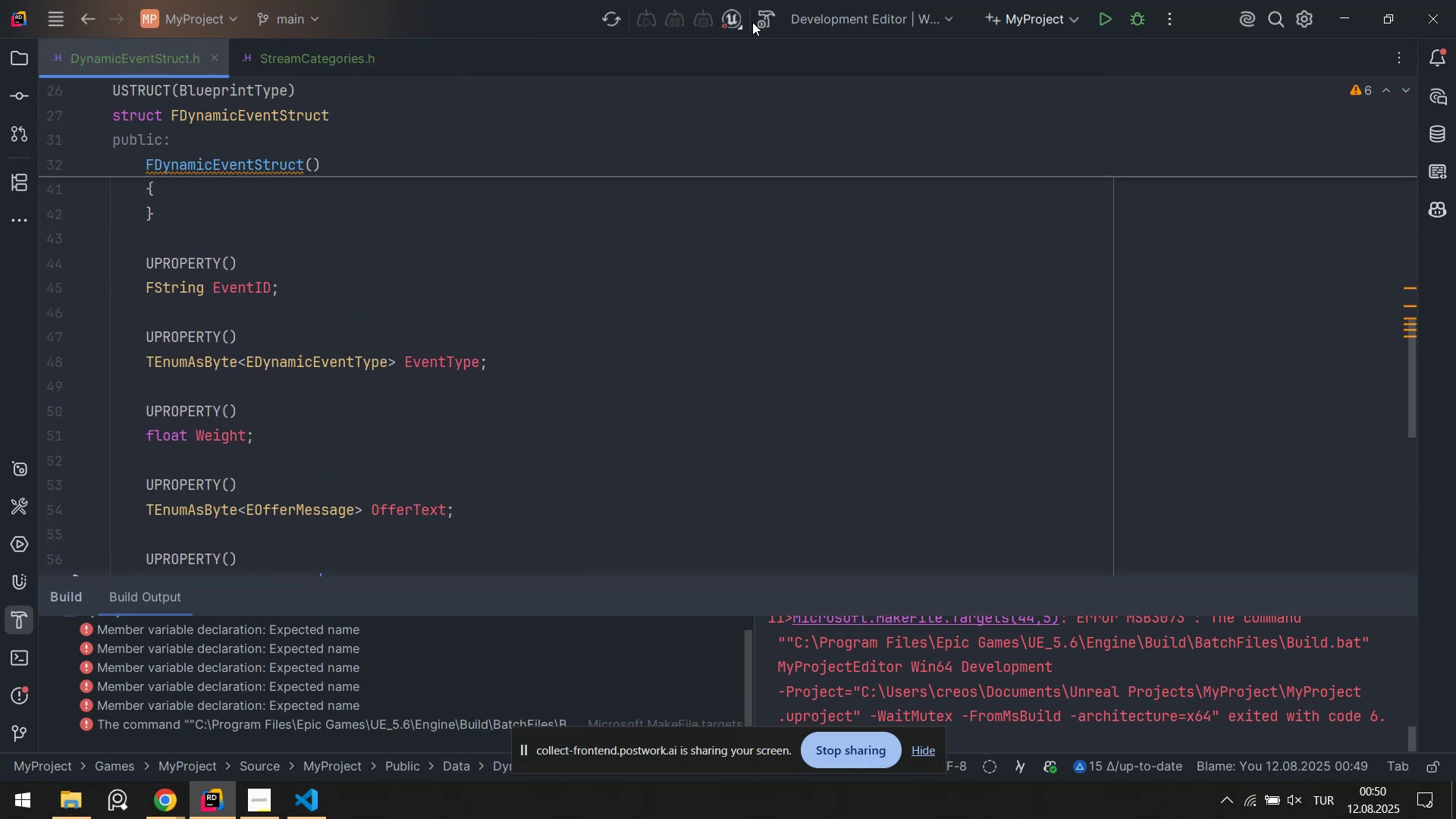 
left_click([771, 20])
 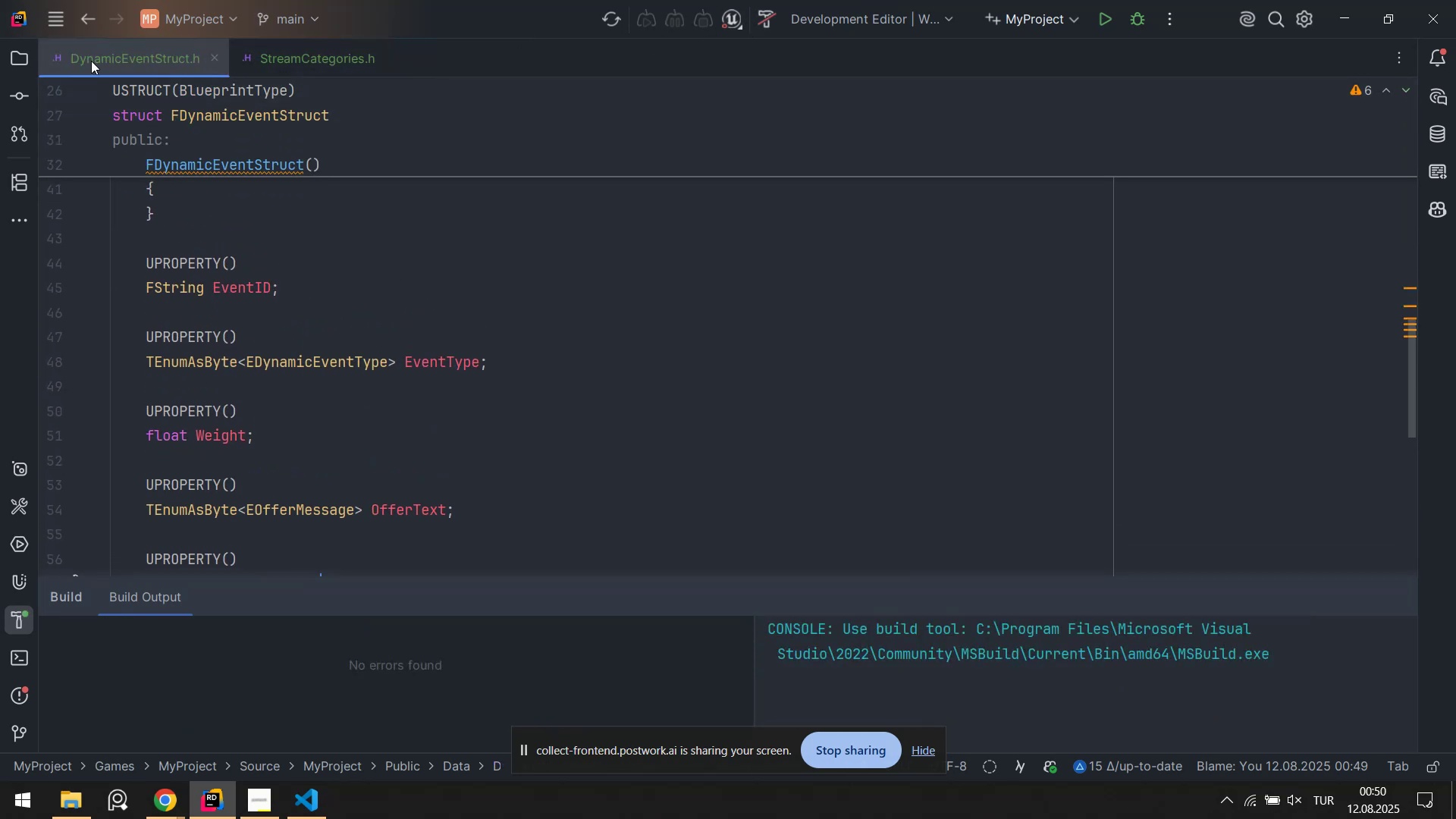 
left_click([25, 52])
 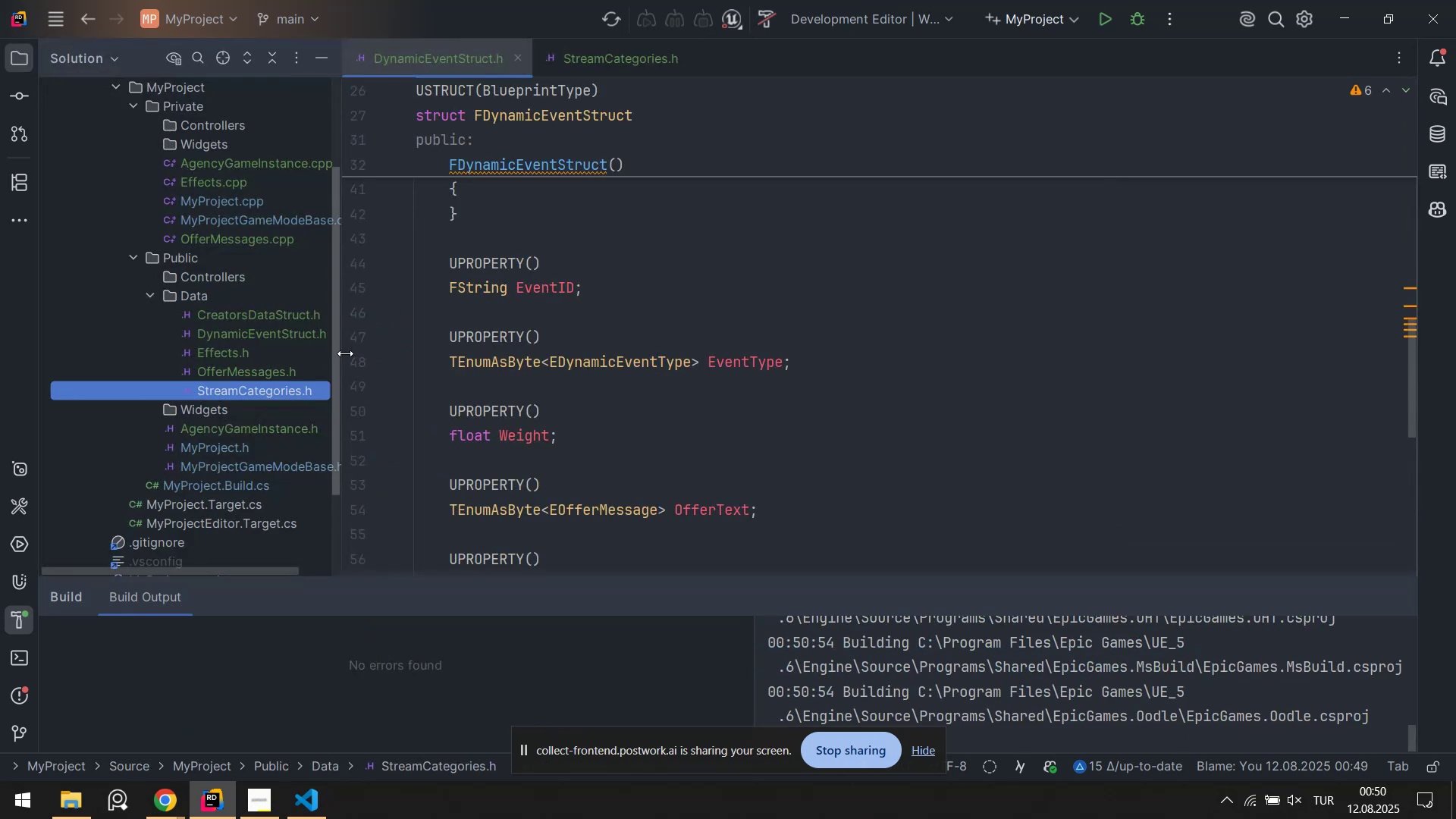 
scroll: coordinate [703, 373], scroll_direction: up, amount: 3.0
 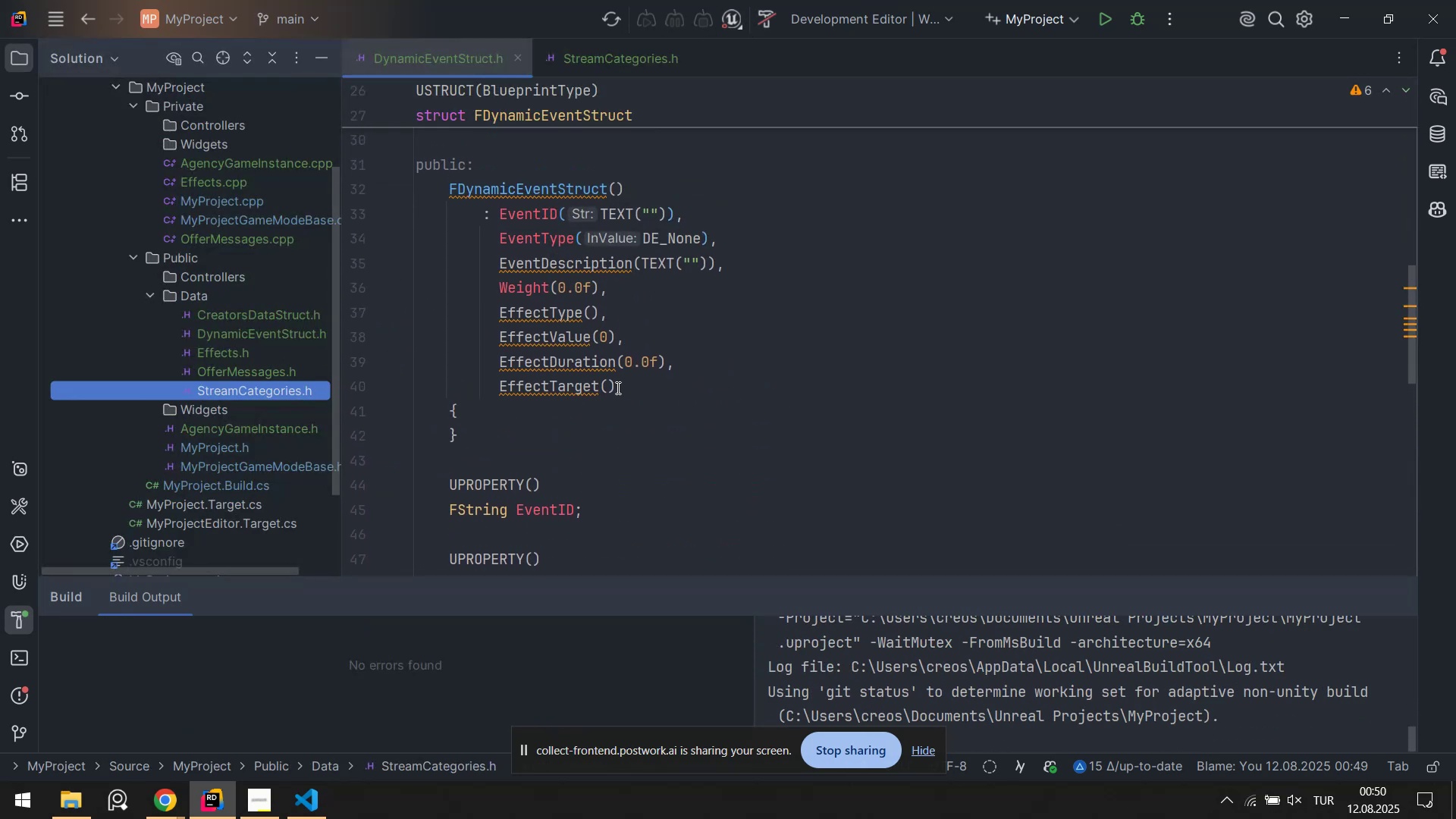 
left_click([617, 388])
 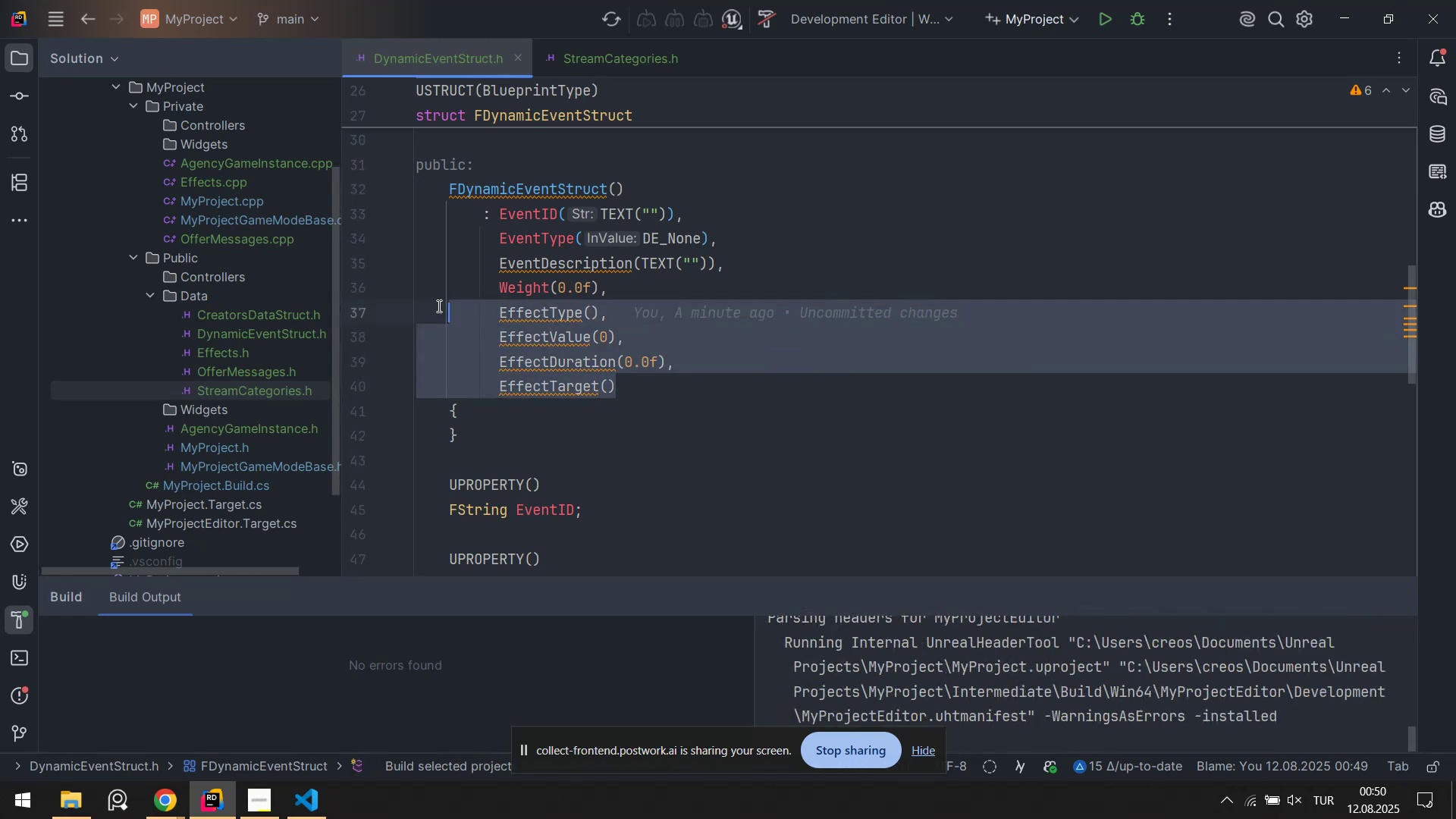 
scroll: coordinate [661, 369], scroll_direction: down, amount: 4.0
 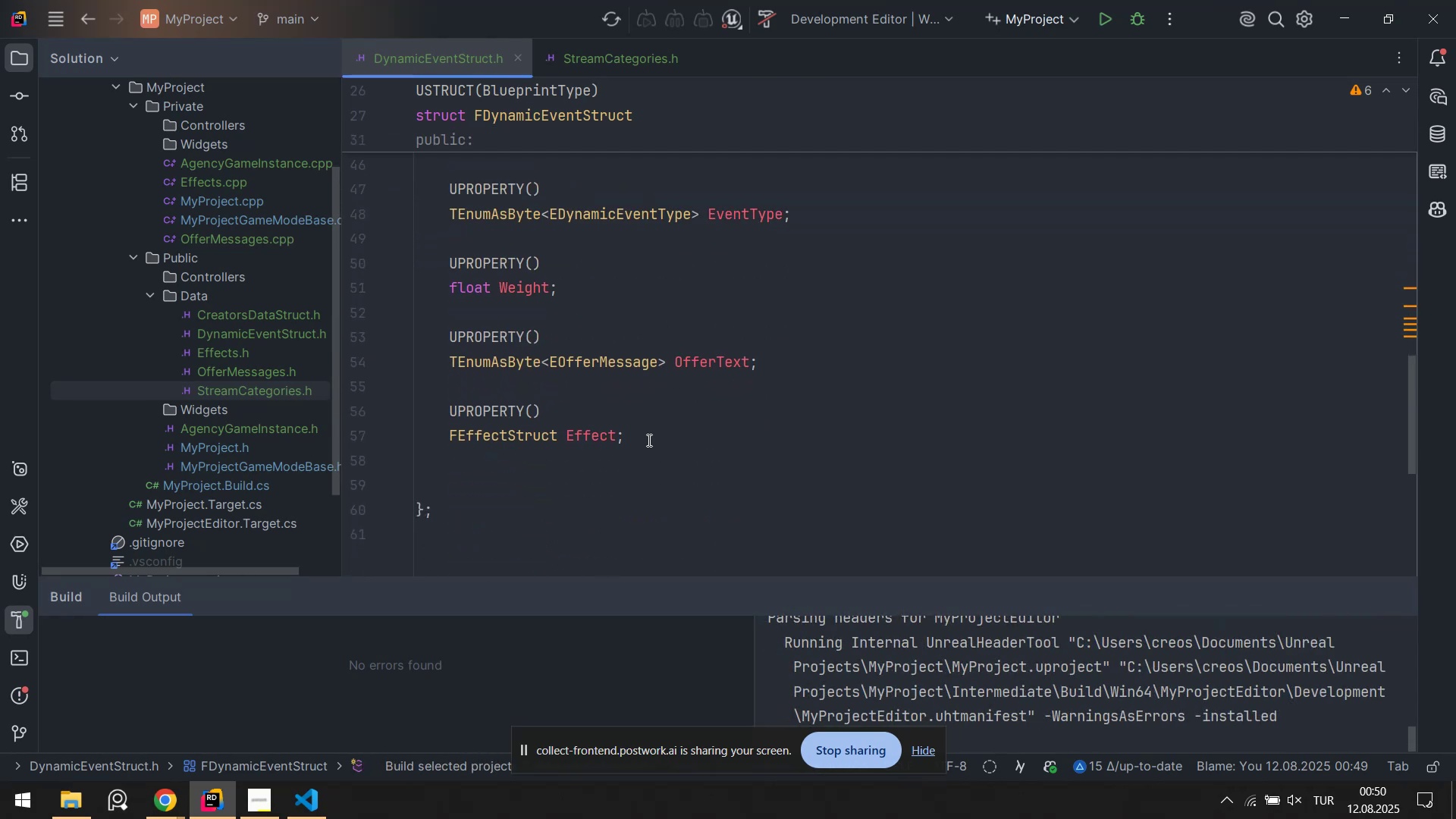 
scroll: coordinate [645, 406], scroll_direction: up, amount: 4.0
 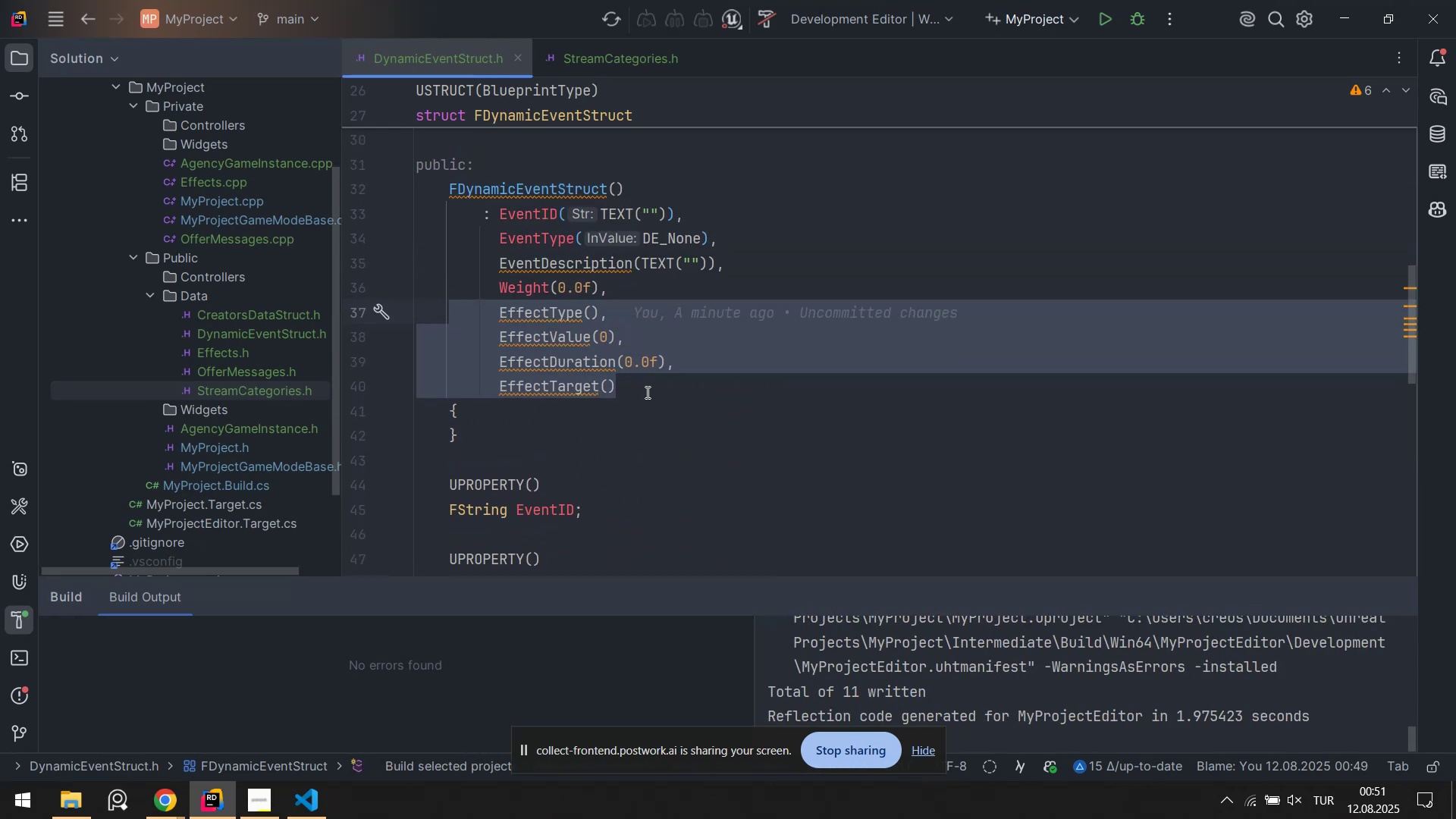 
key(Backspace)
 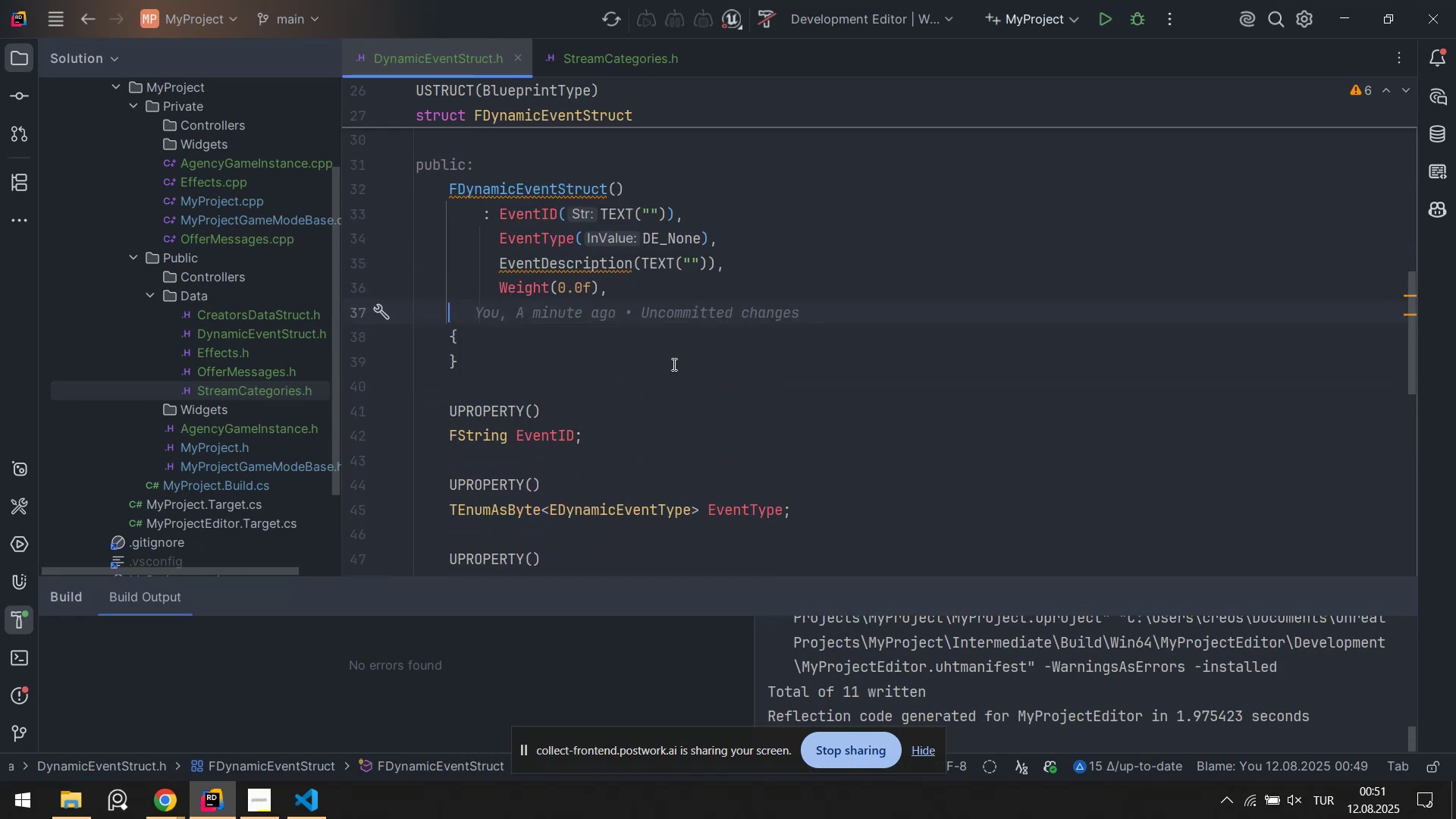 
key(Backspace)
 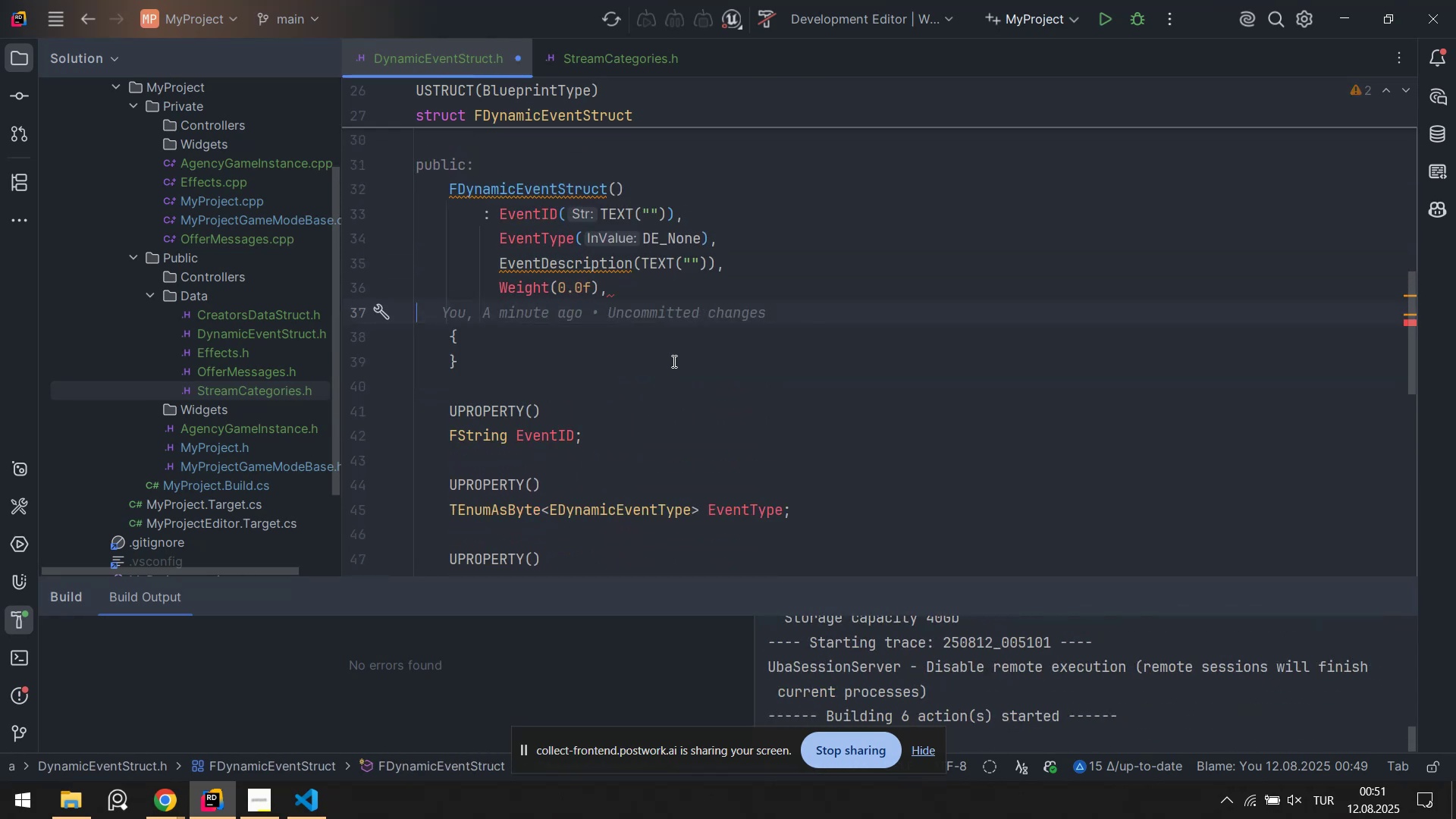 
key(Backspace)
 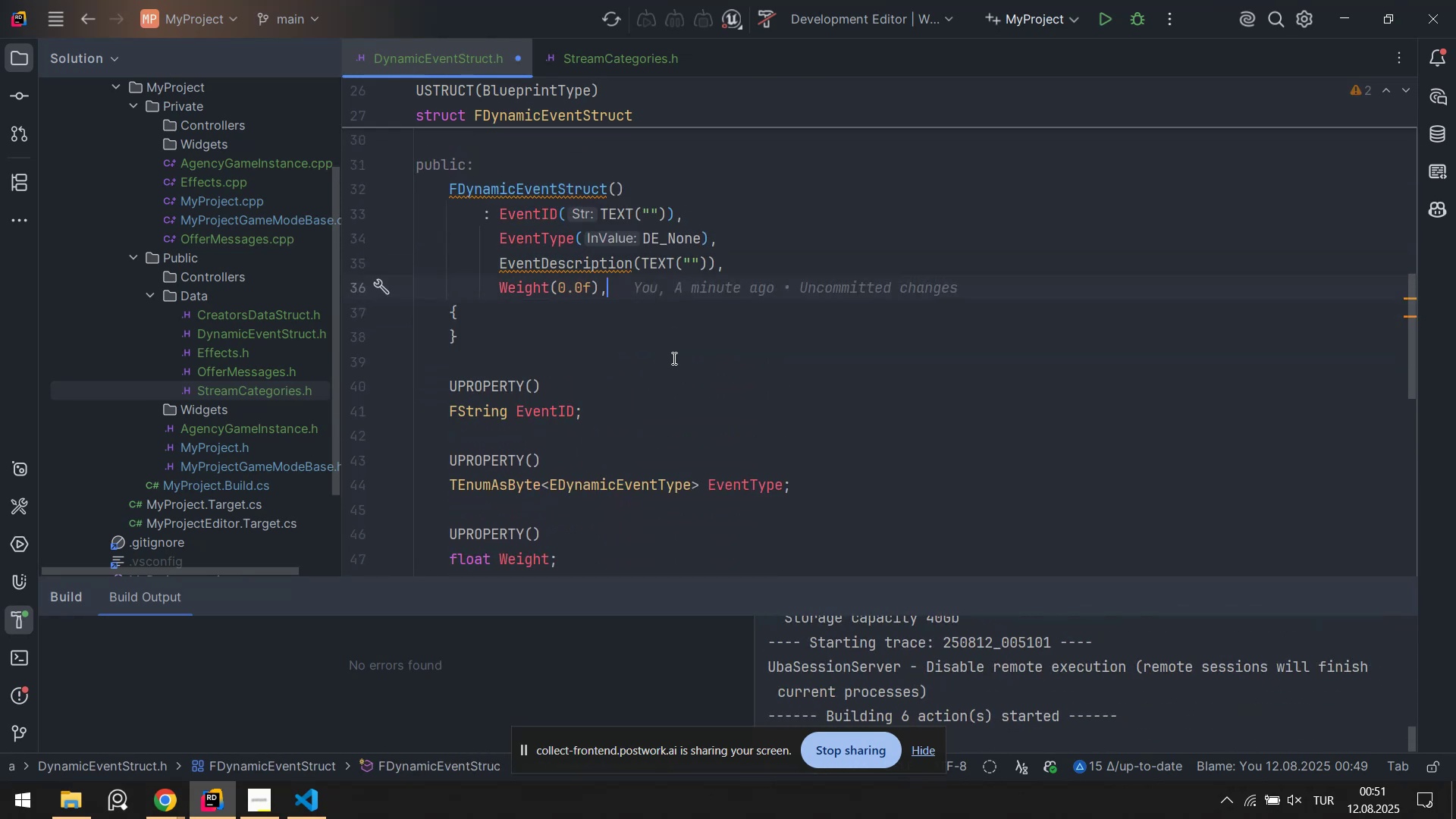 
key(Backspace)
 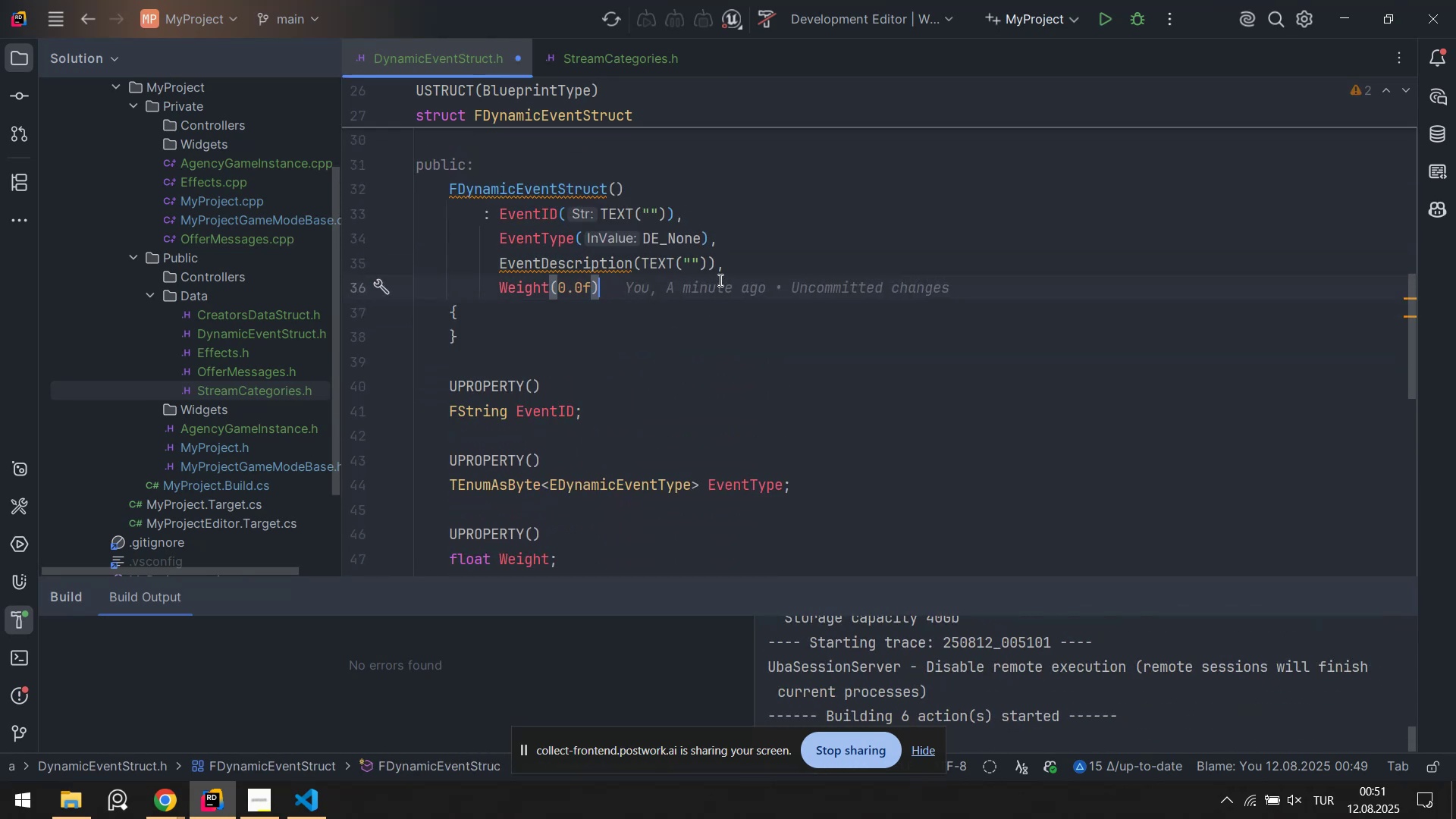 
left_click([725, 274])
 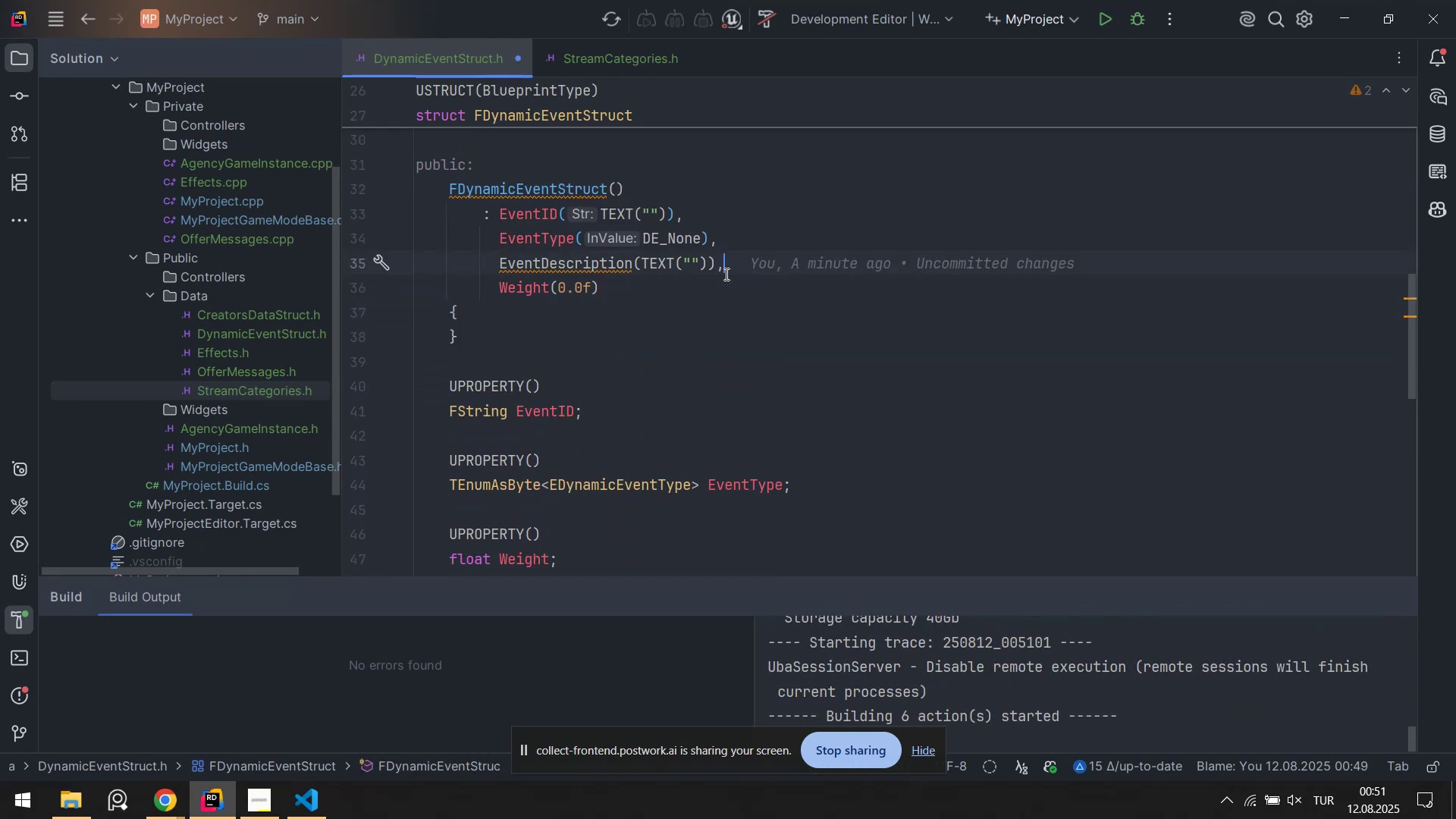 
key(Control+ControlLeft)
 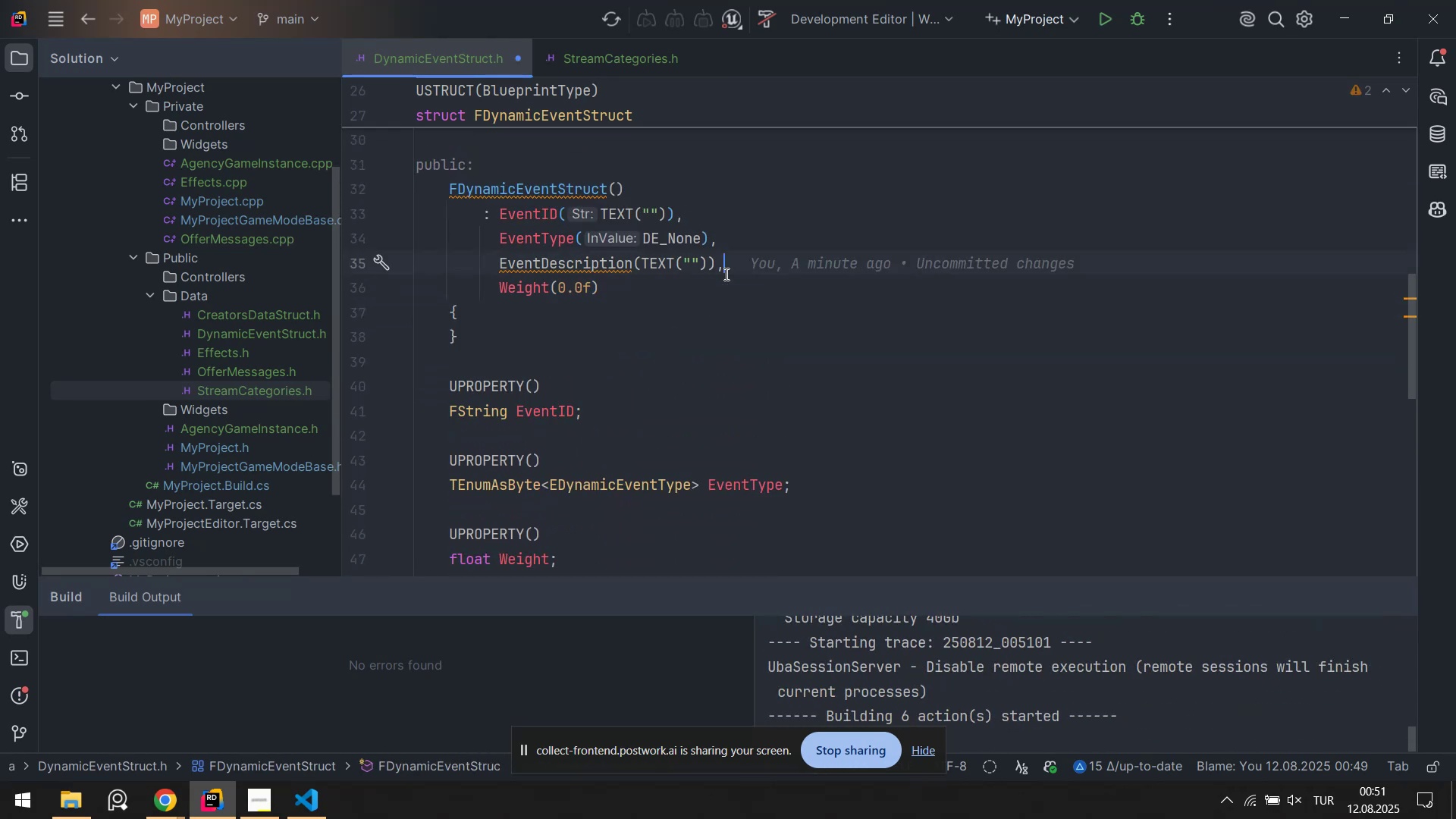 
key(Control+S)
 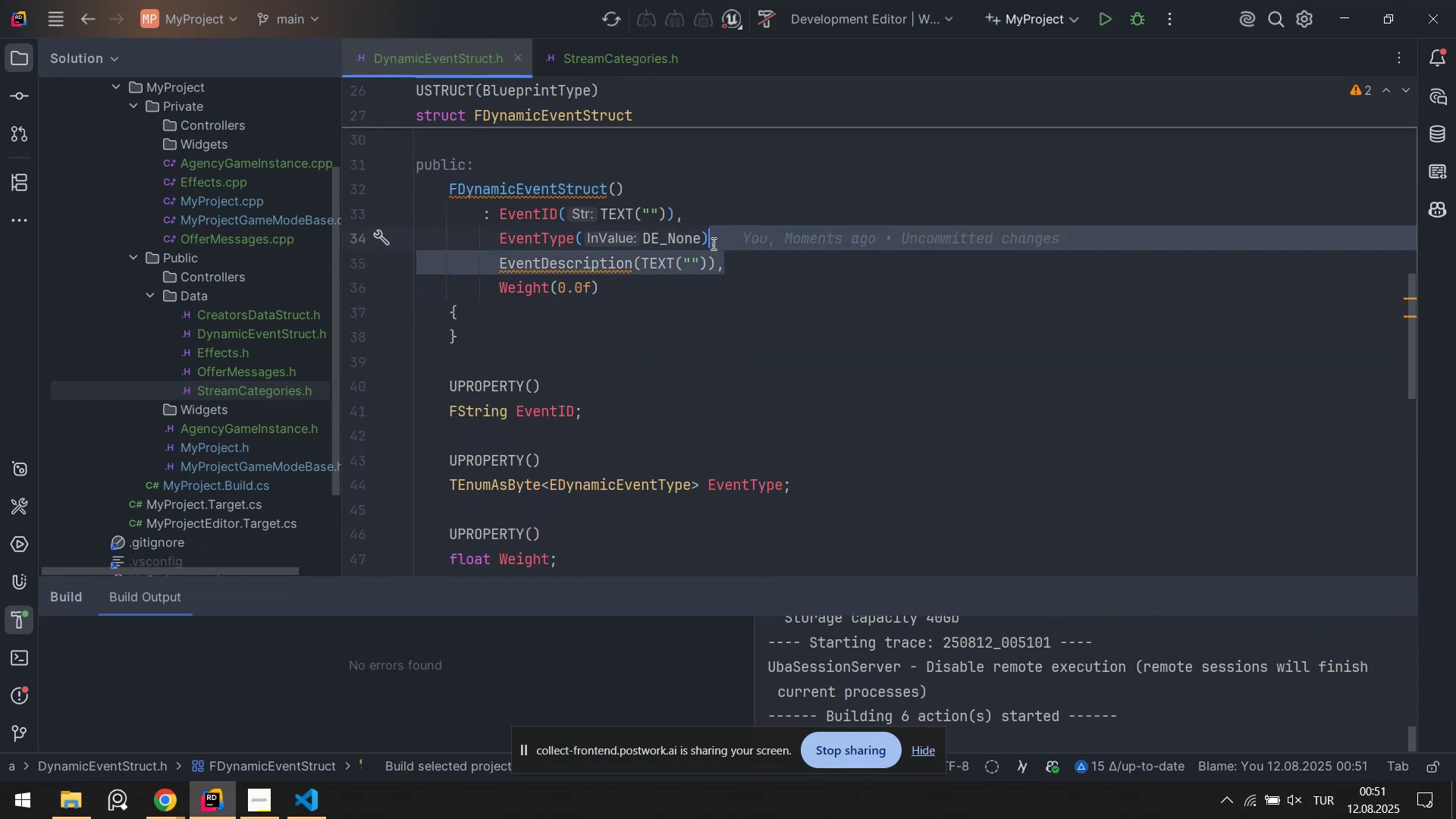 
key(Backspace)
 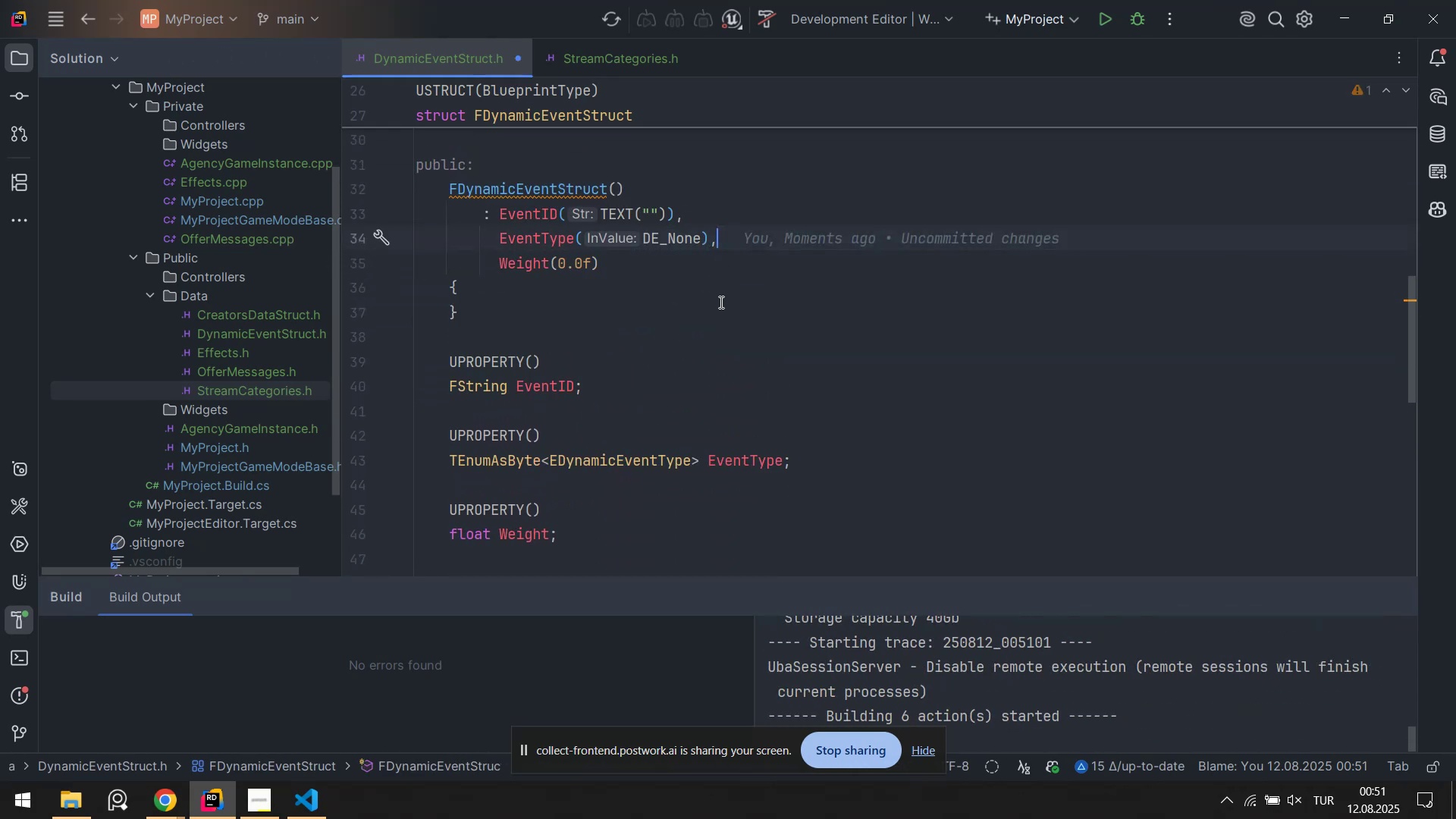 
key(Backspace)
 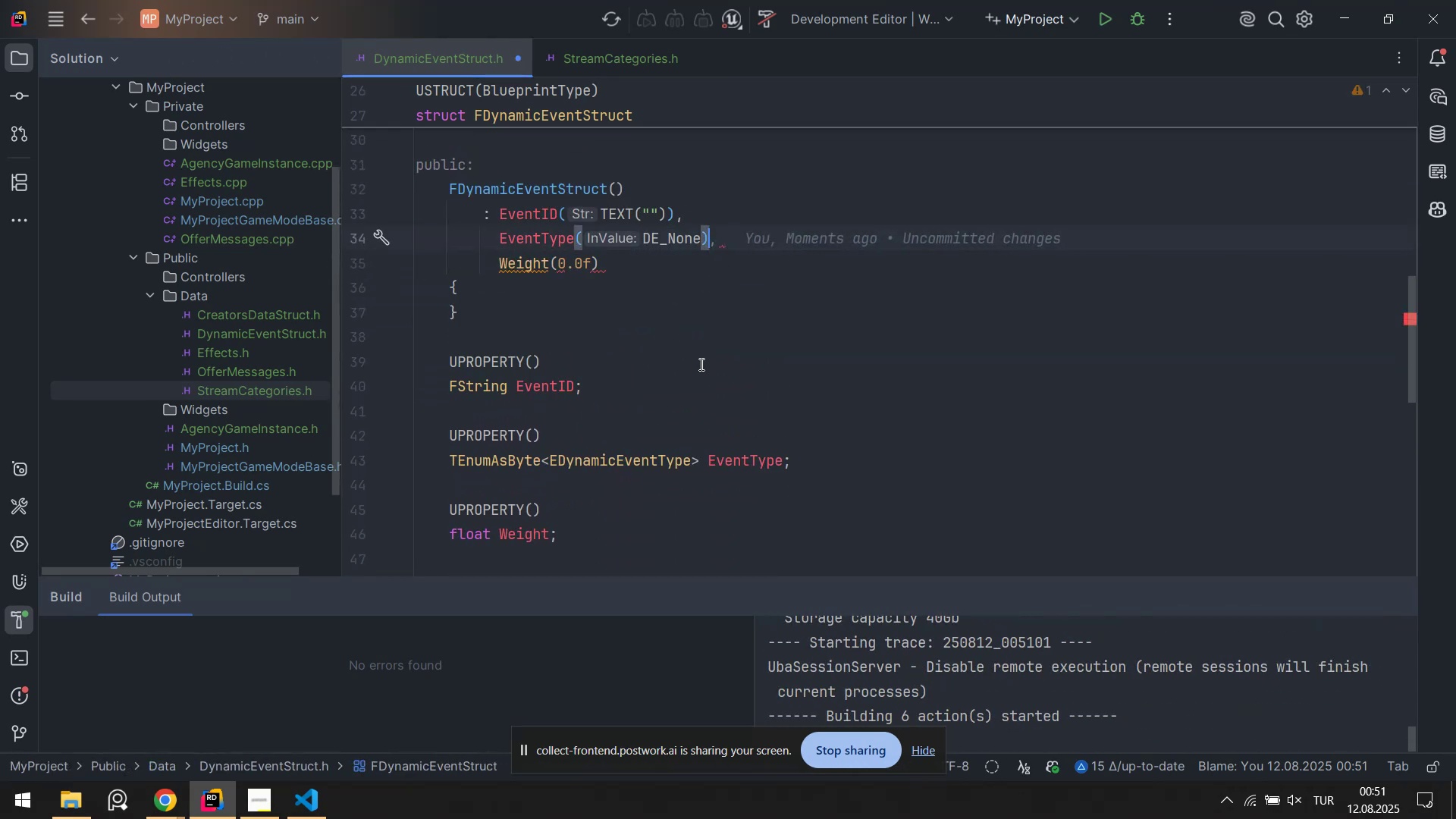 
scroll: coordinate [700, 364], scroll_direction: none, amount: 0.0
 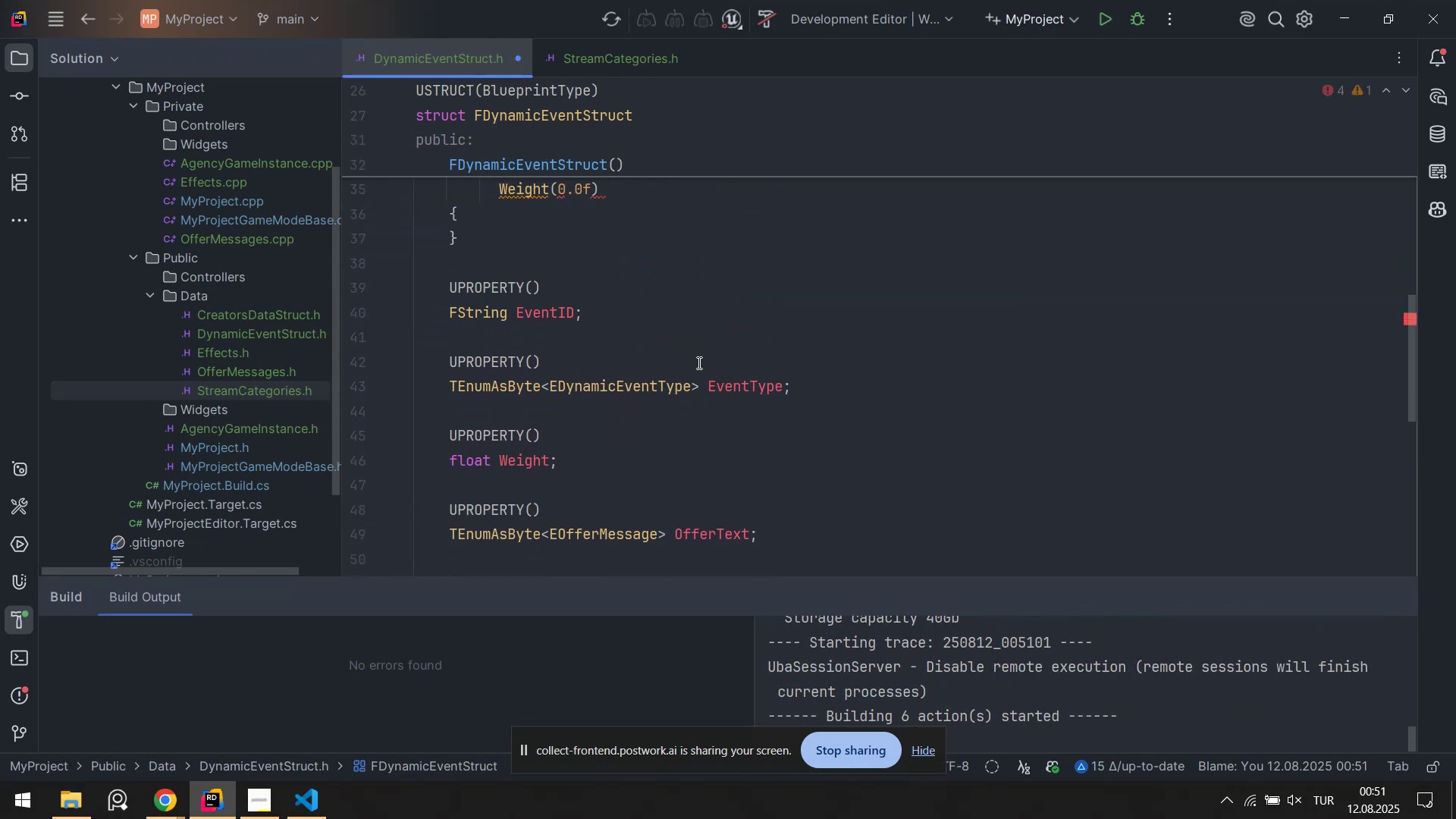 
key(Control+ControlLeft)
 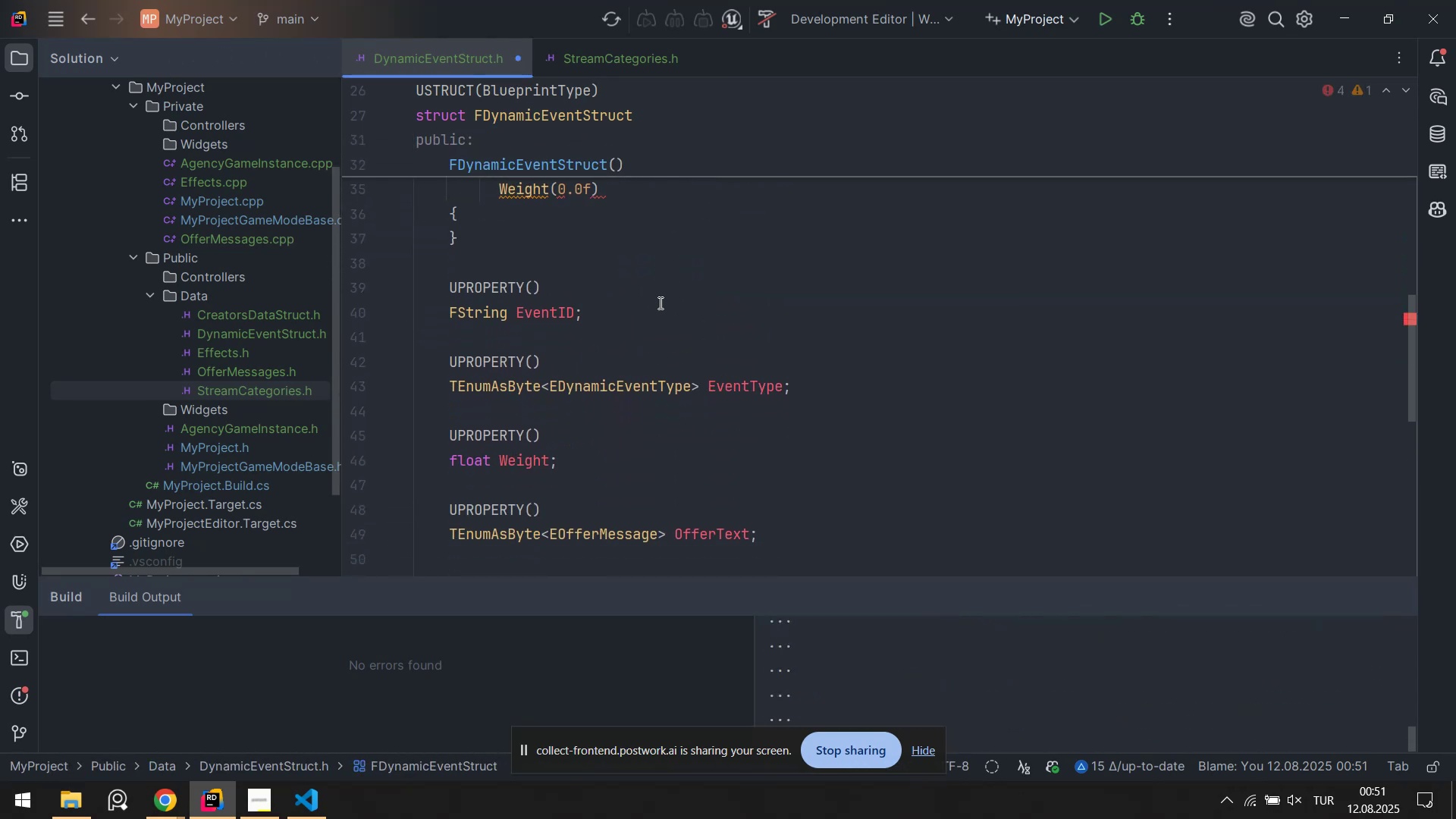 
key(Control+S)
 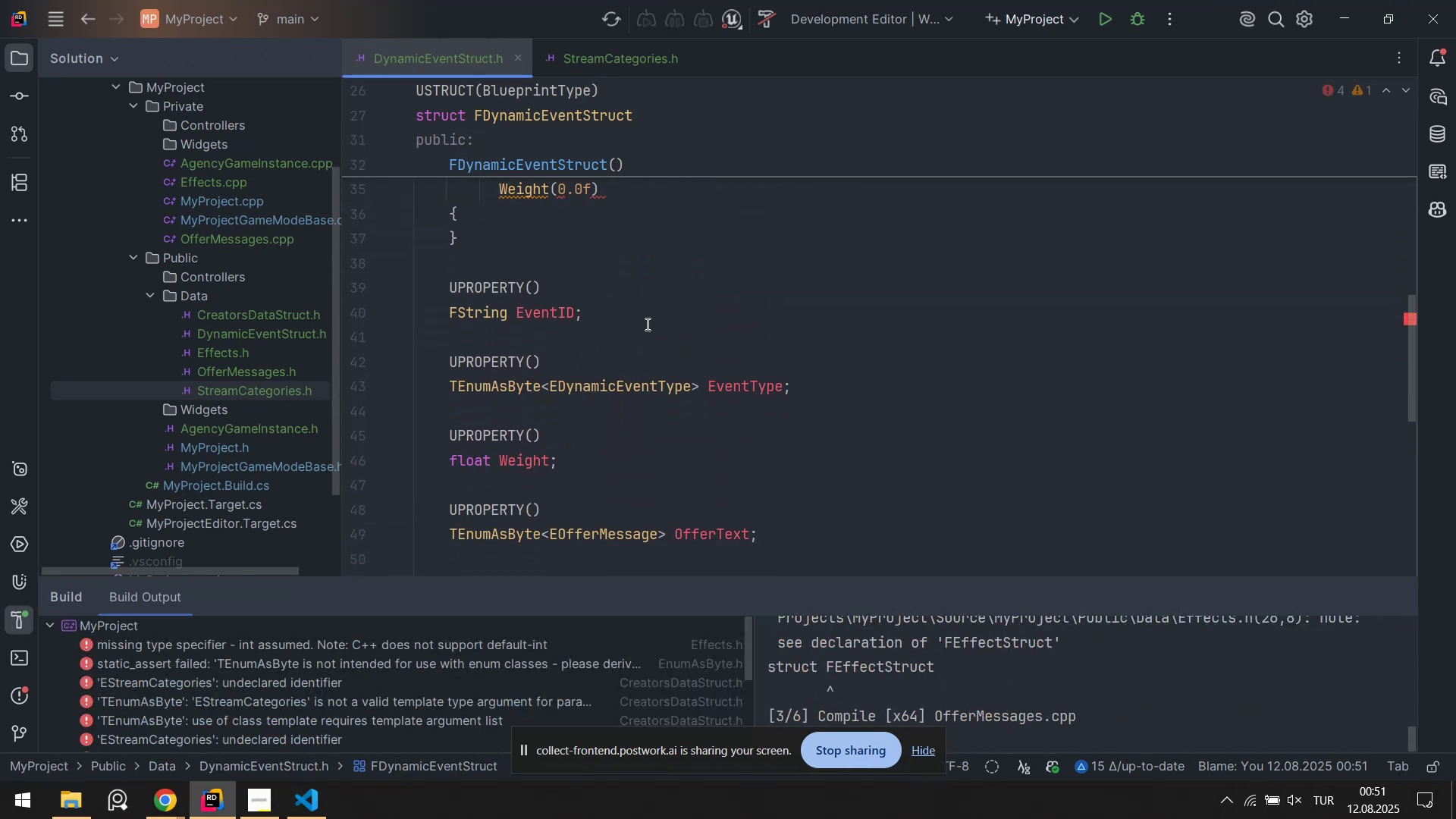 
scroll: coordinate [648, 325], scroll_direction: up, amount: 1.0
 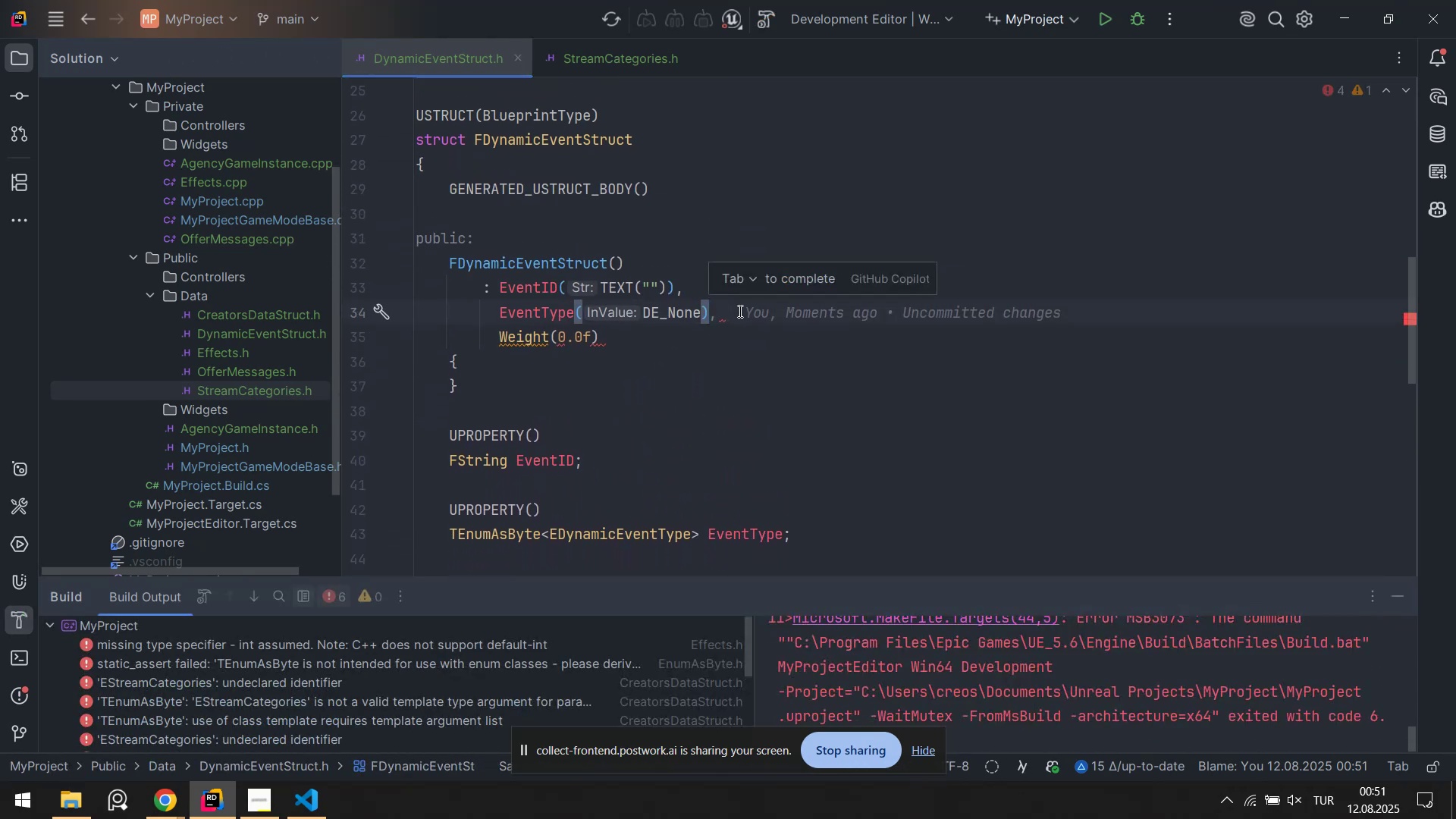 
left_click([740, 312])
 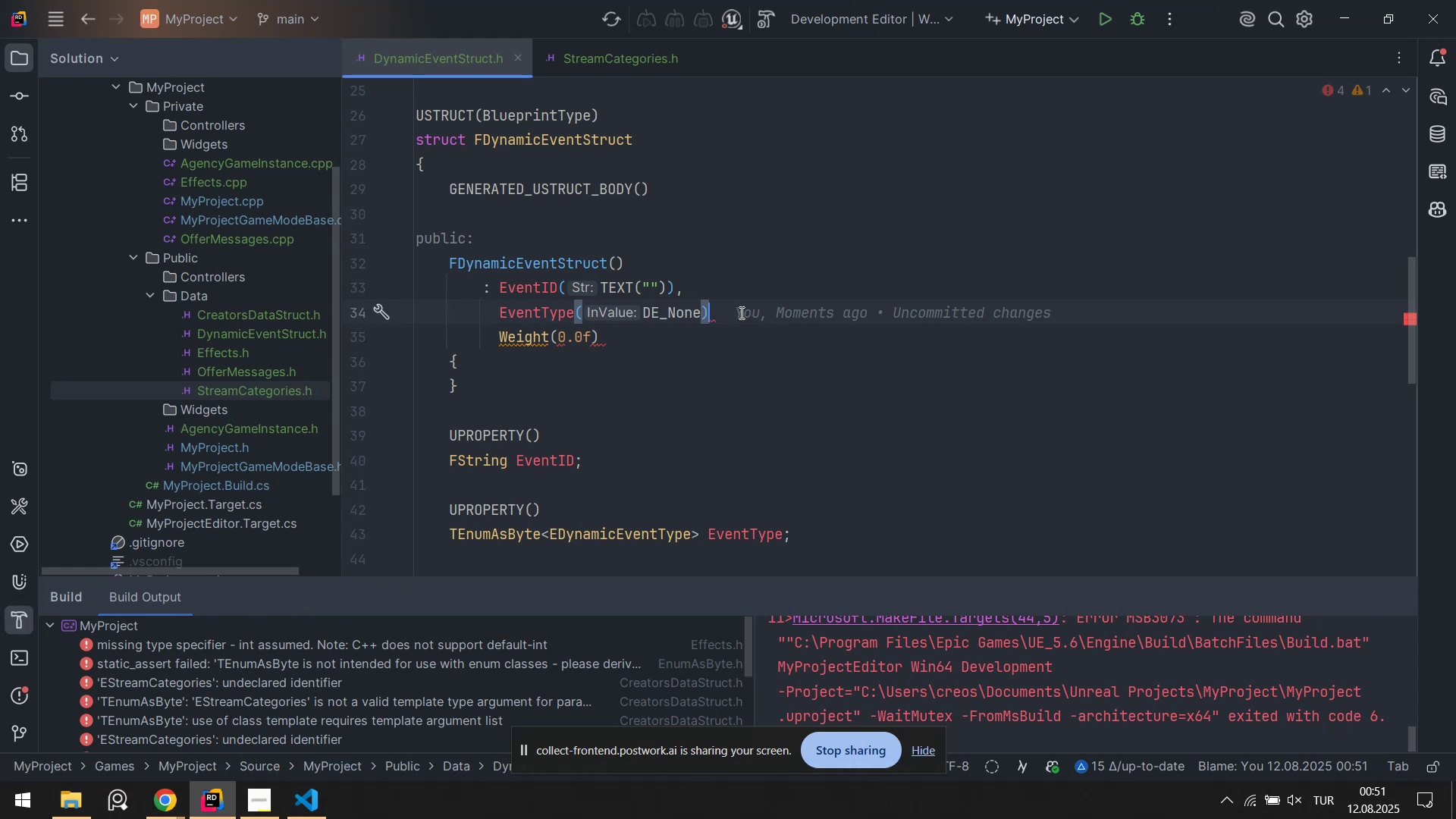 
key(NumpadDecimal)
 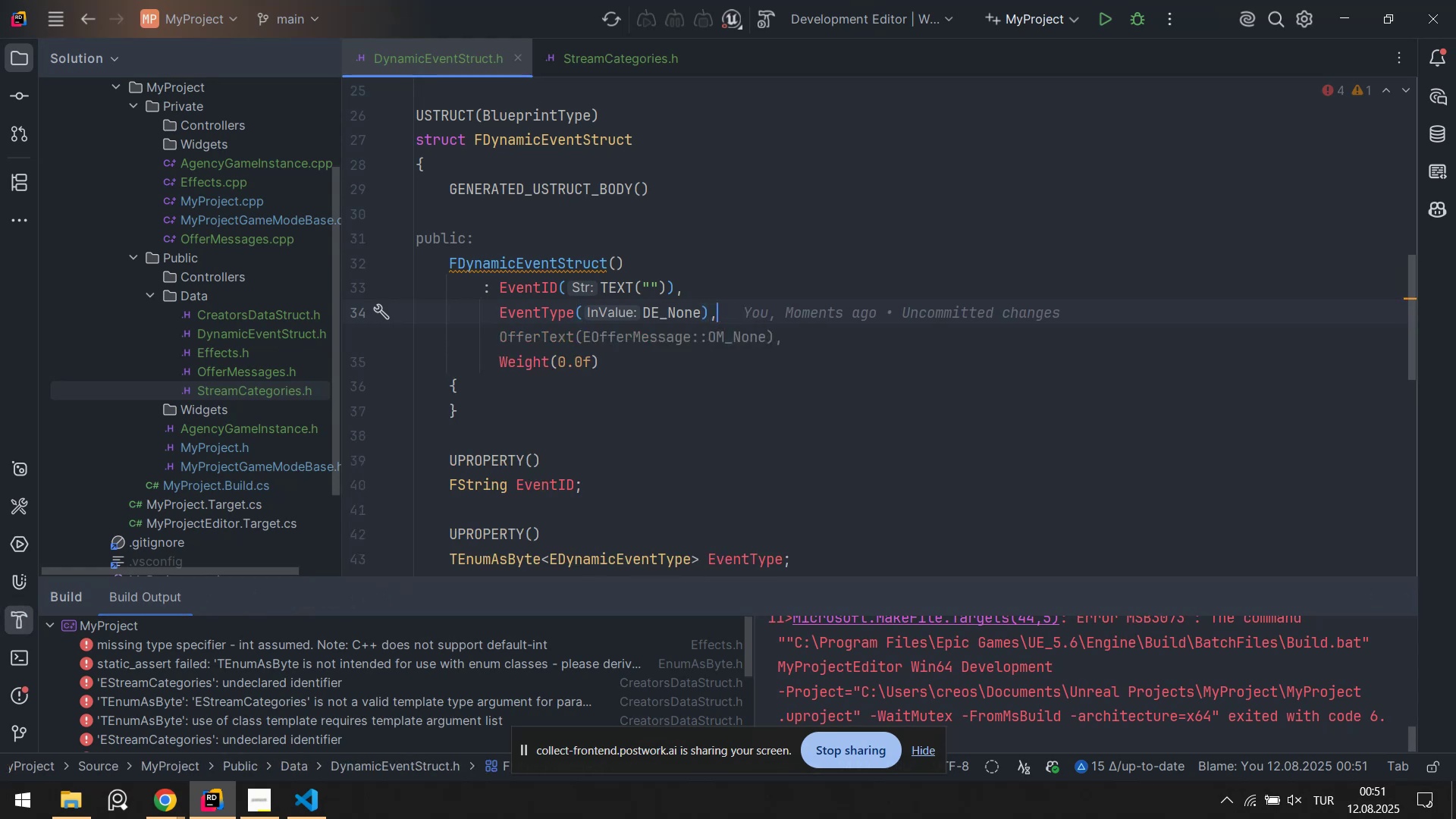 
key(ArrowDown)
 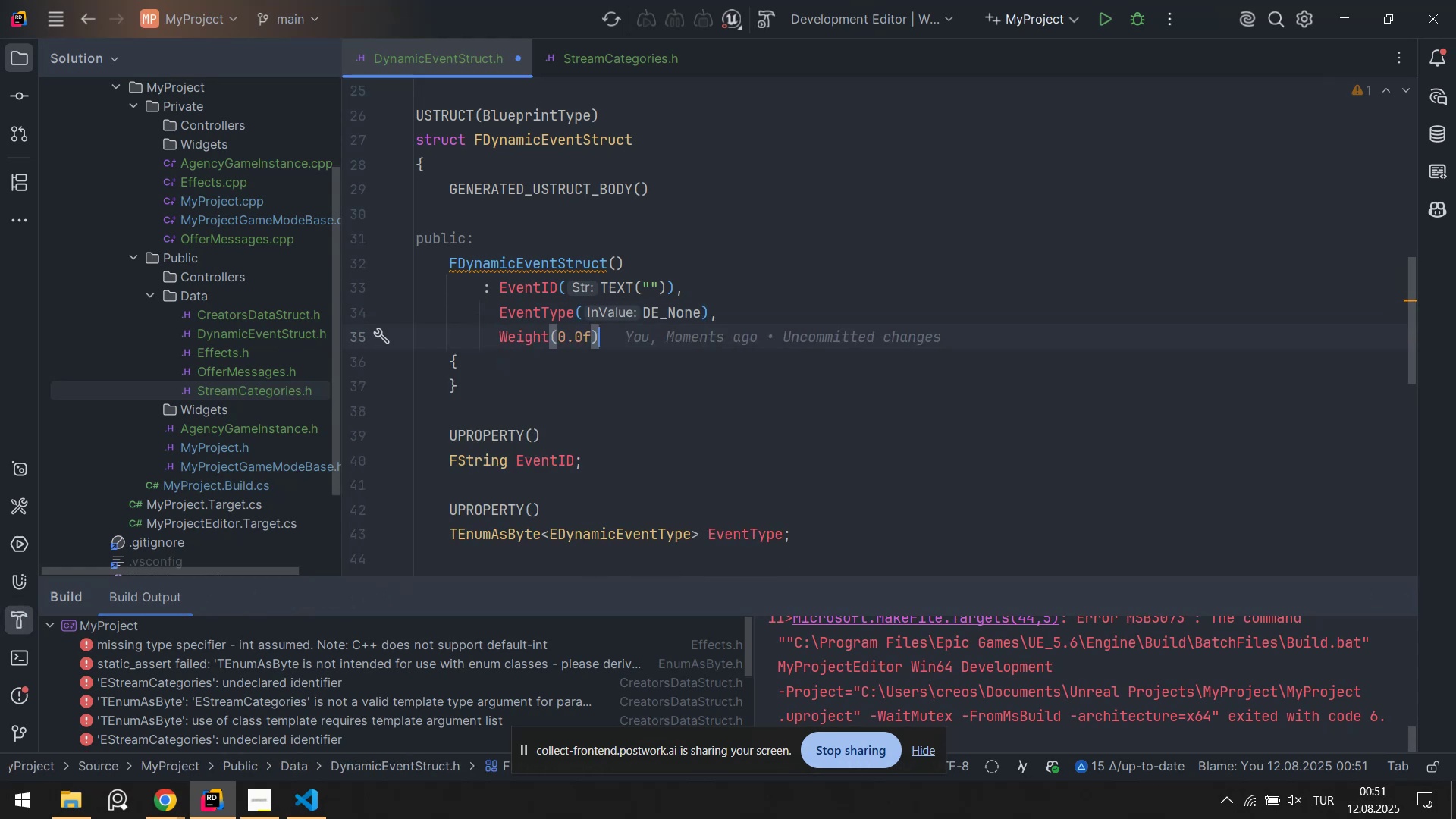 
key(NumpadDecimal)
 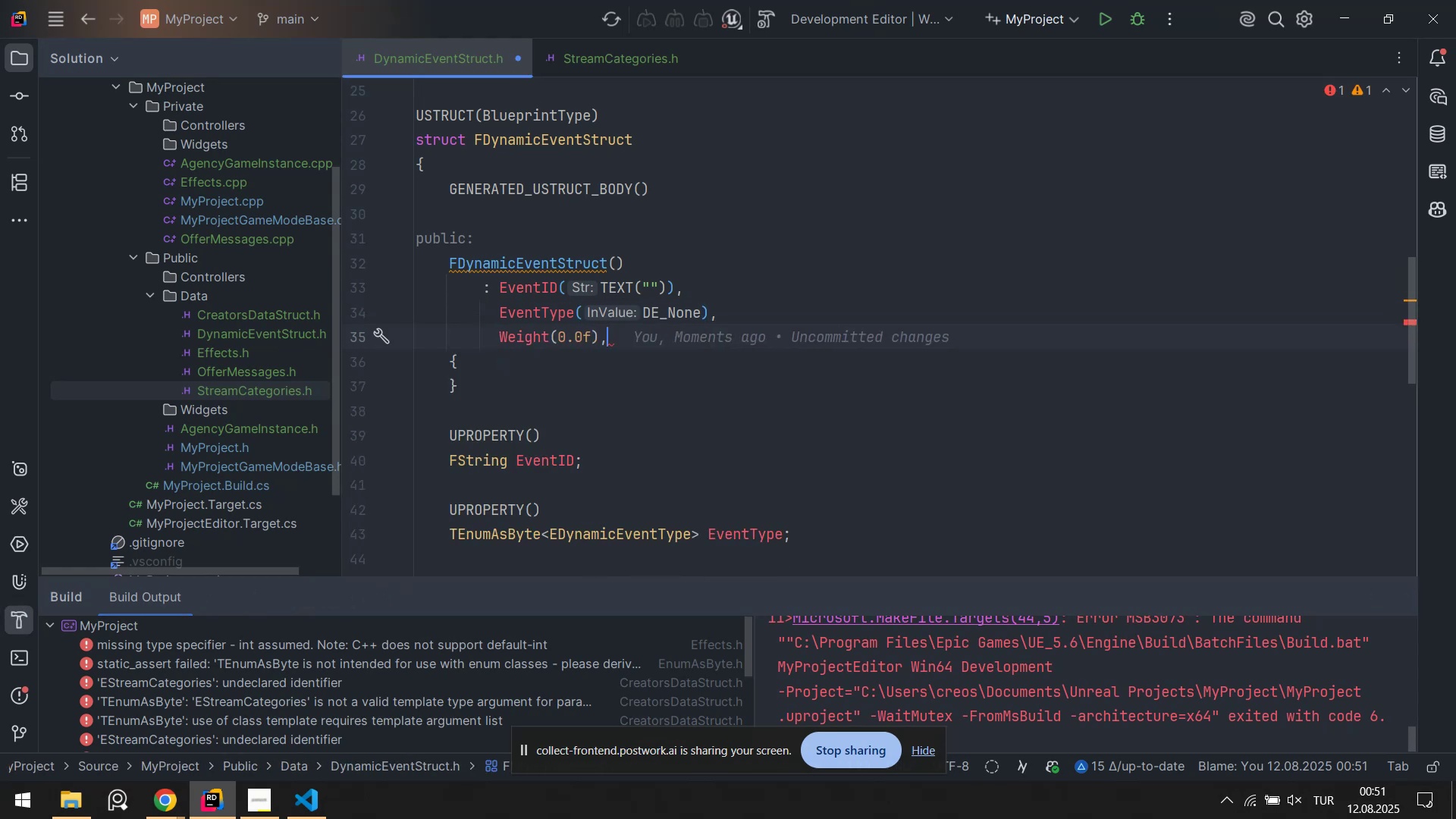 
key(Enter)
 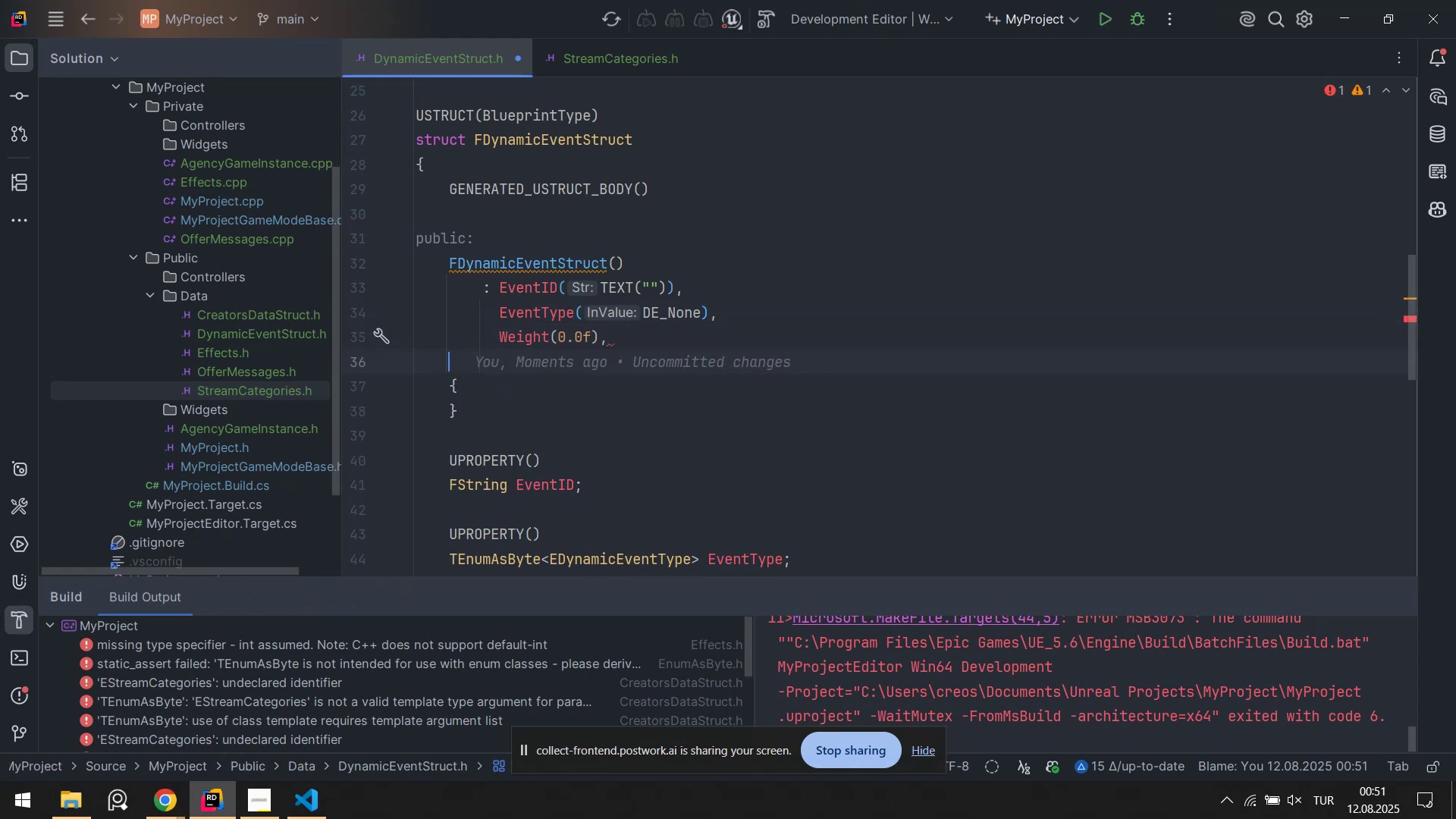 
type(EF)
key(Backspace)
key(Tab)
 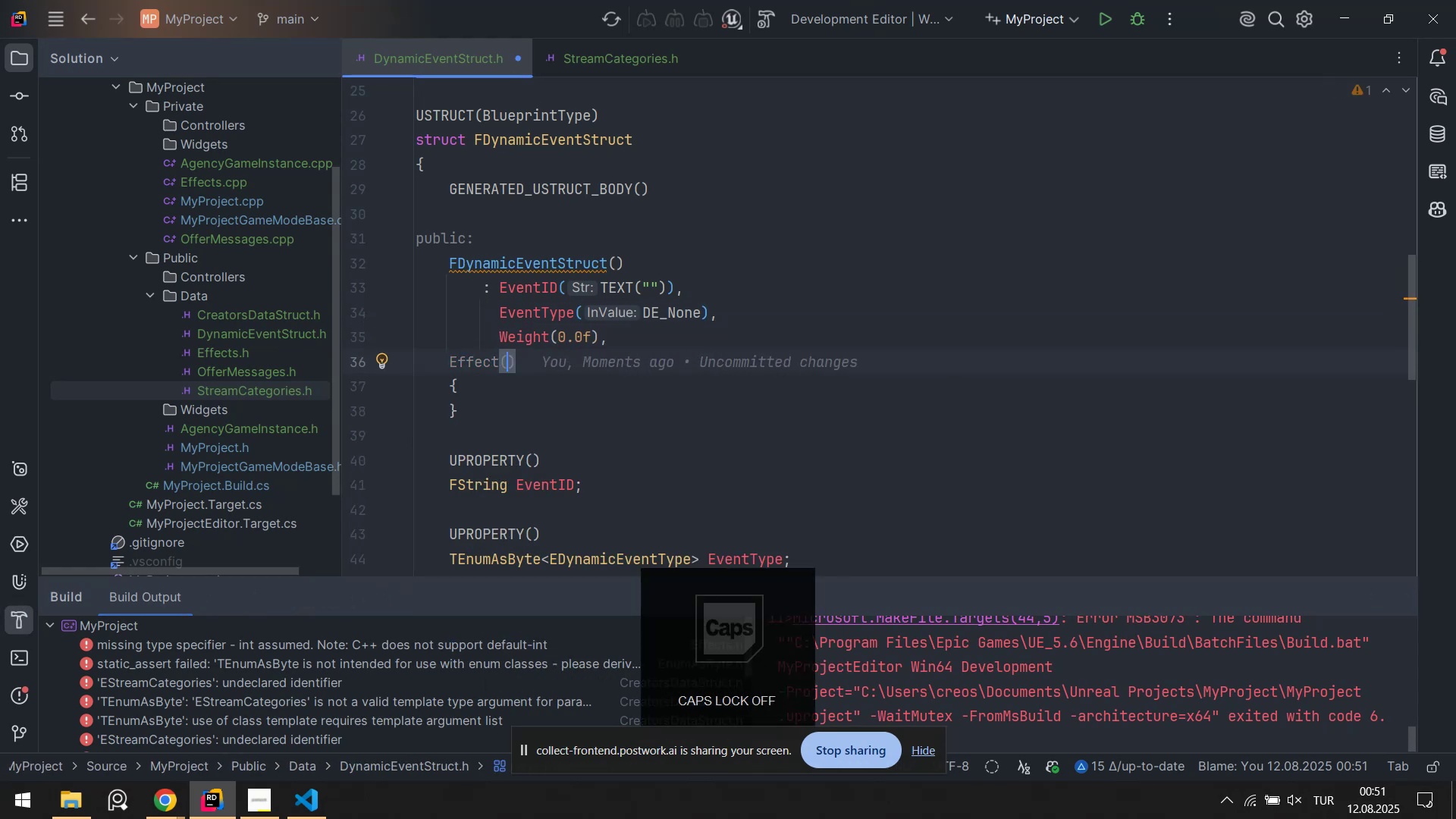 
key(Alt+AltLeft)
 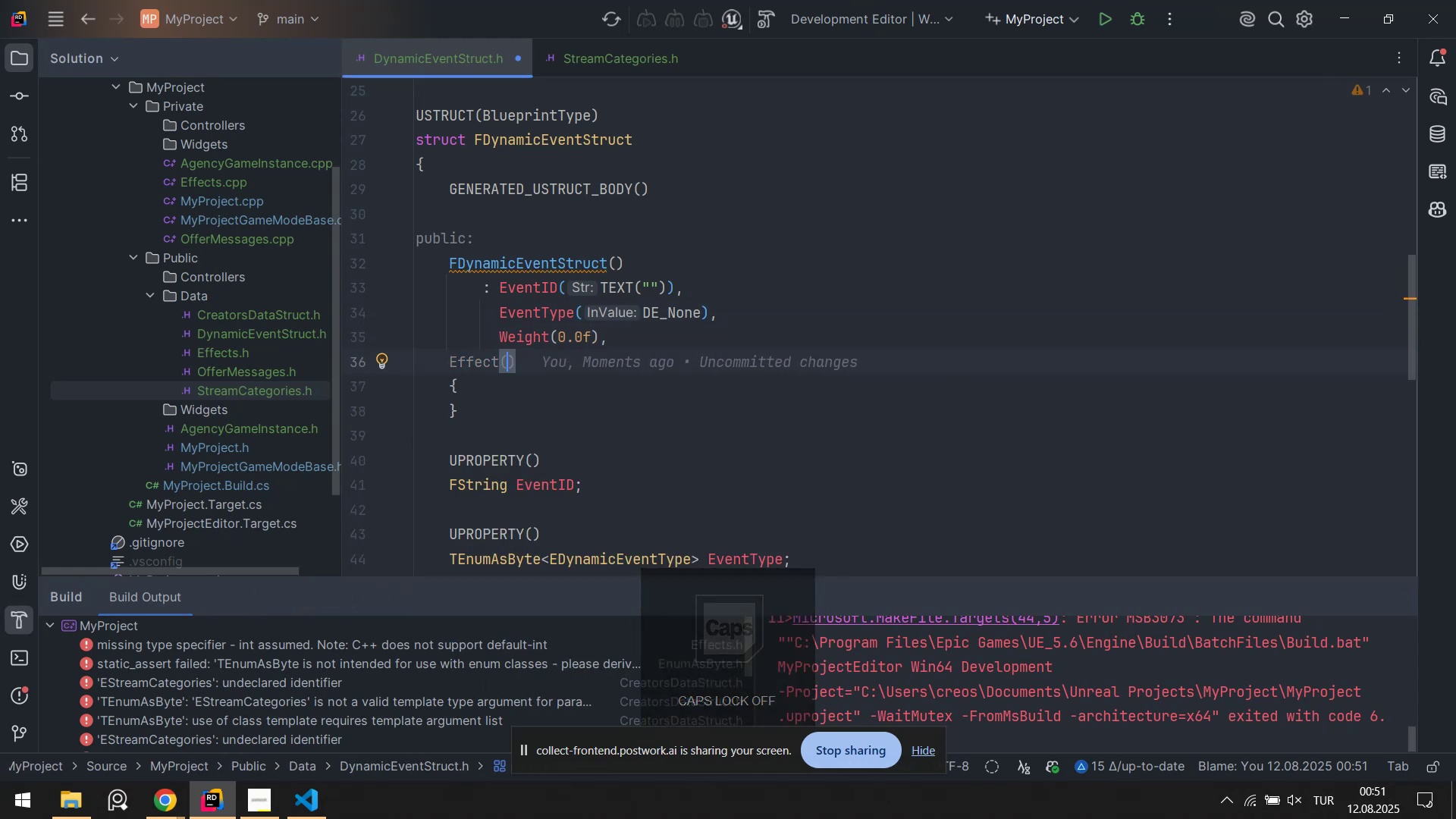 
key(Alt+Shift+ShiftLeft)
 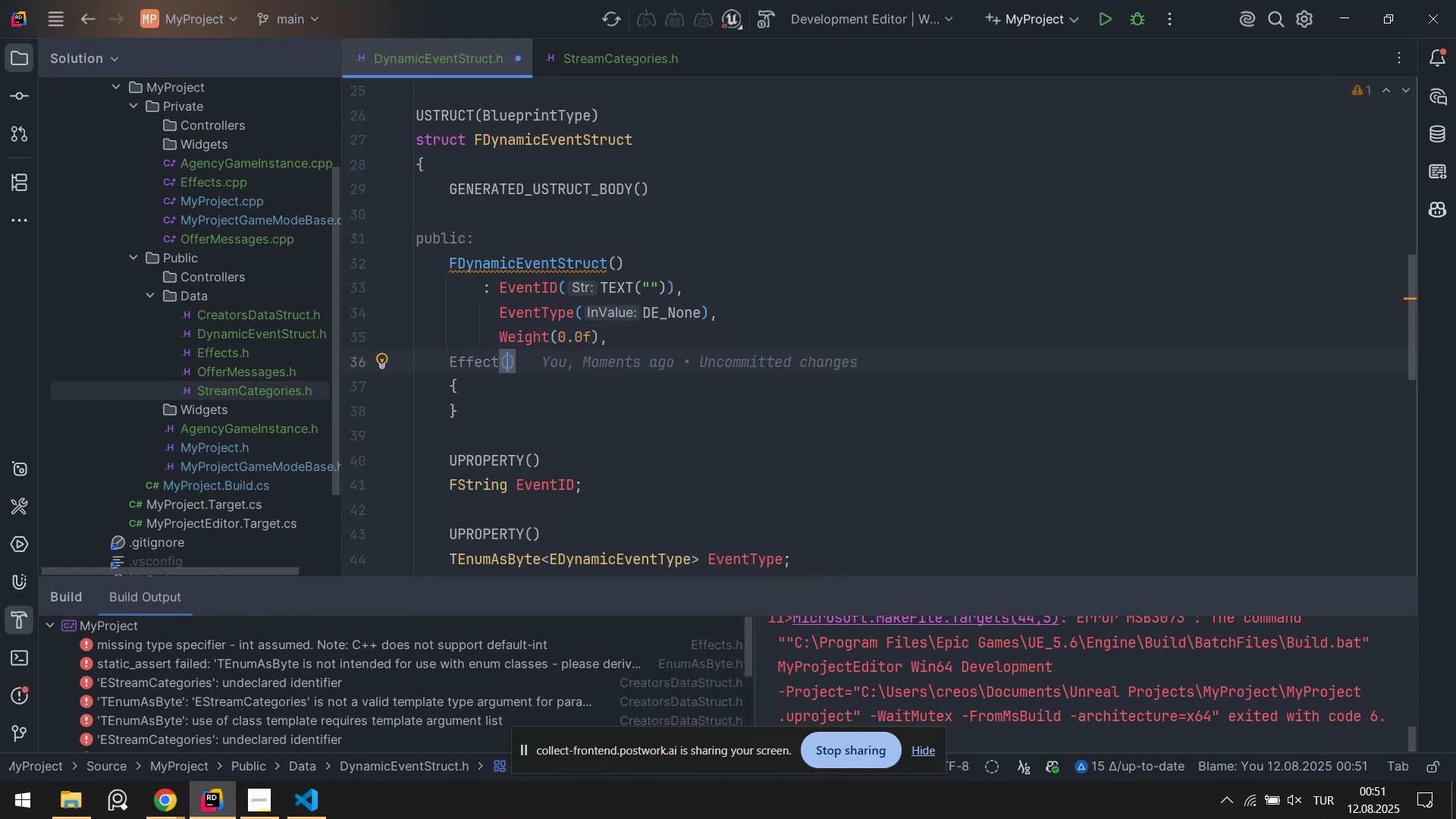 
key(Alt+Shift+F)
 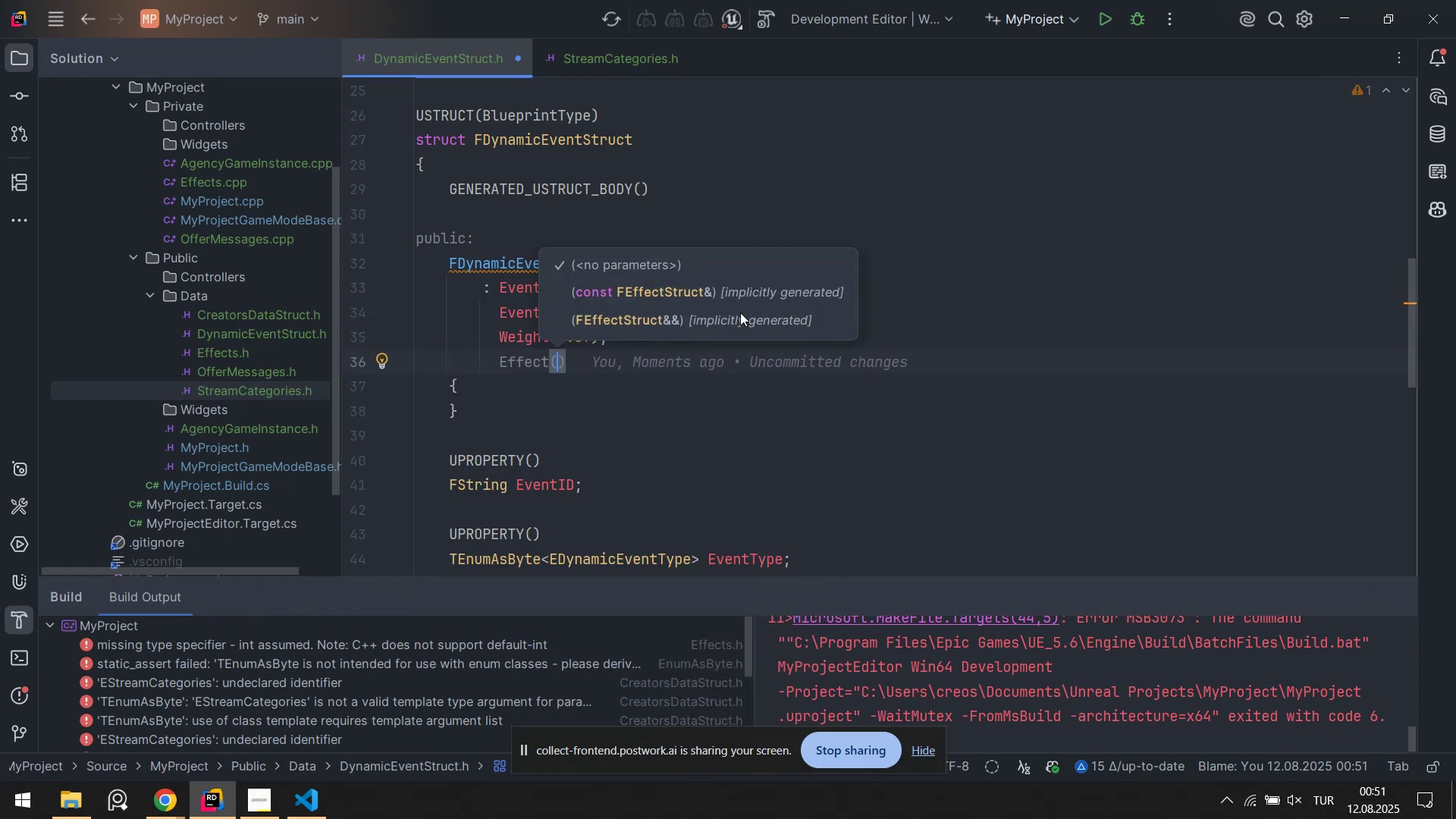 
key(Control+ControlLeft)
 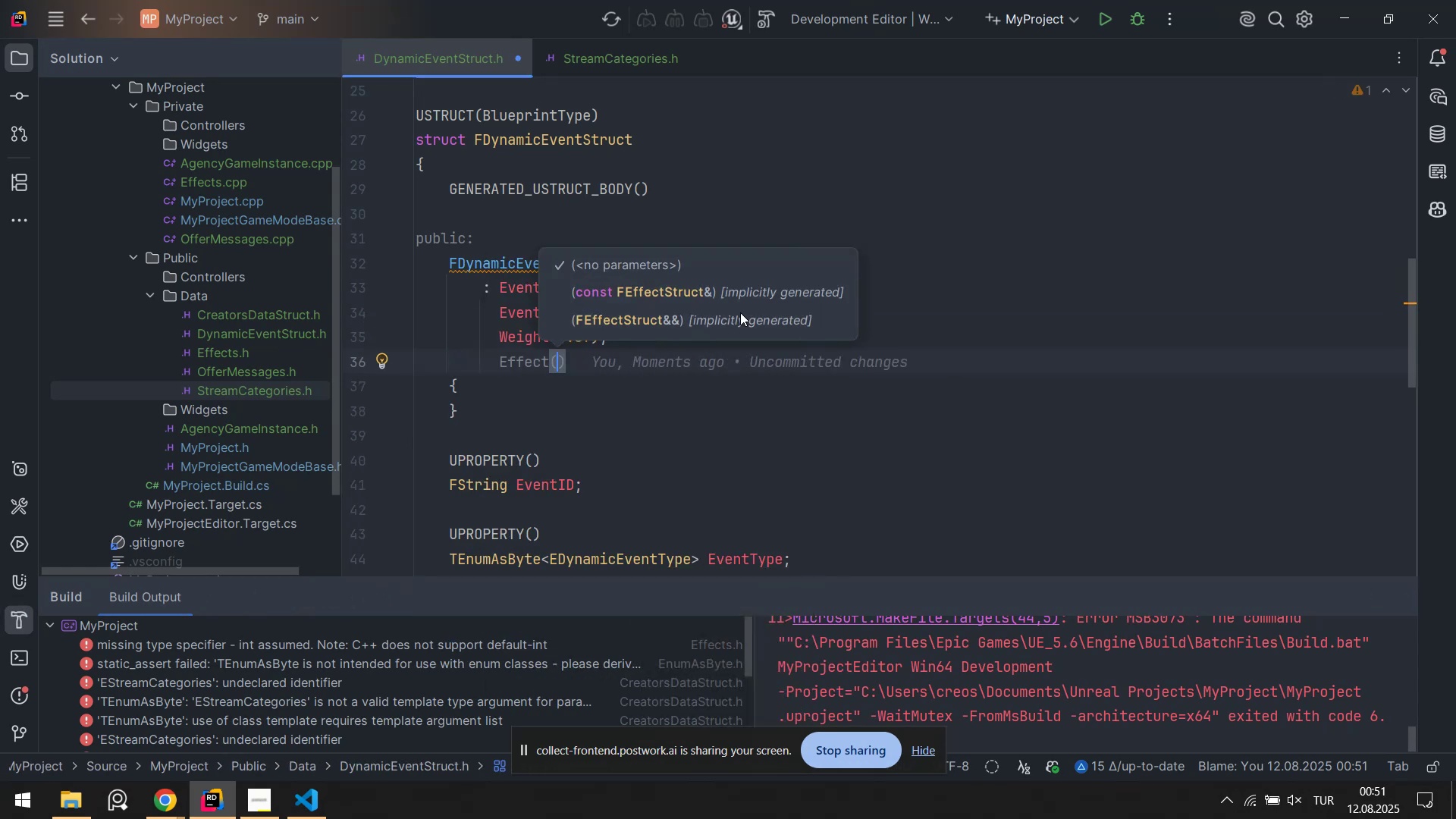 
key(Control+S)
 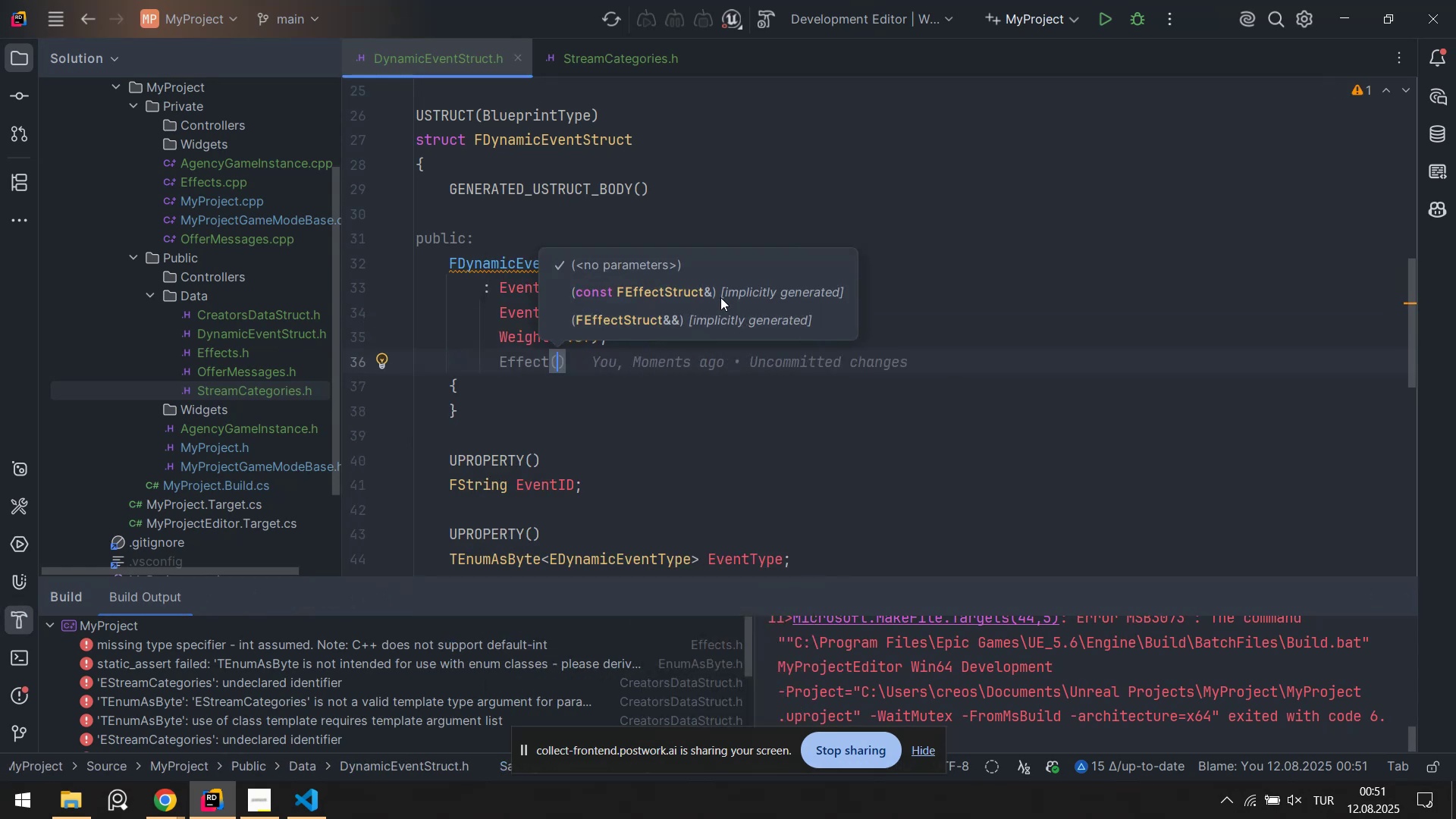 
scroll: coordinate [670, 417], scroll_direction: down, amount: 1.0
 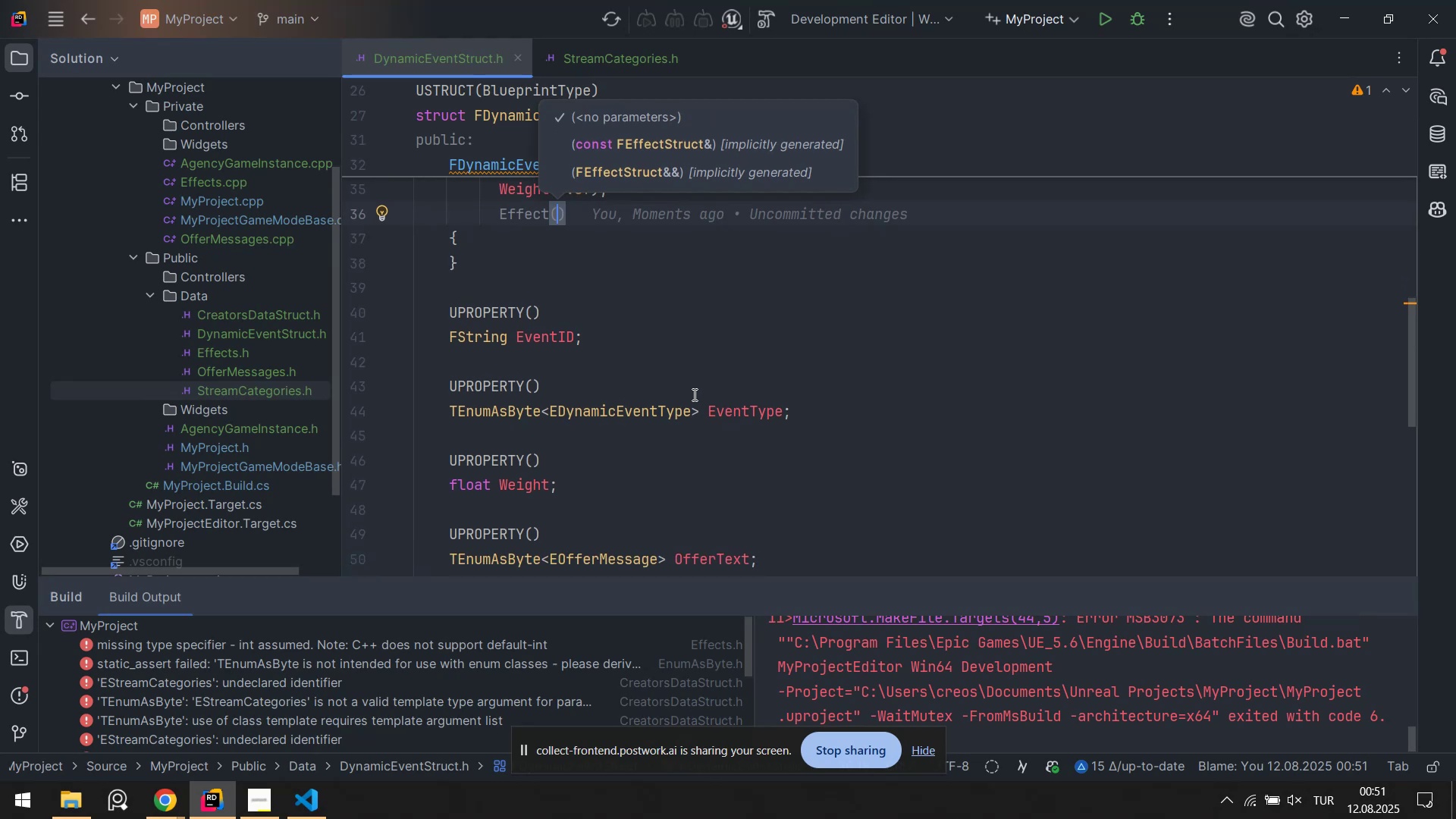 
left_click([695, 393])
 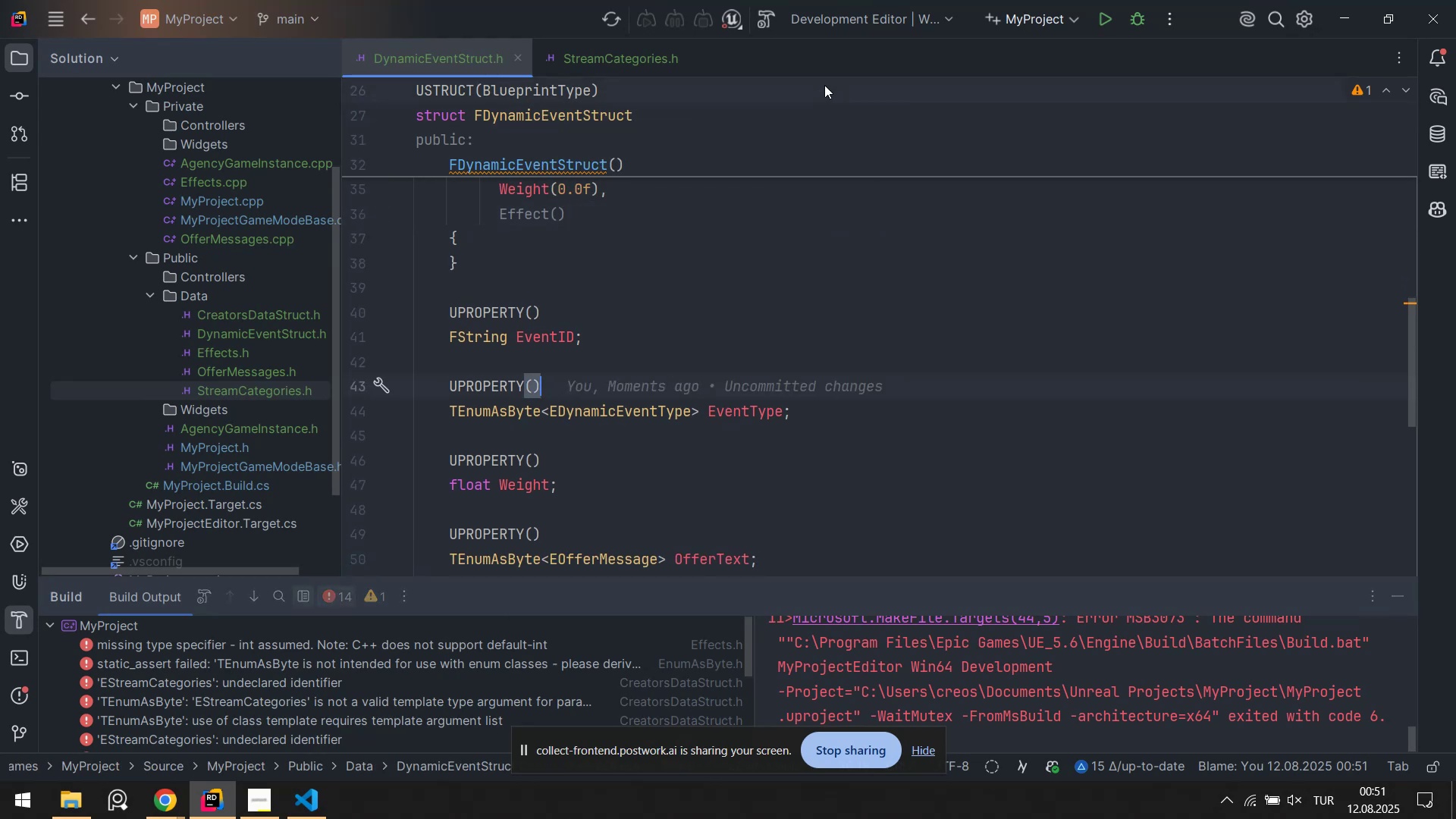 
left_click([772, 17])
 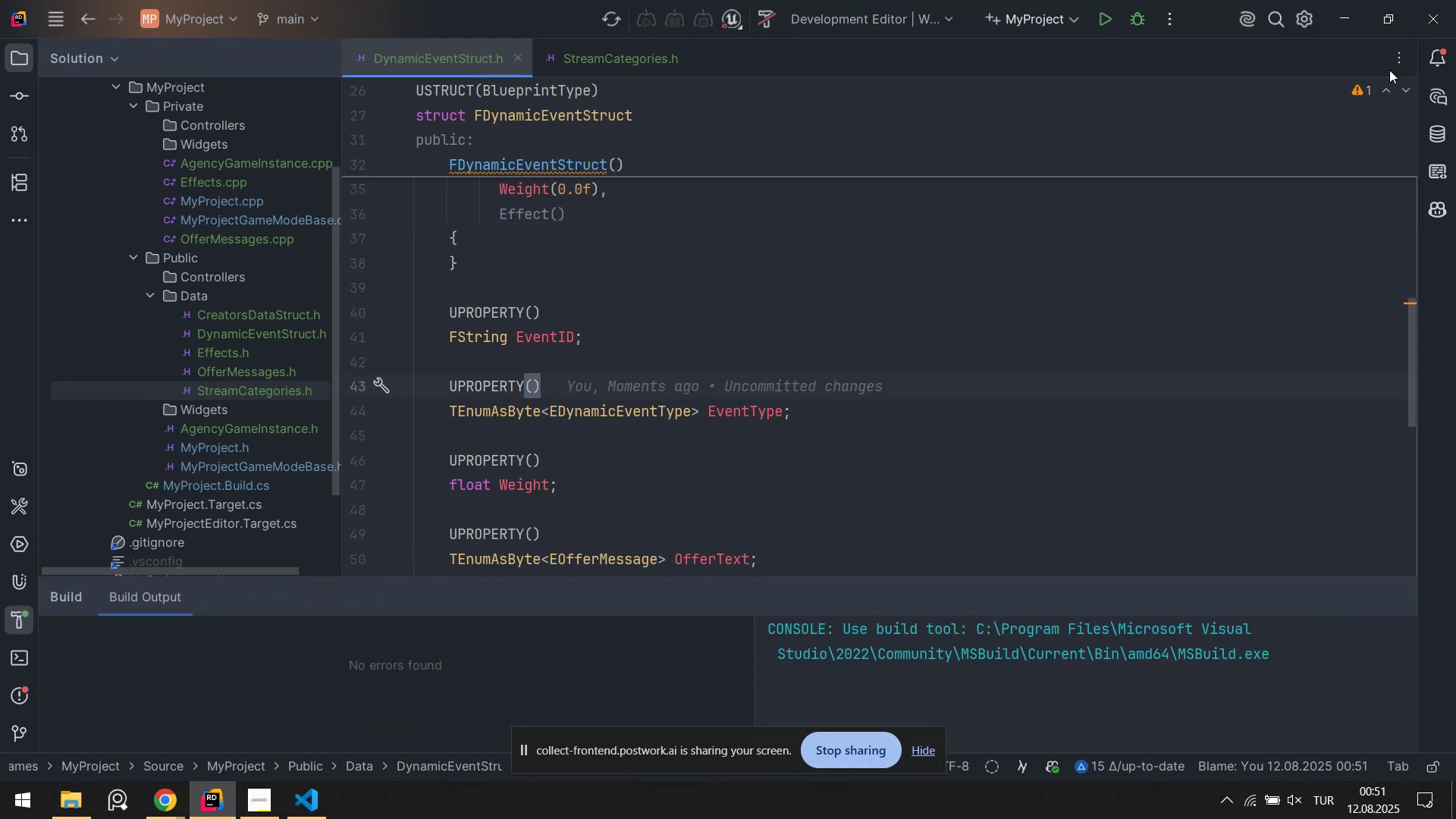 
left_click([1432, 55])
 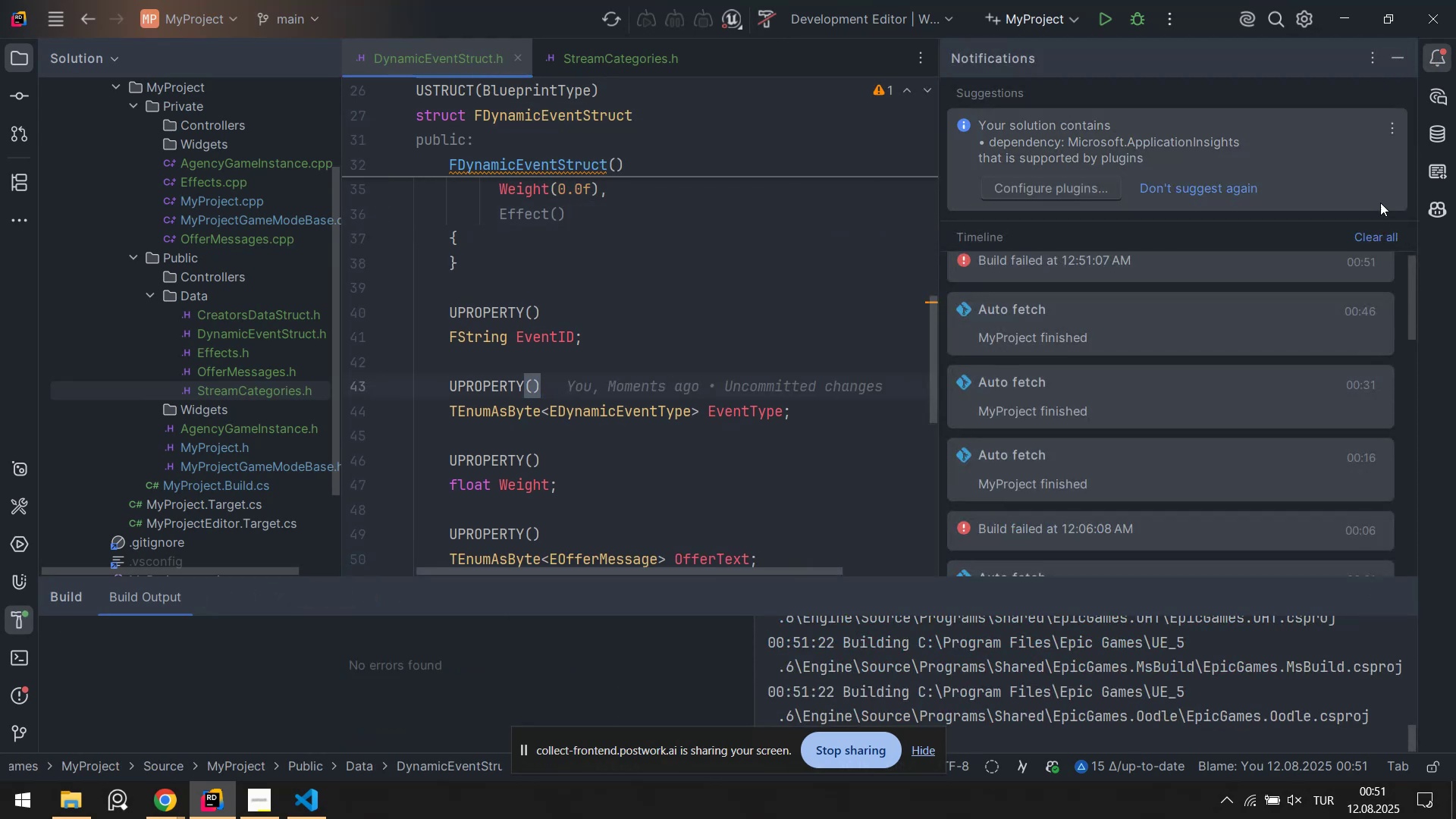 
left_click([1384, 236])
 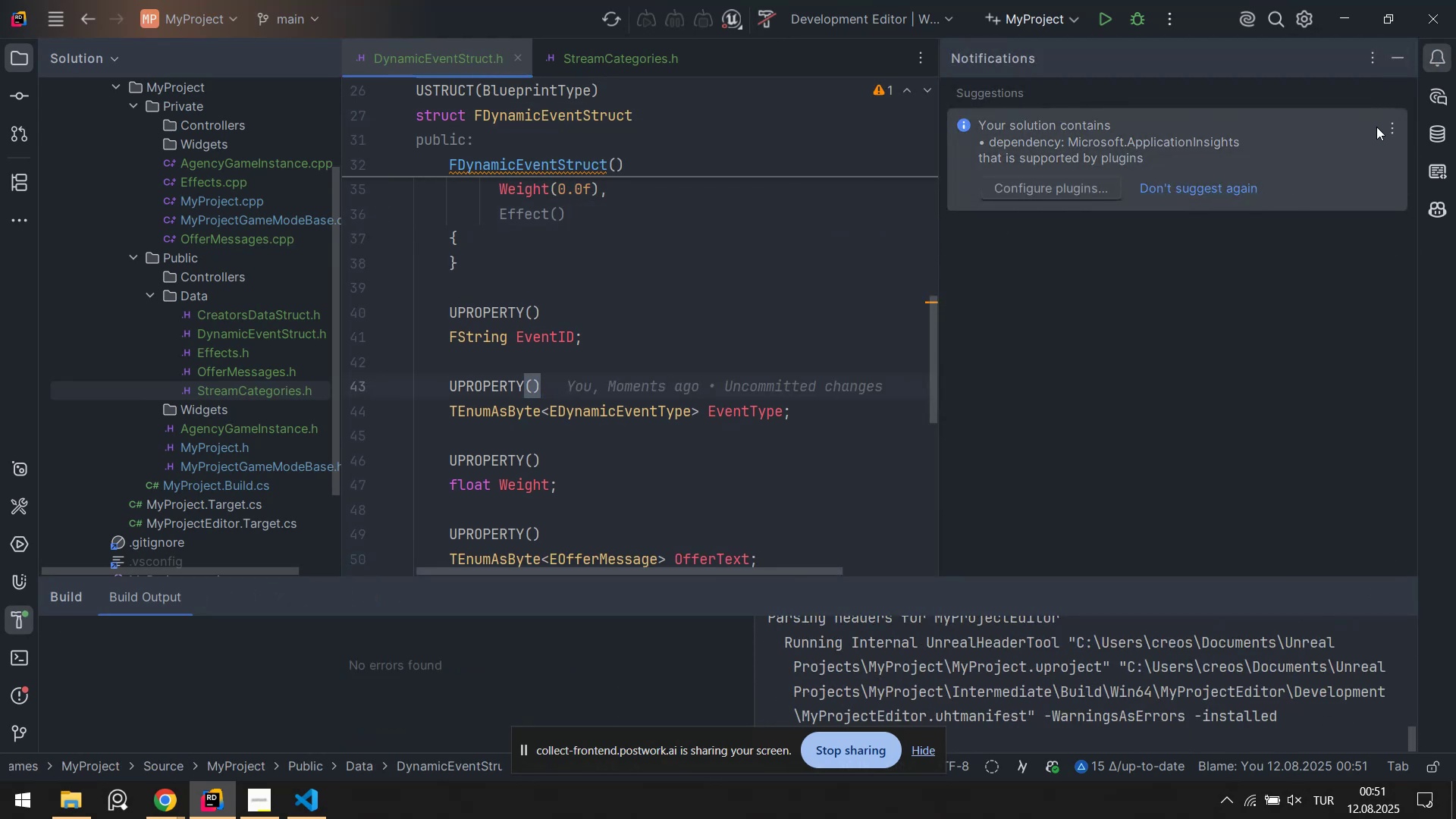 
left_click([1392, 62])
 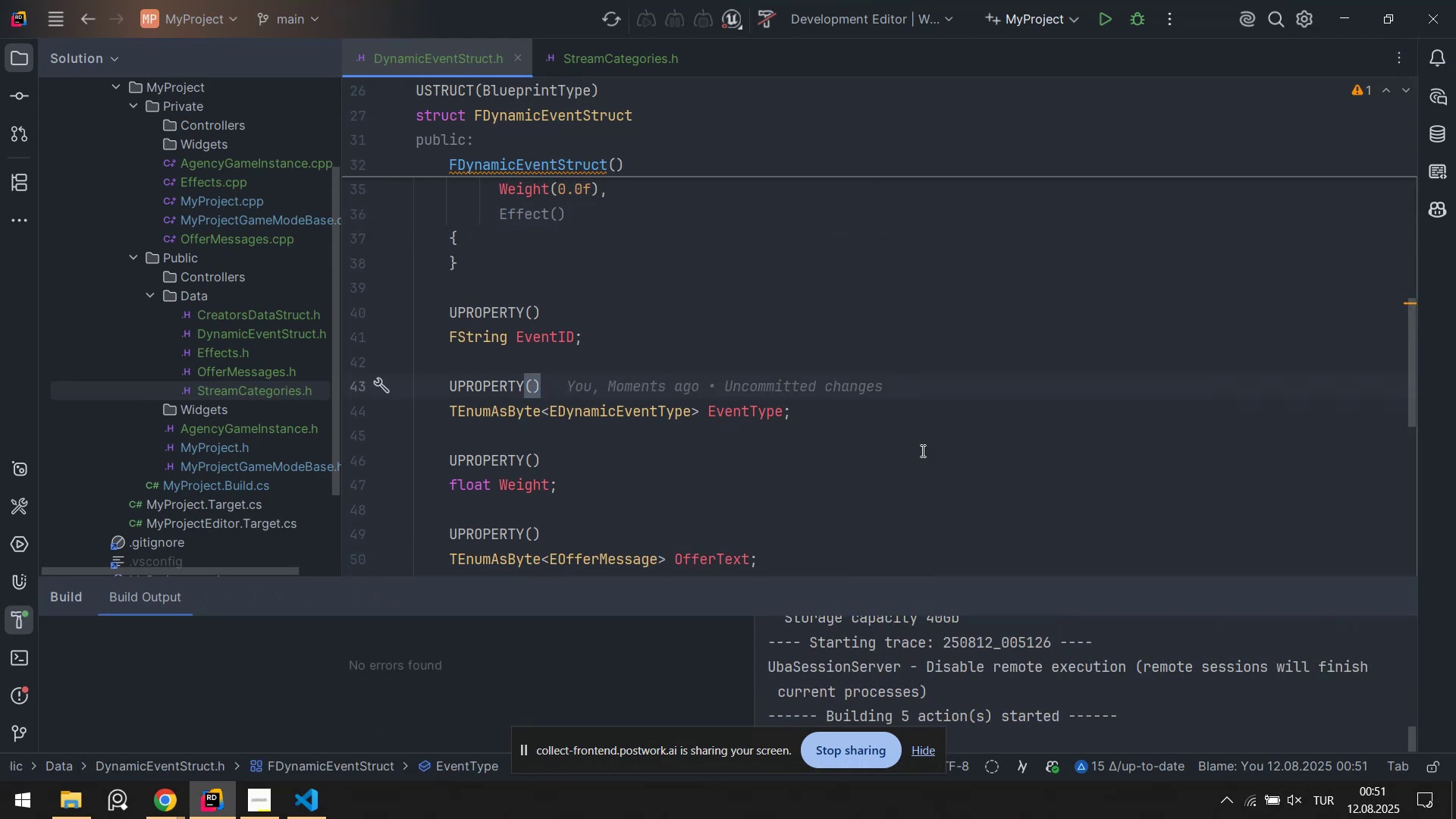 
scroll: coordinate [968, 673], scroll_direction: down, amount: 1.0
 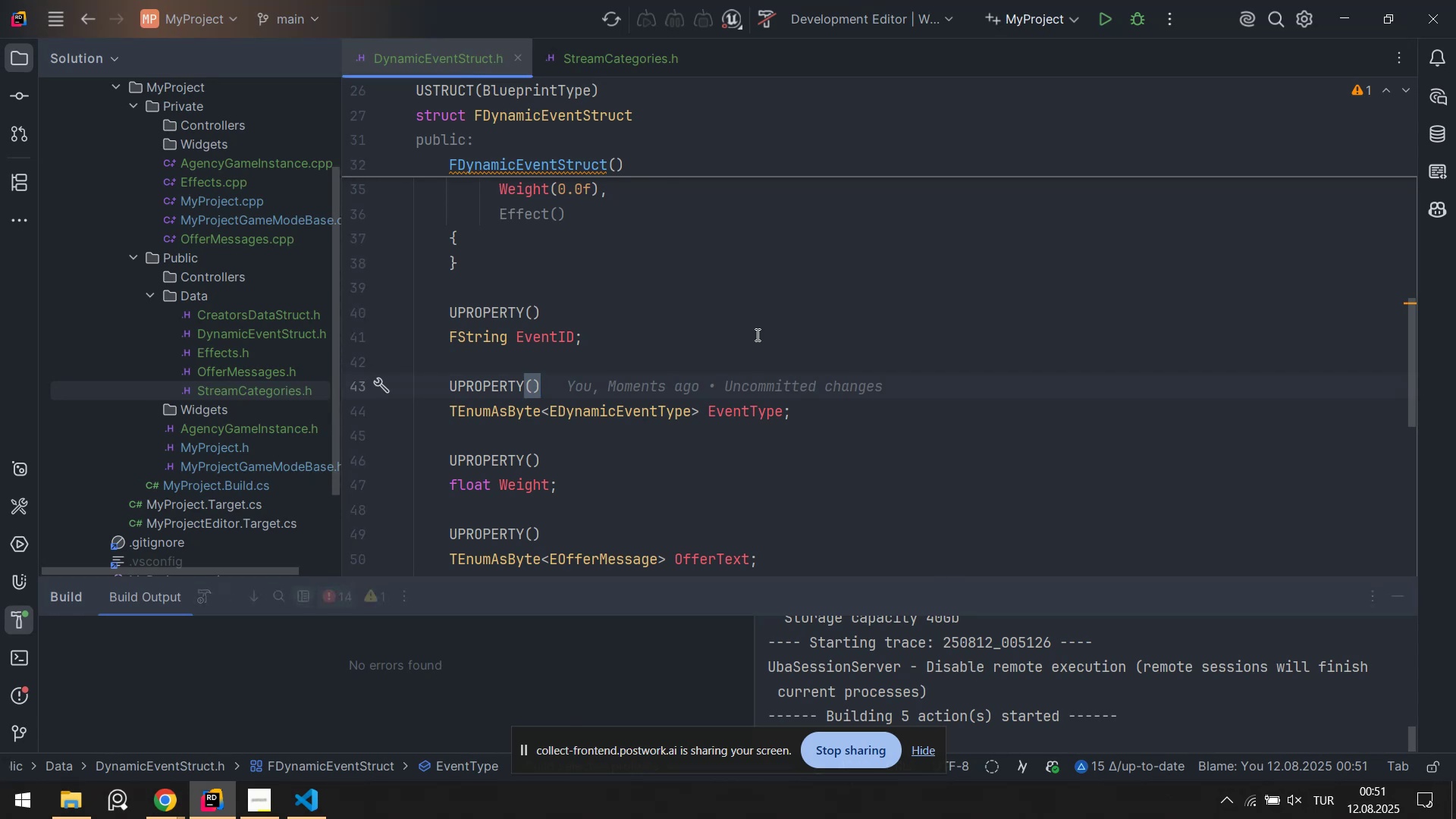 
scroll: coordinate [684, 324], scroll_direction: none, amount: 0.0
 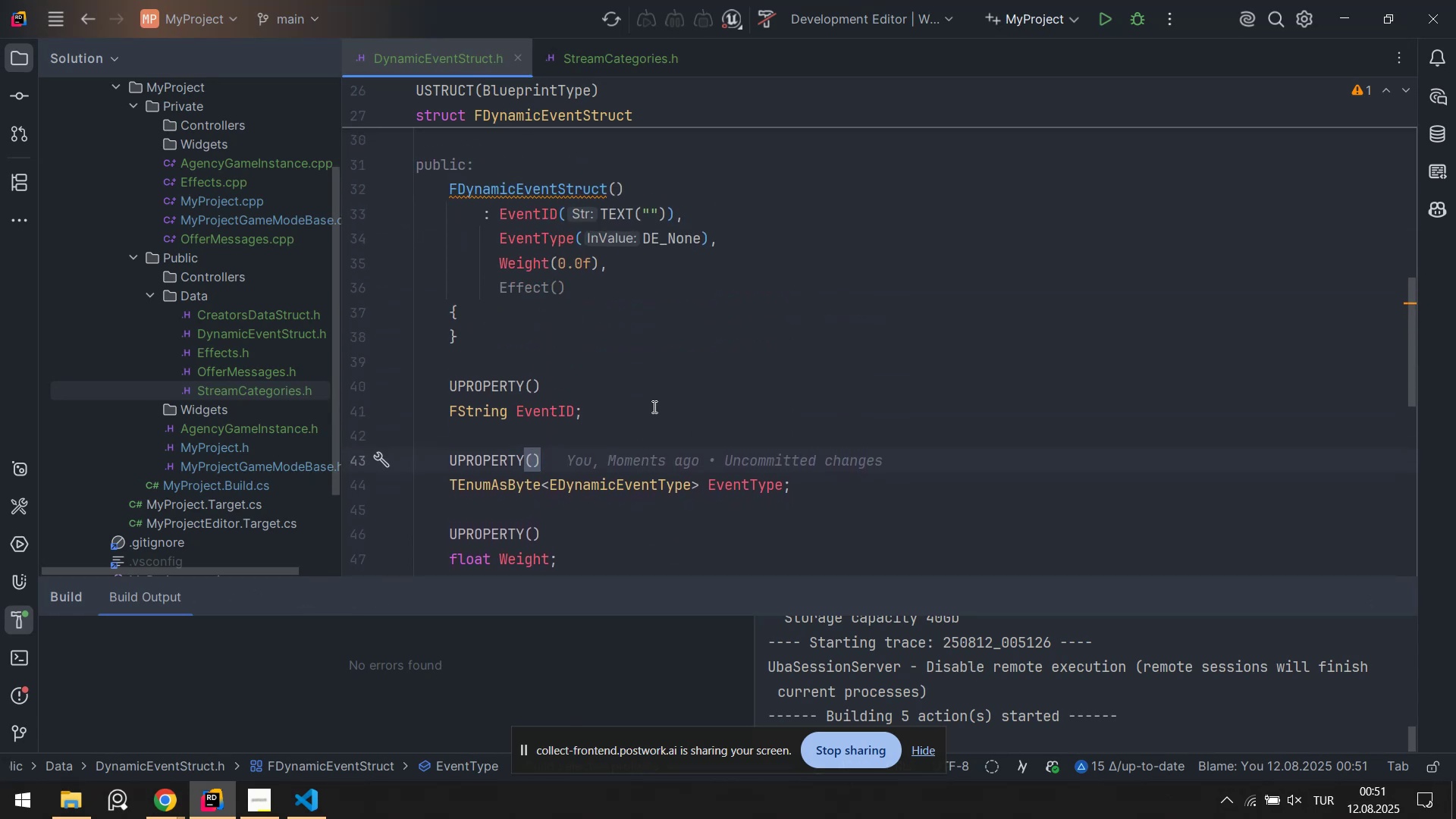 
scroll: coordinate [665, 394], scroll_direction: up, amount: 2.0
 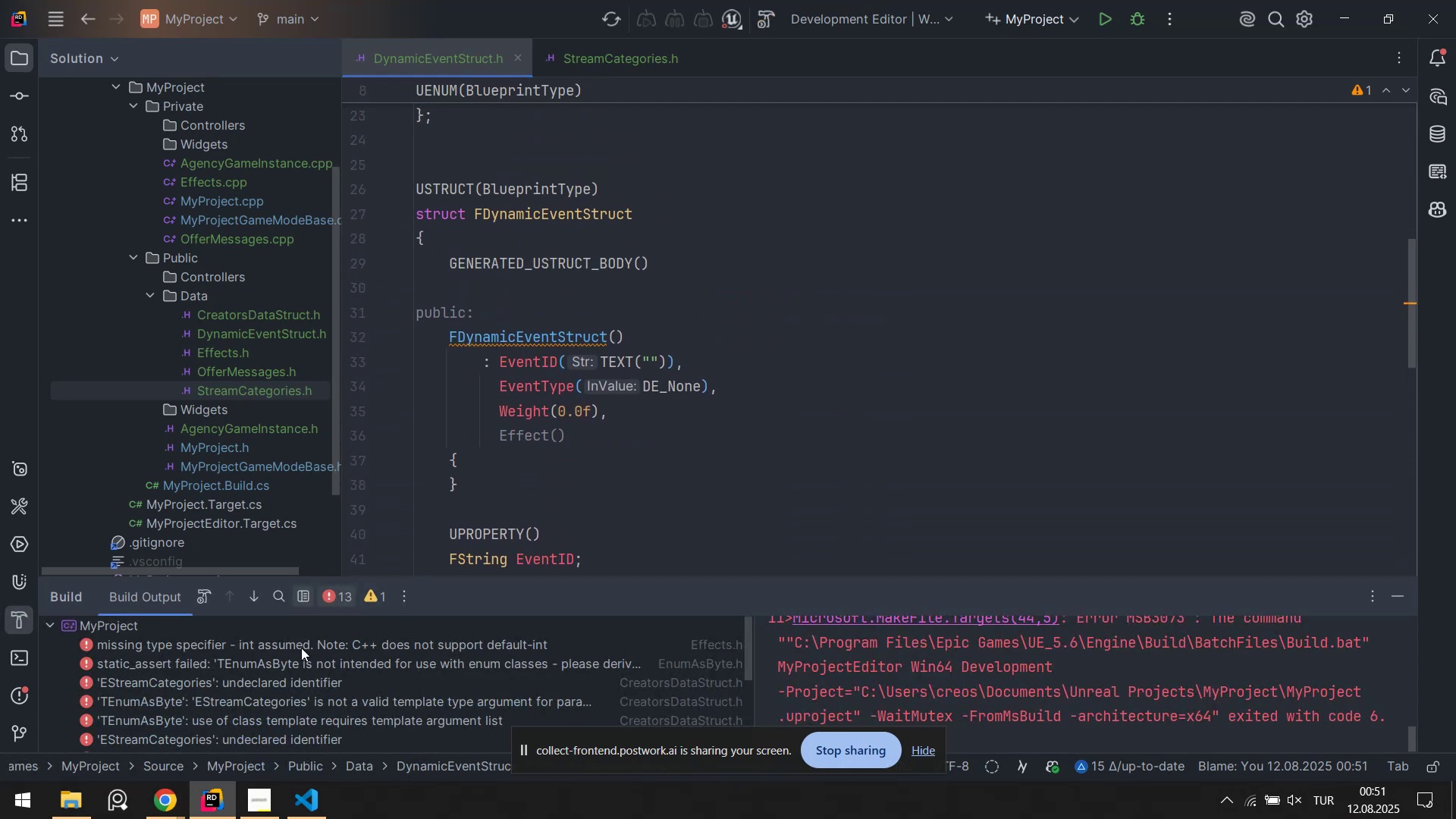 
double_click([301, 648])
 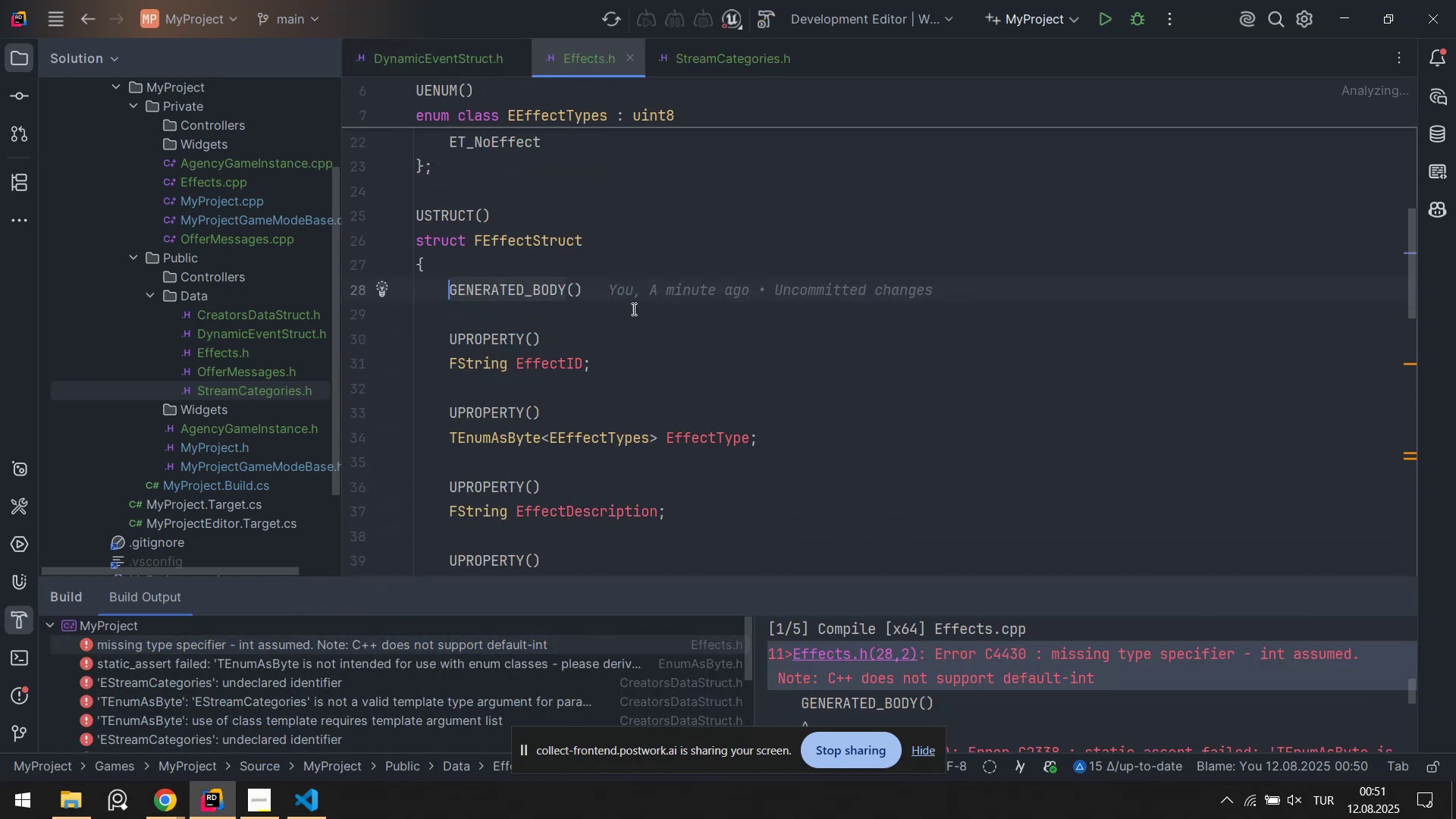 
scroll: coordinate [648, 331], scroll_direction: none, amount: 0.0
 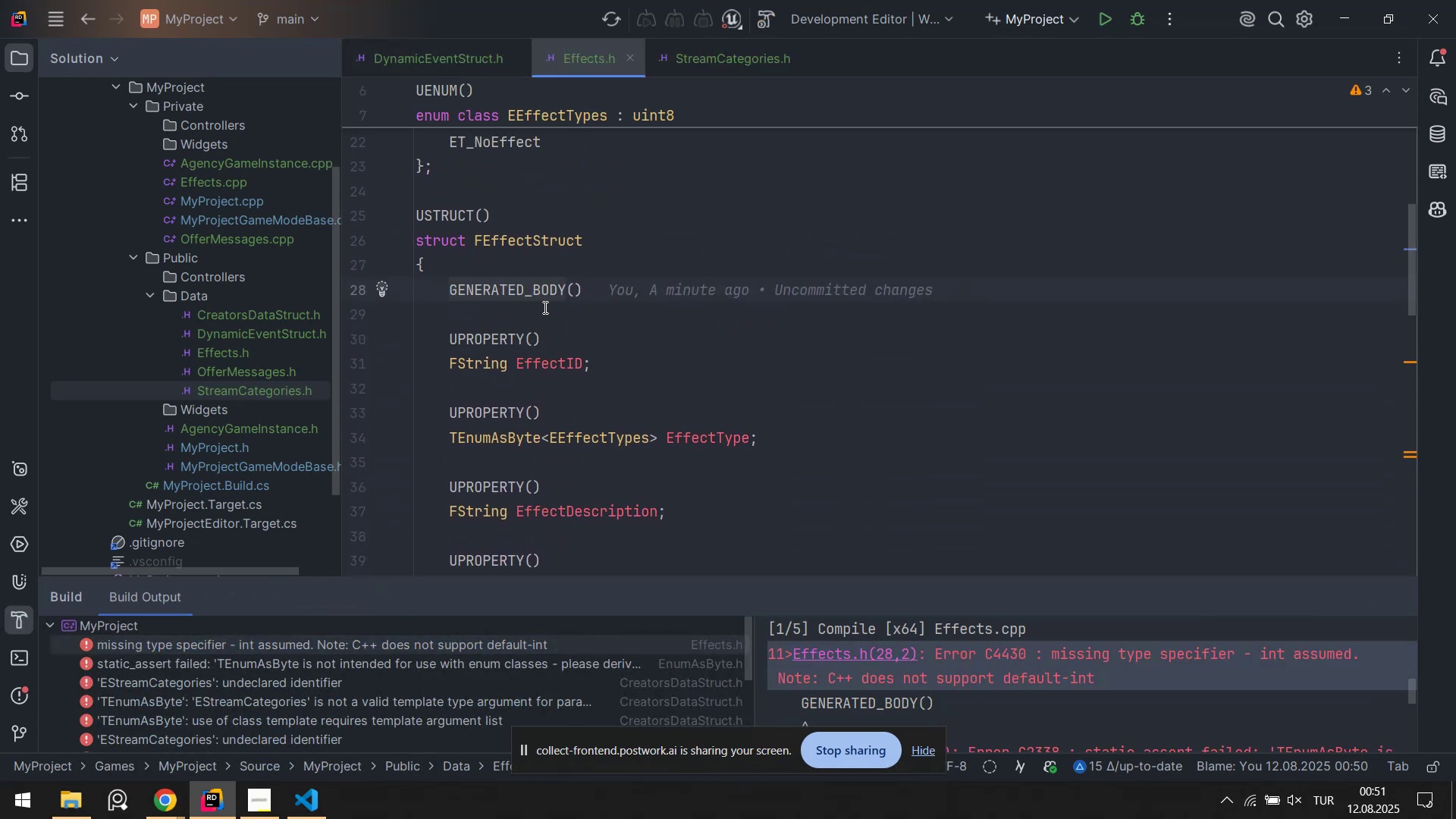 
key(Shift+ShiftRight)
 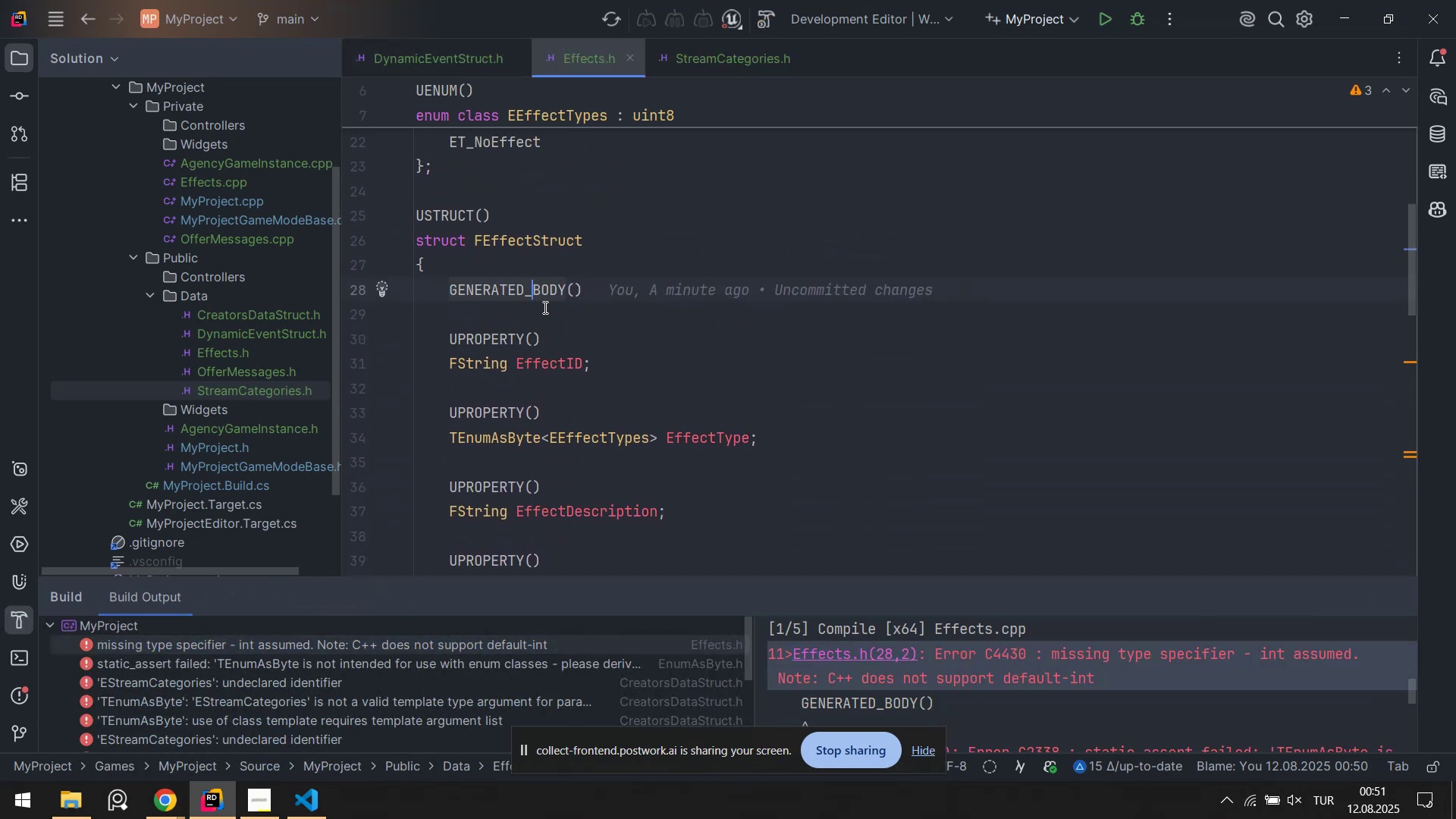 
key(Shift+Minus)
 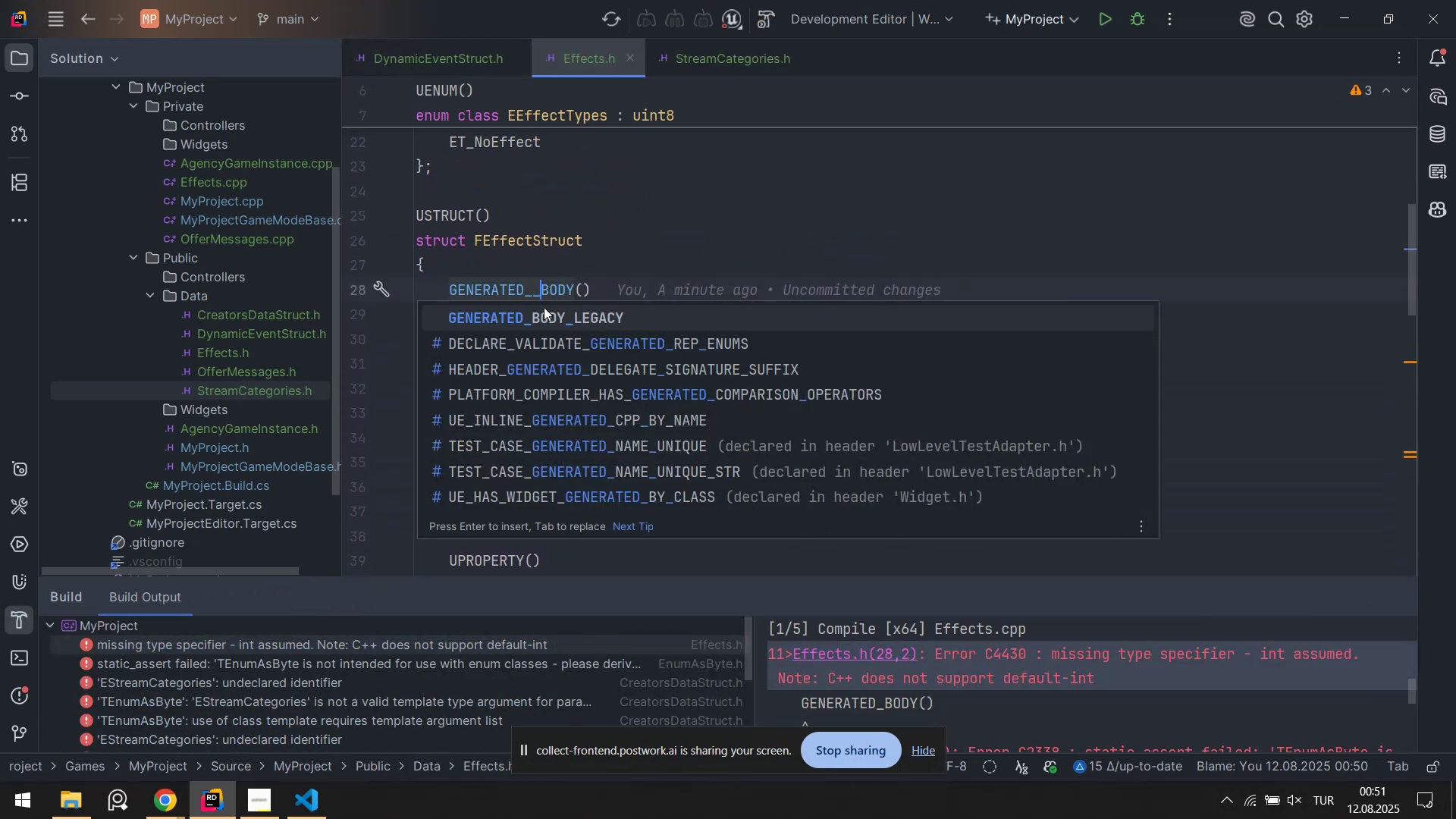 
key(ArrowLeft)
 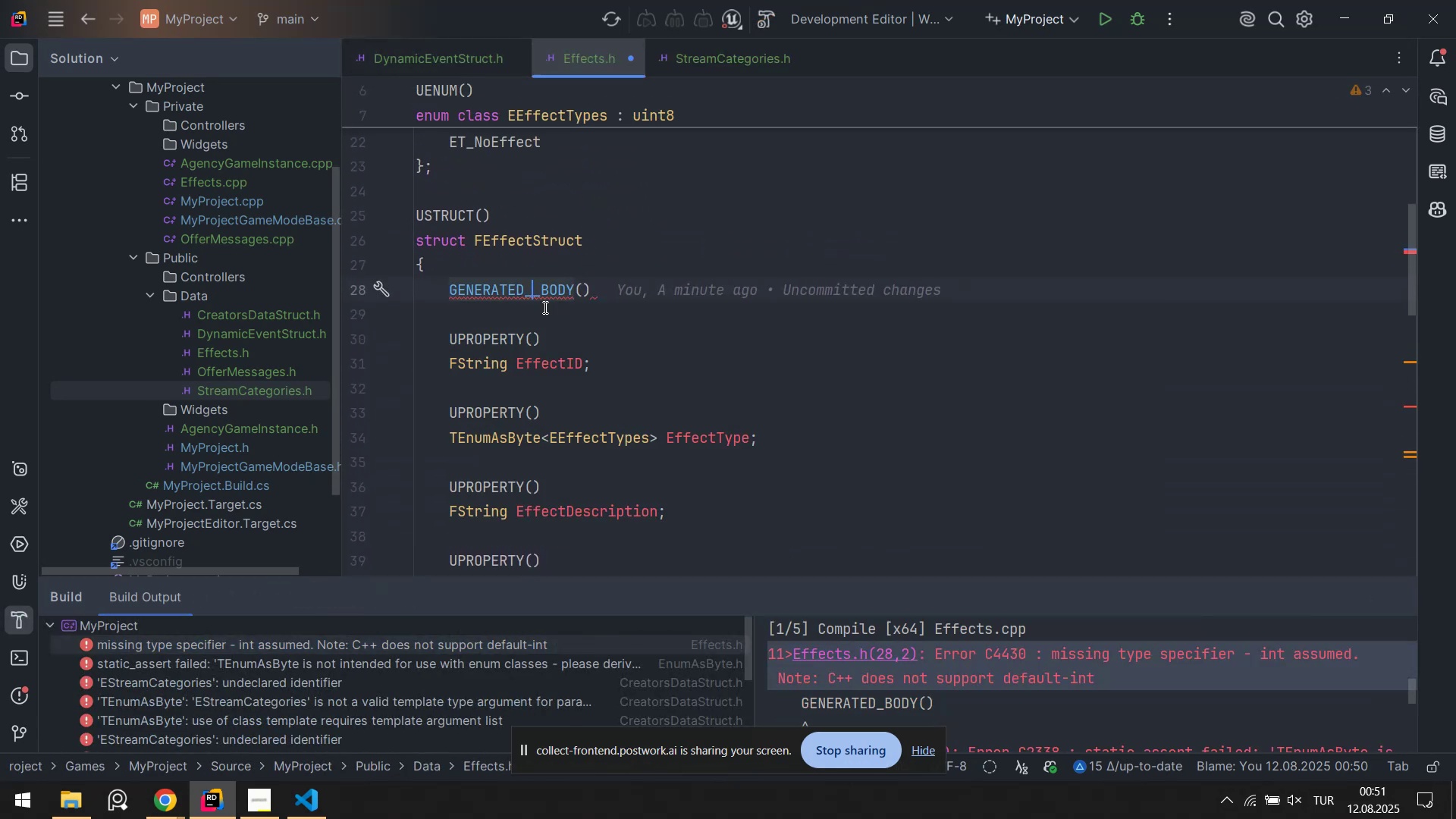 
type(USTRUCT)
 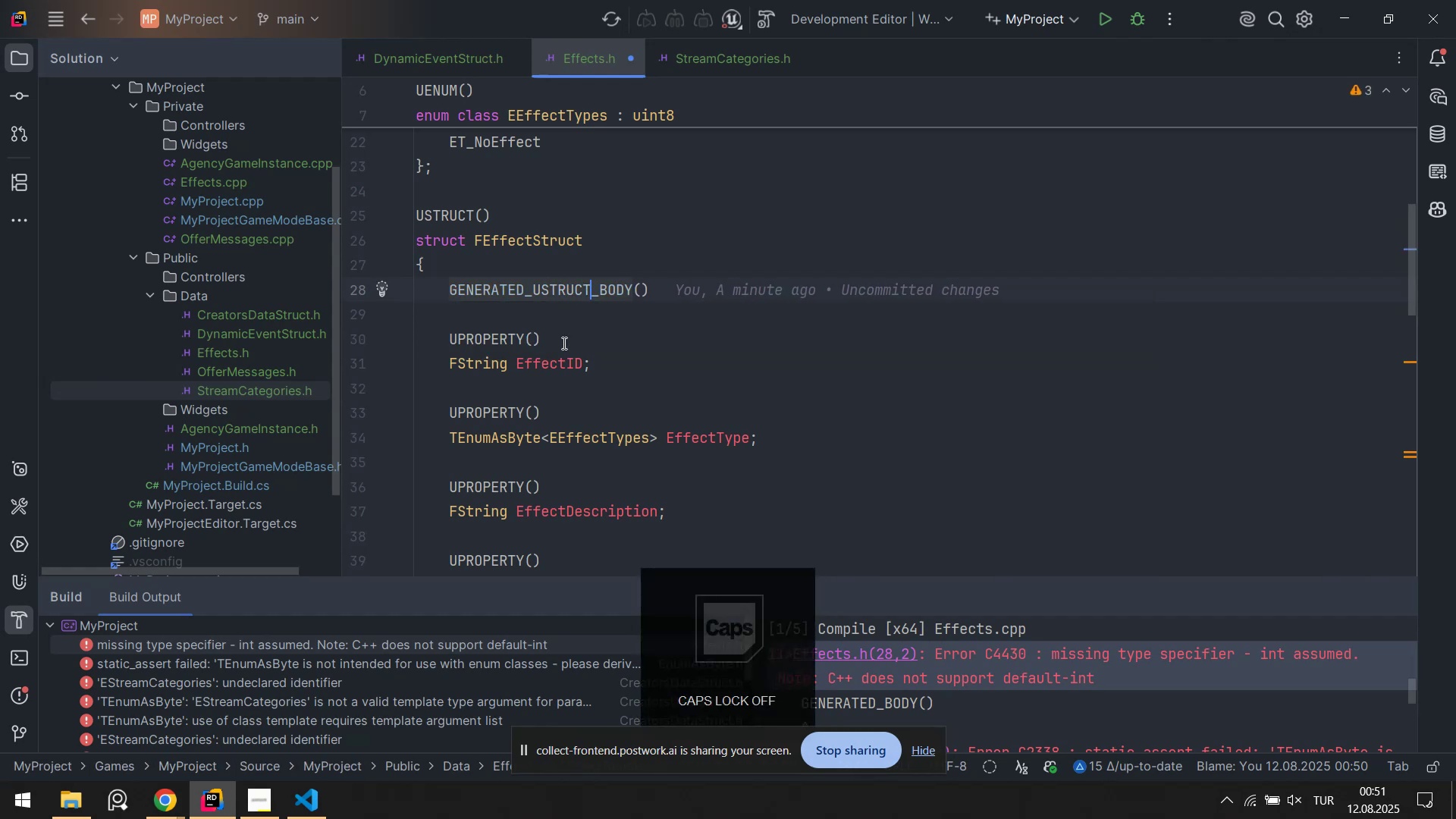 
left_click([568, 347])
 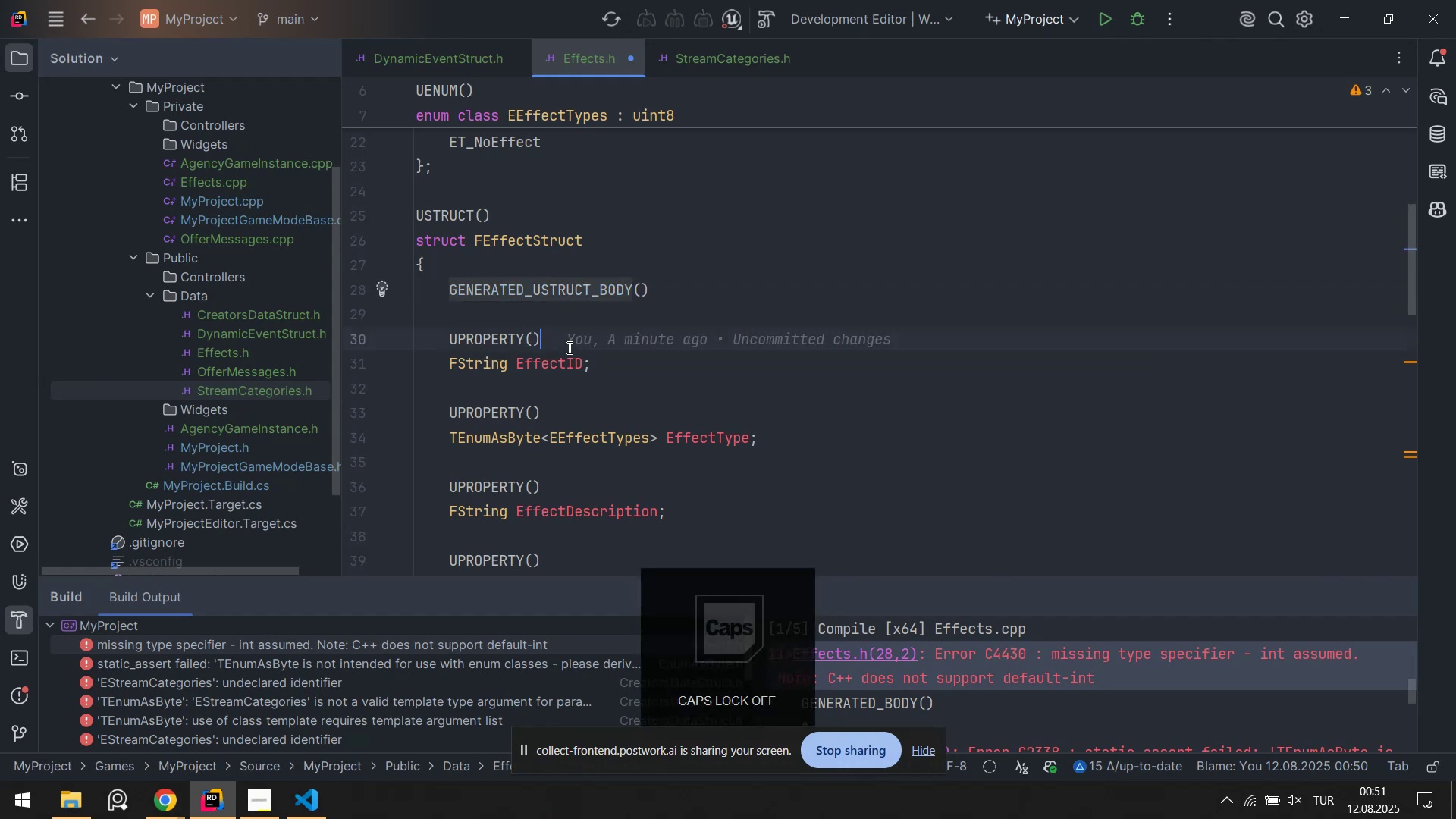 
key(Control+ControlLeft)
 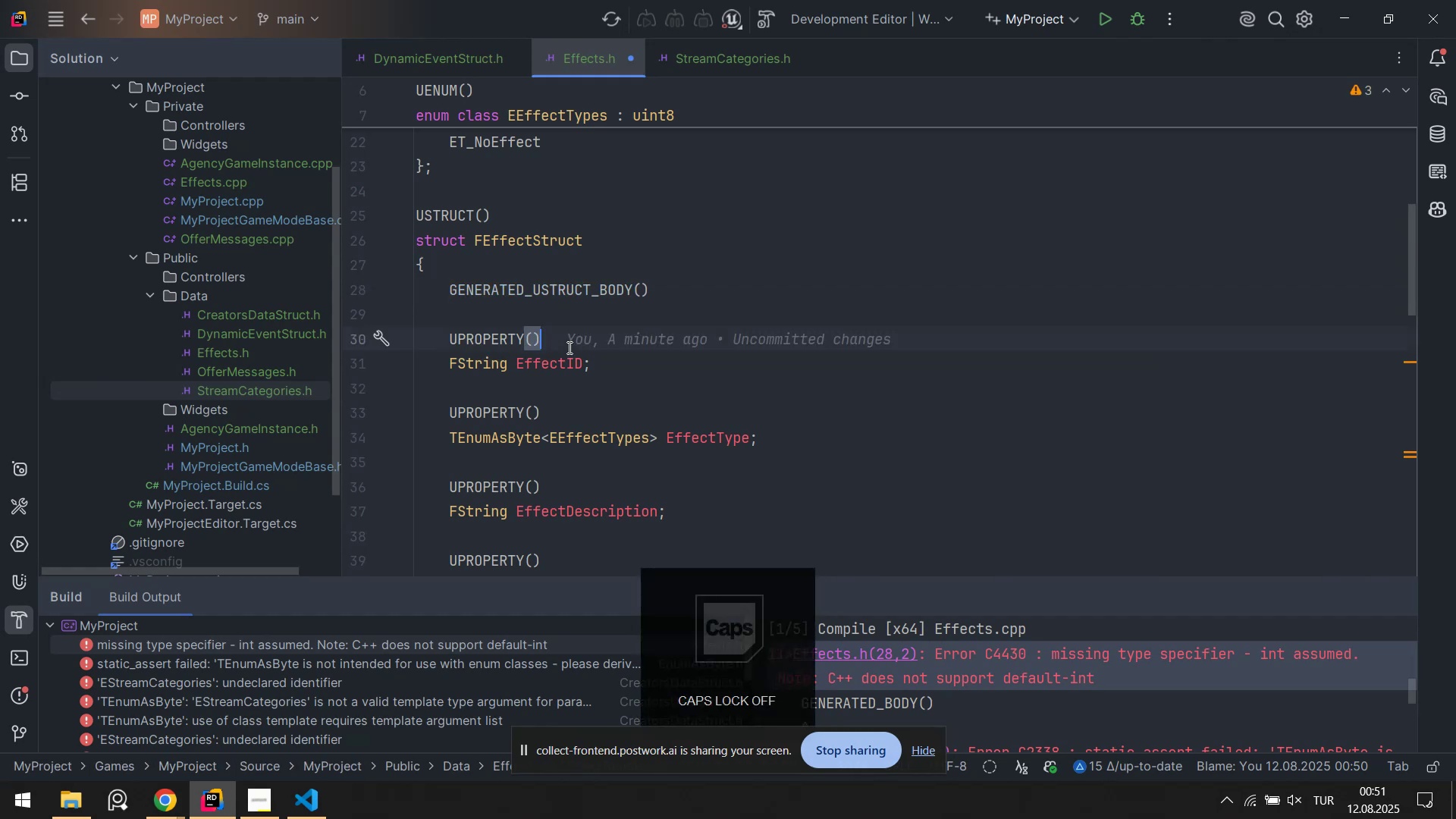 
key(Control+S)
 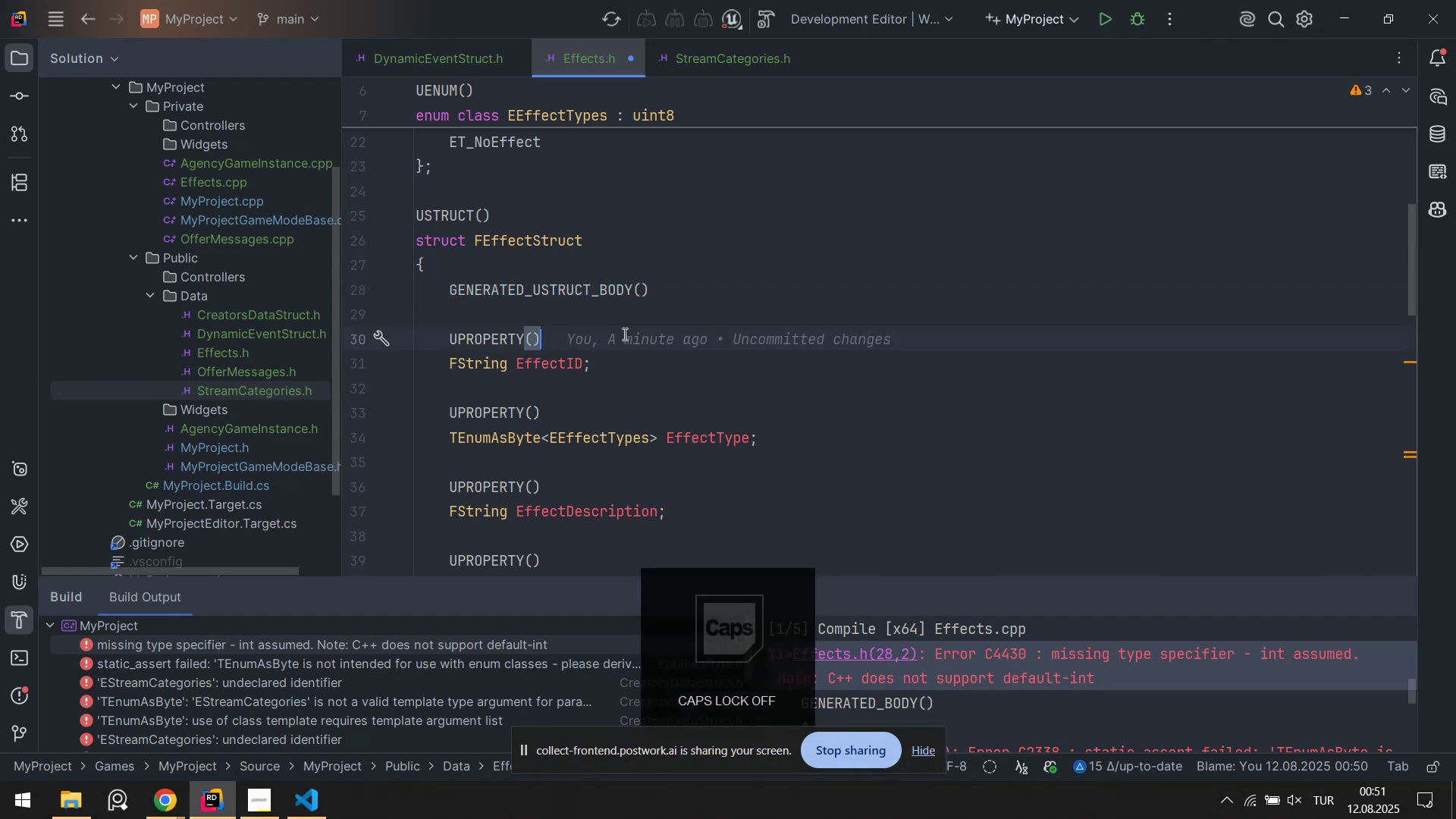 
scroll: coordinate [679, 354], scroll_direction: down, amount: 7.0
 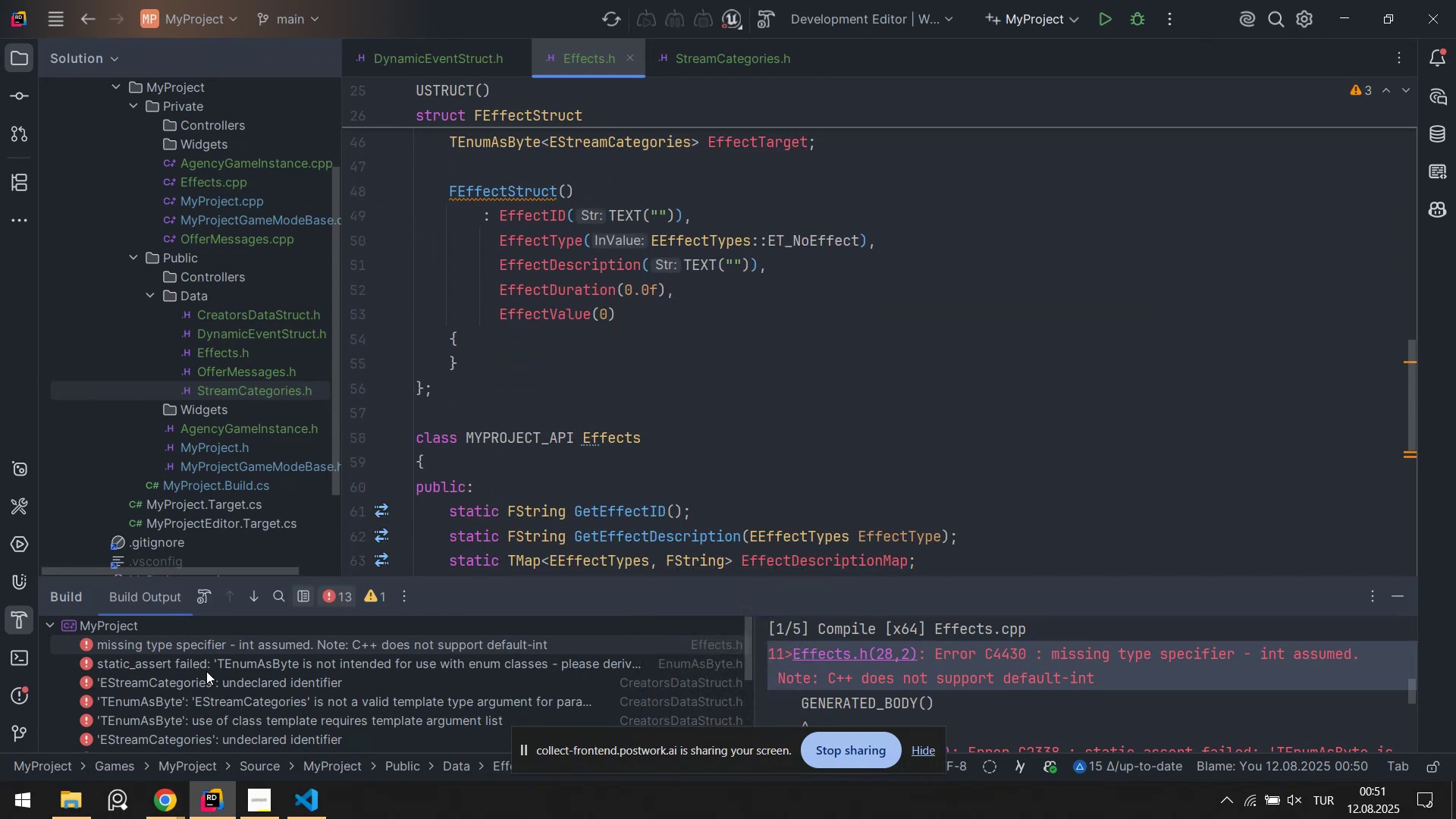 
double_click([206, 670])
 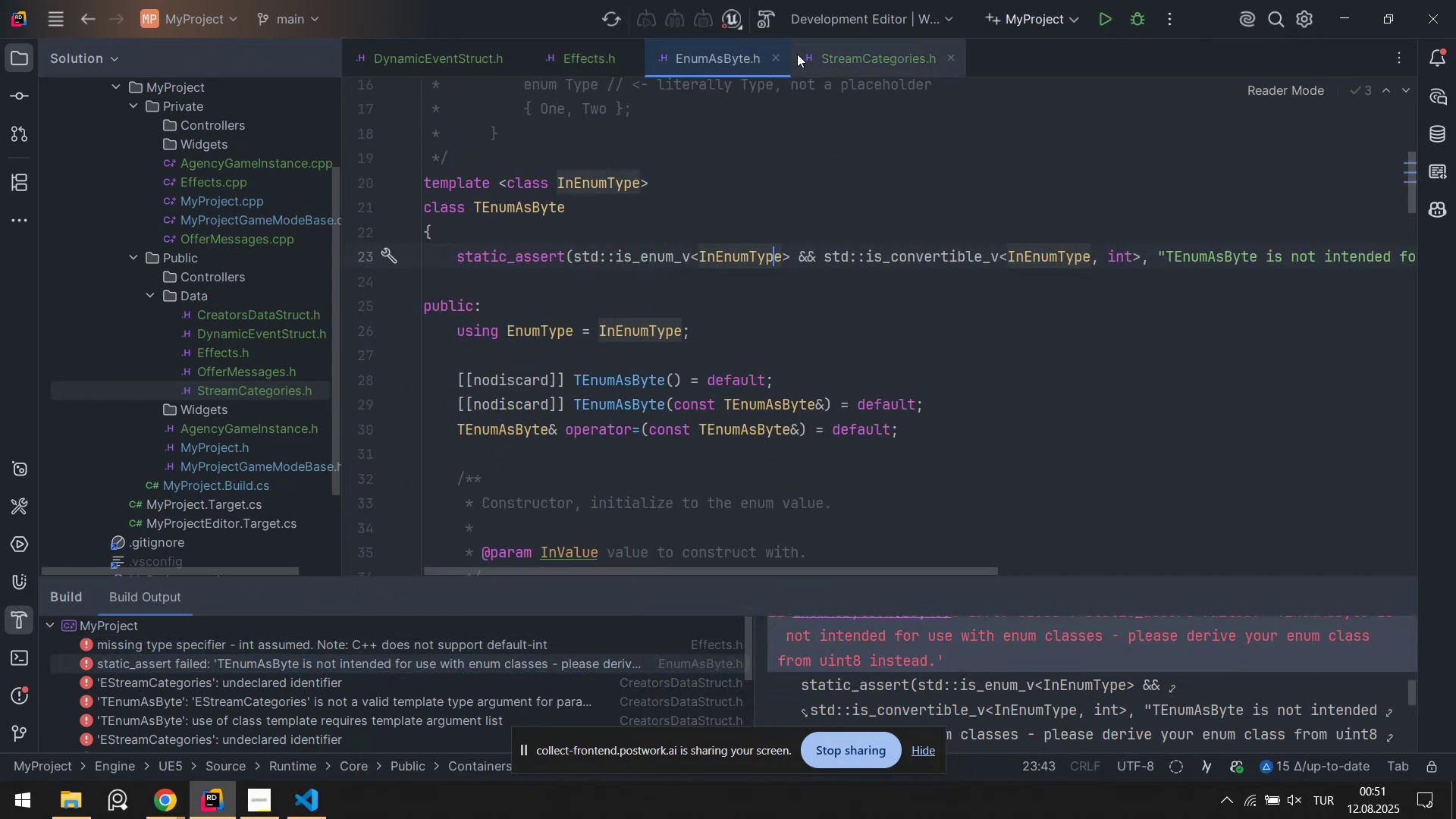 
middle_click([731, 59])
 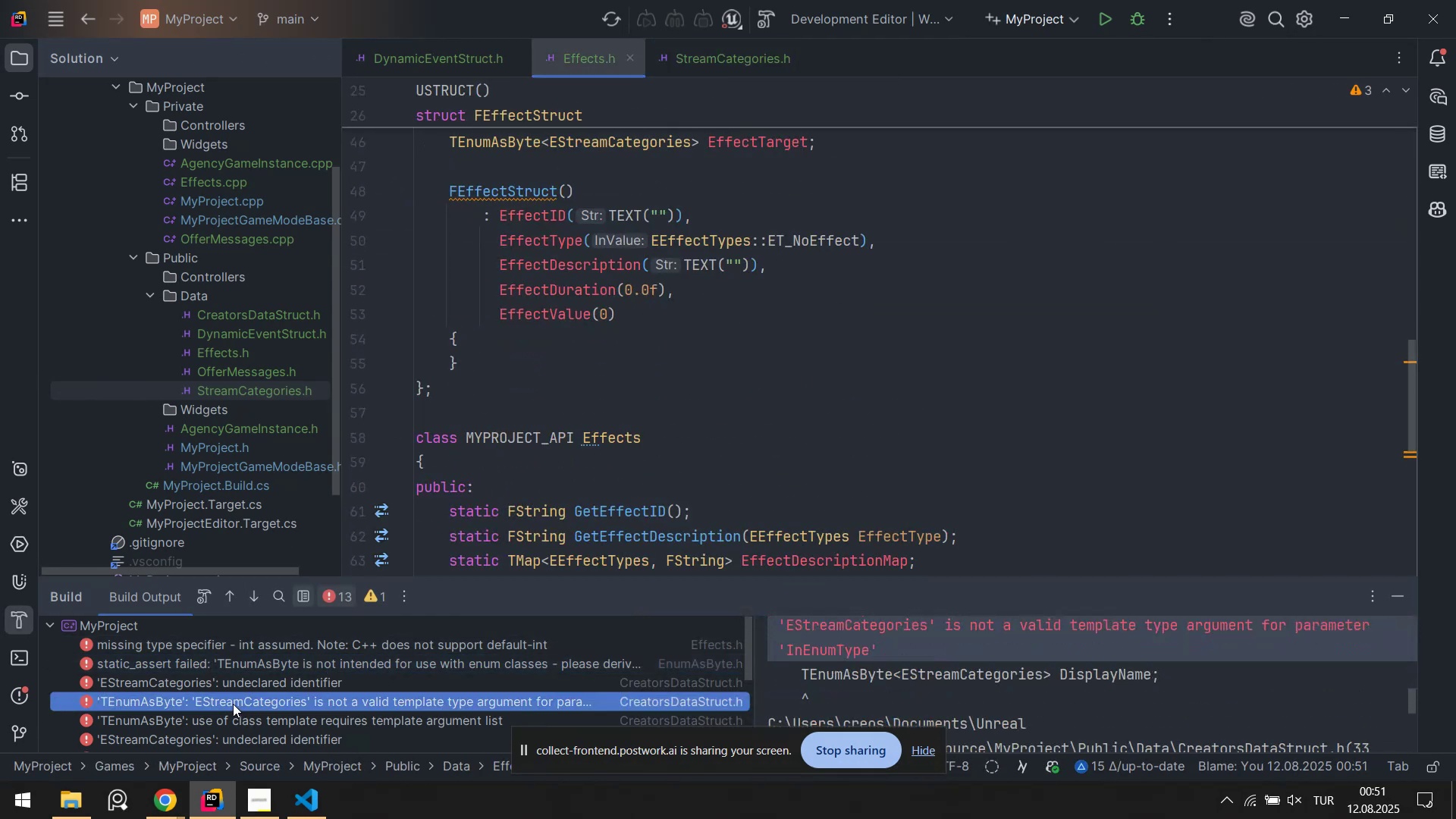 
double_click([234, 704])
 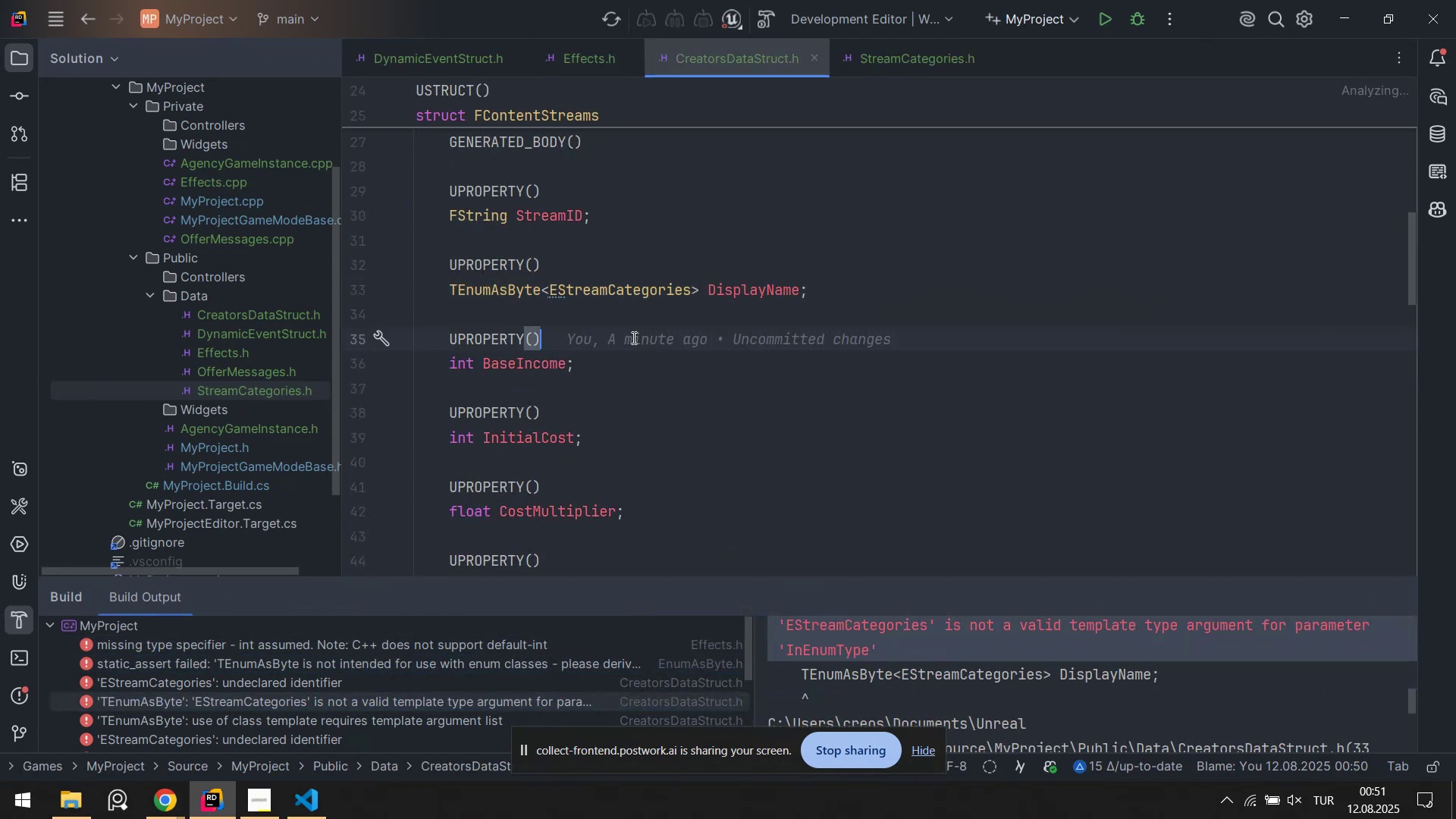 
double_click([611, 281])
 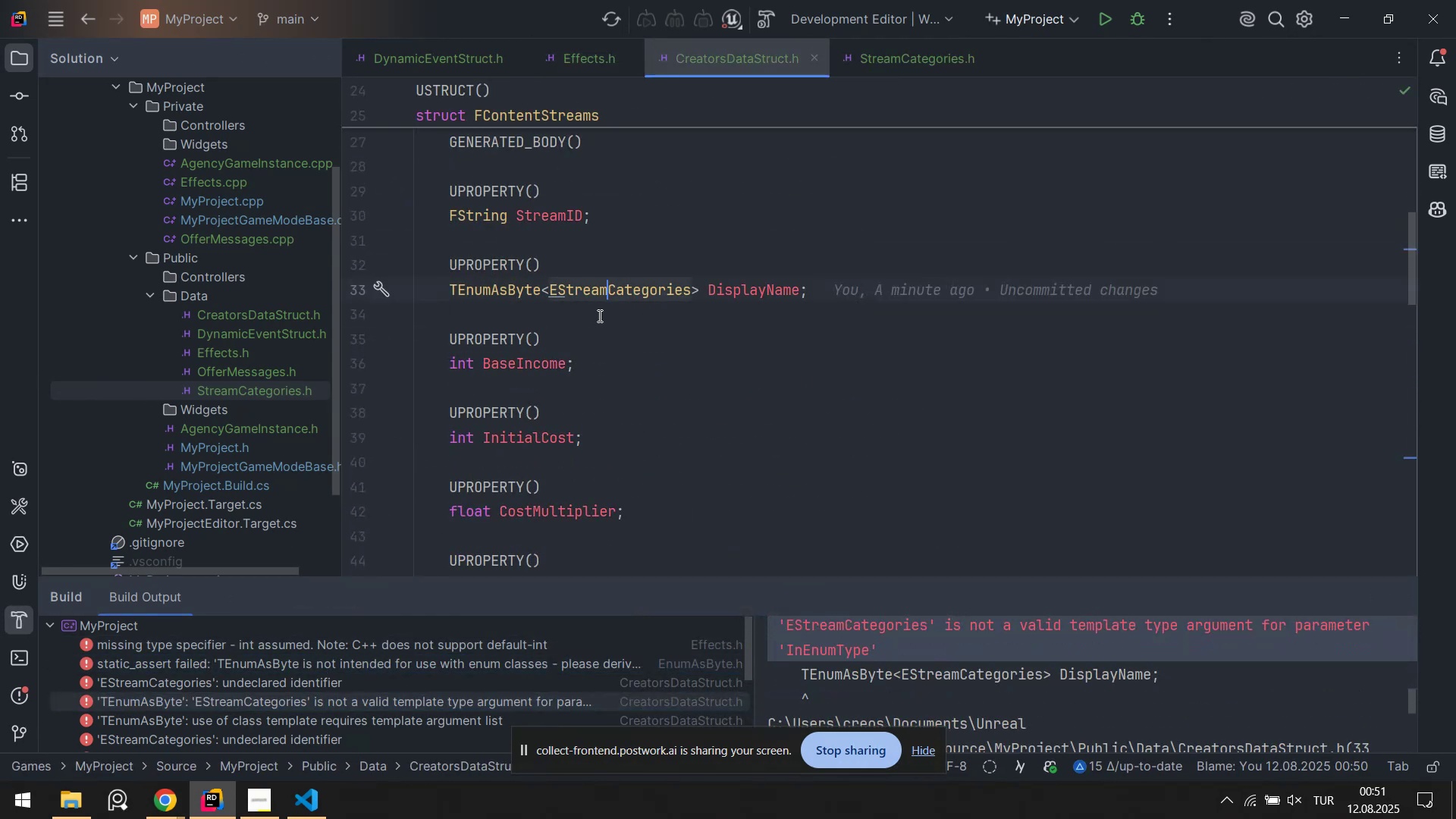 
scroll: coordinate [620, 340], scroll_direction: up, amount: 12.0
 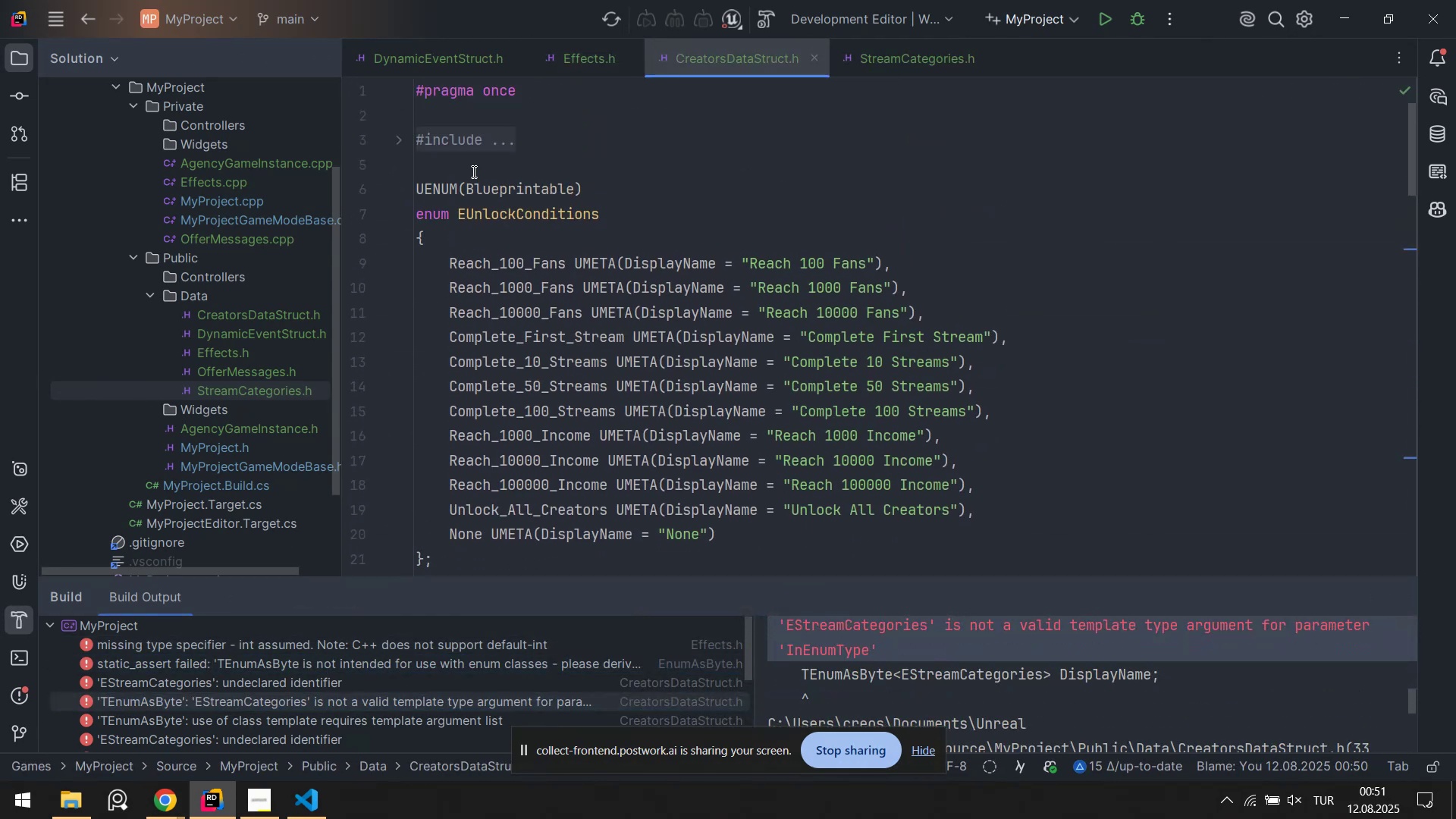 
left_click([463, 144])
 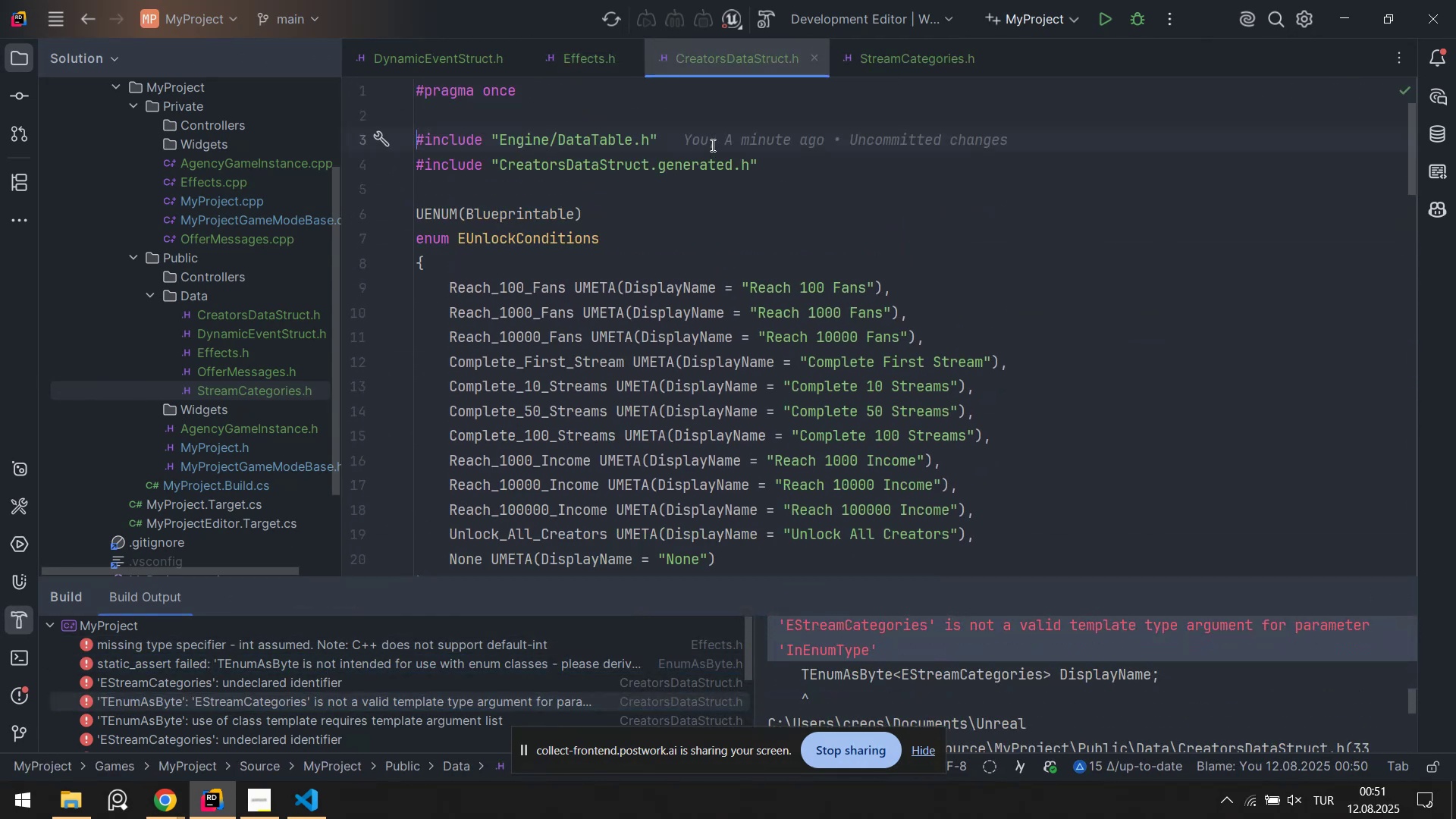 
left_click([717, 140])
 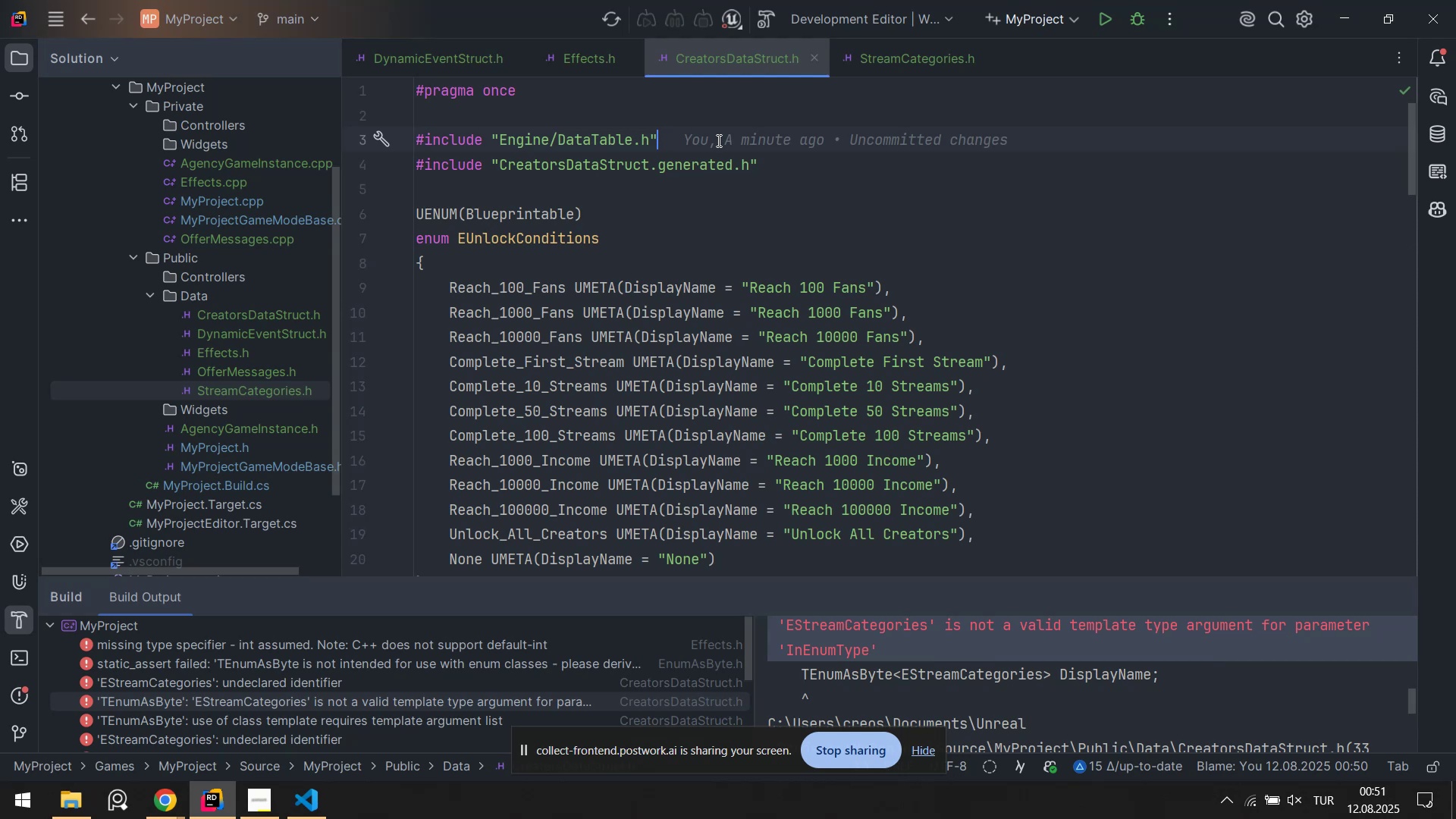 
key(Enter)
 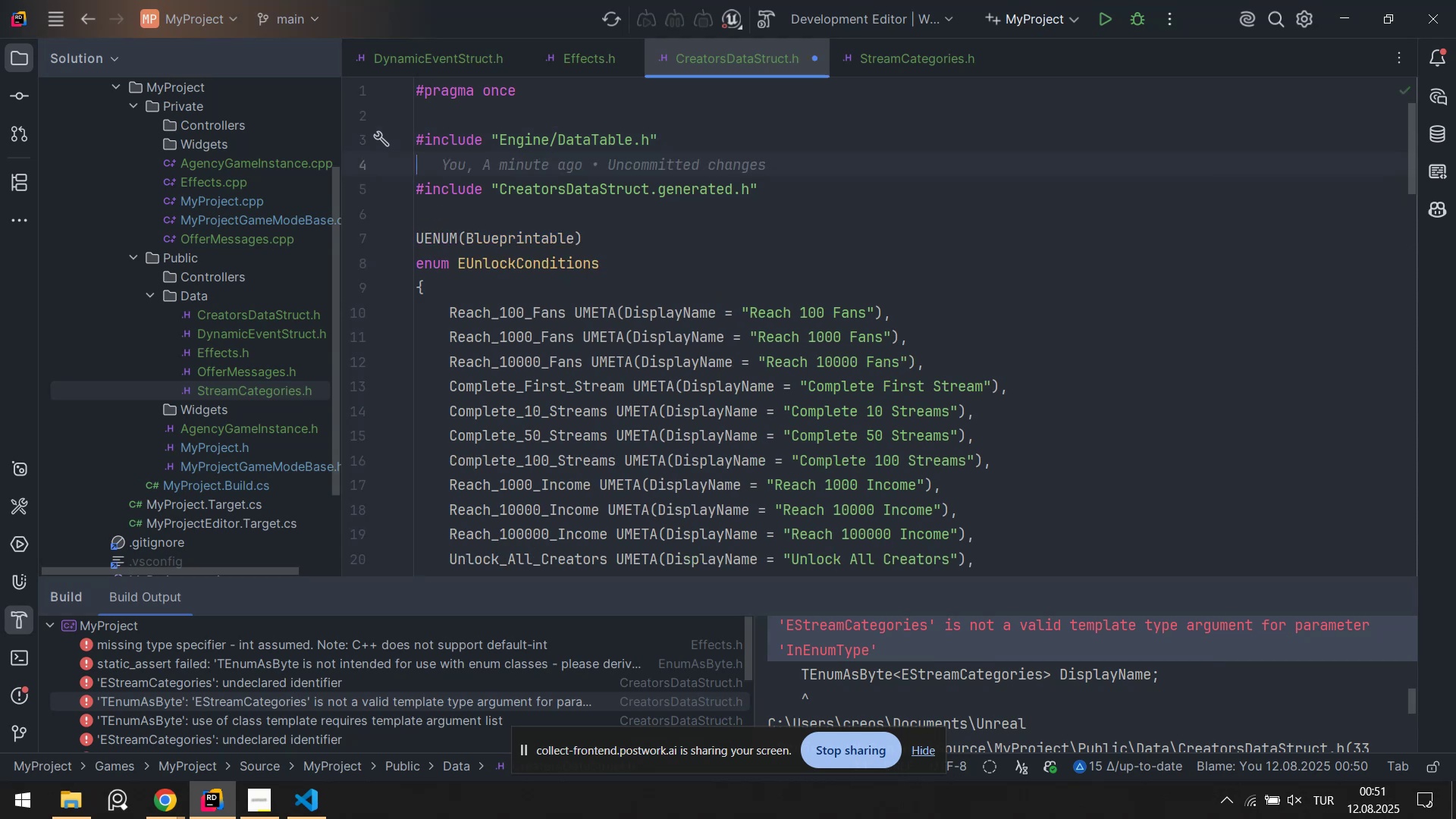 
key(Alt+Control+AltRight)
 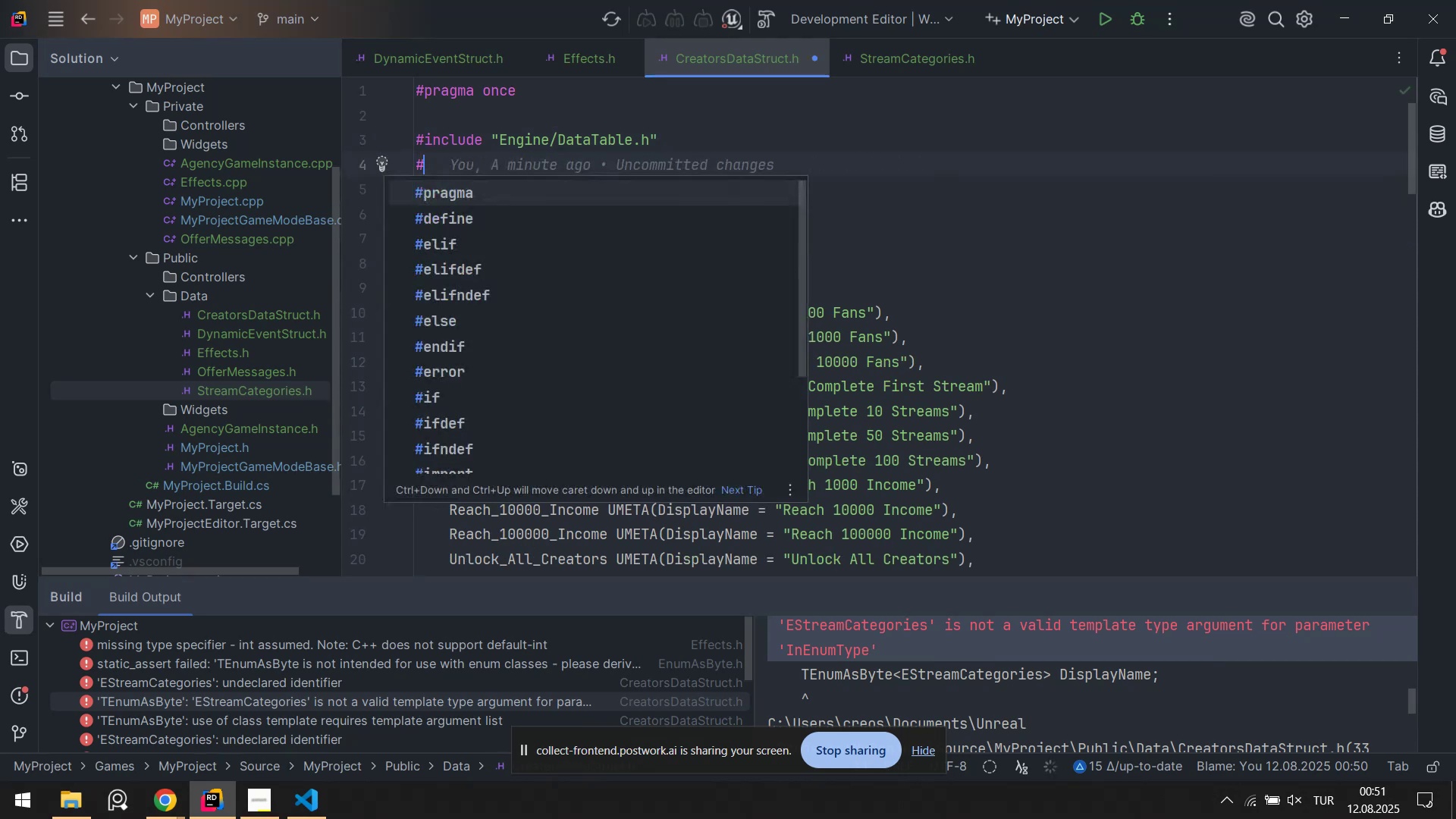 
key(Control+ControlLeft)
 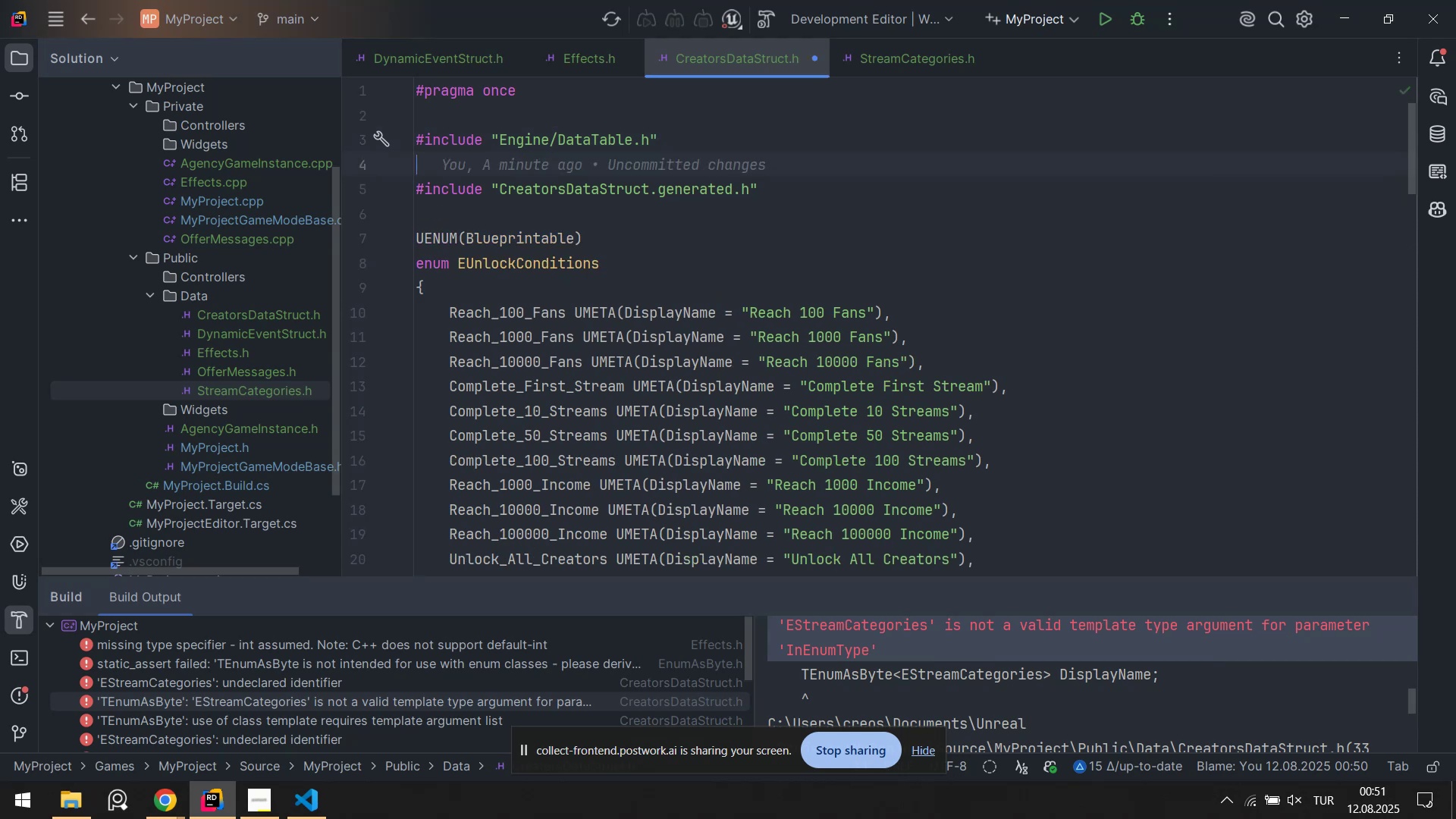 
key(Alt+Control+3)
 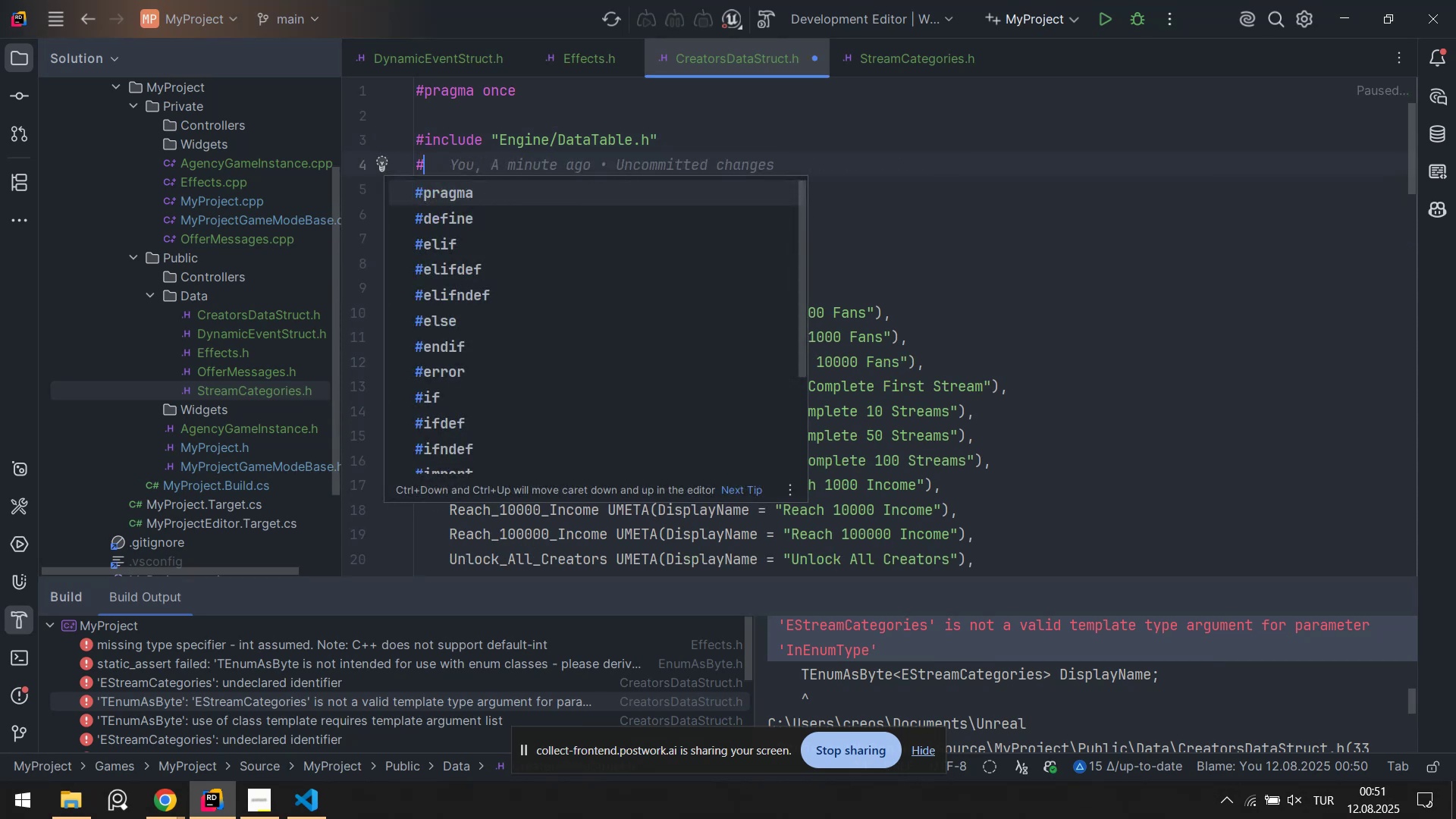 
type('nclude `D)
key(Backspace)
type(O)
key(Backspace)
 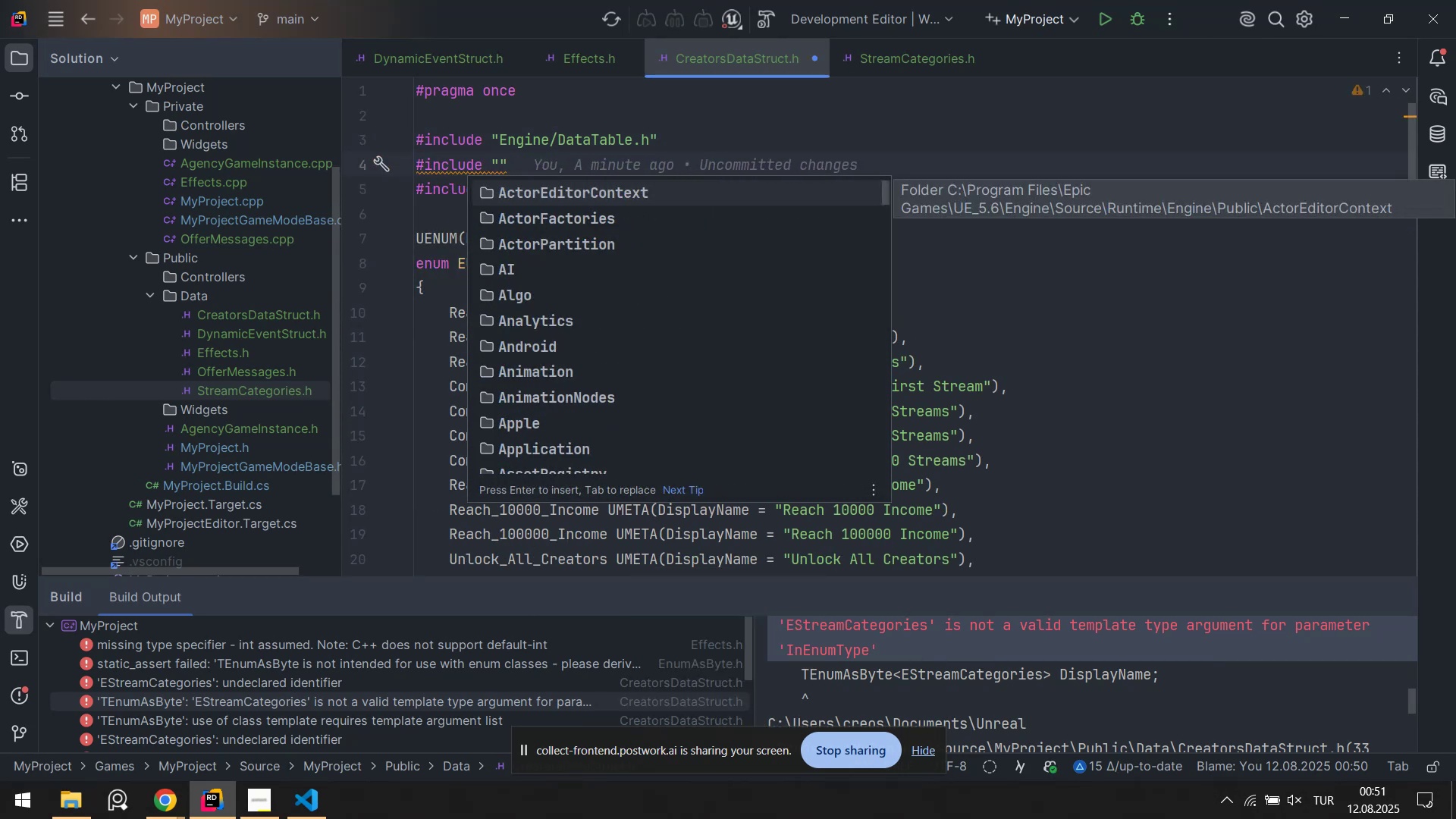 
type(StreamC)
 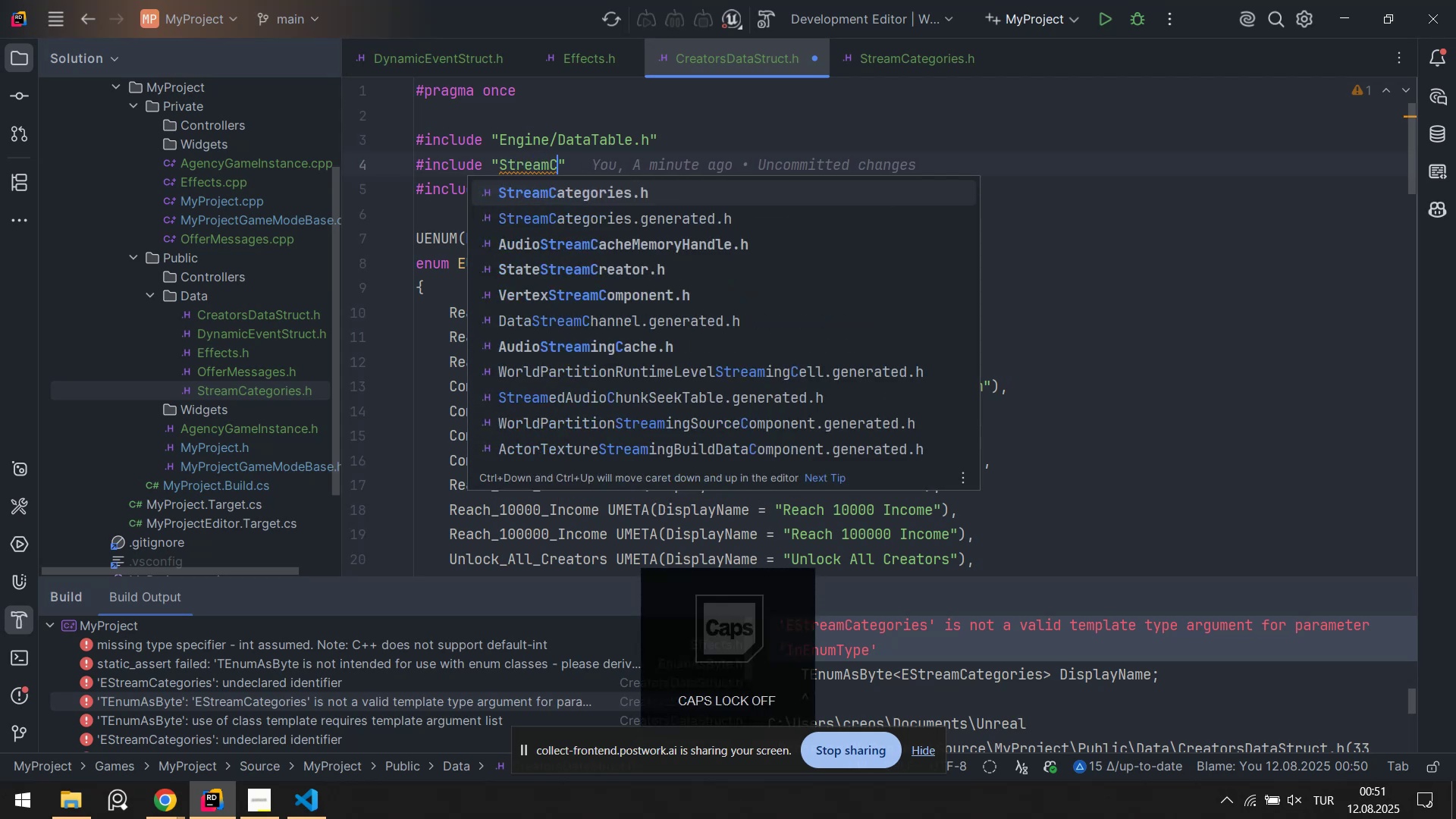 
key(Enter)
 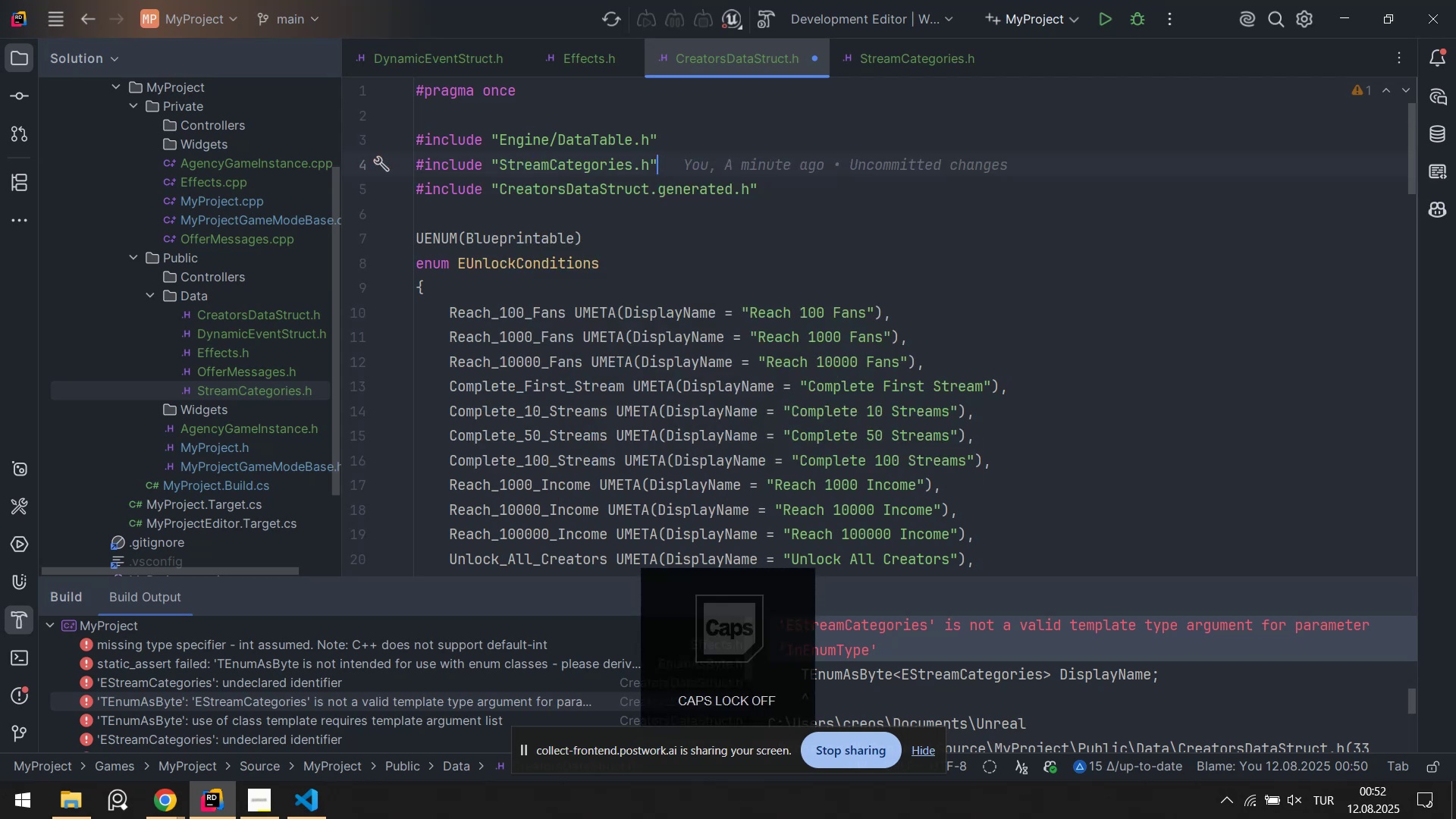 
key(Control+ControlLeft)
 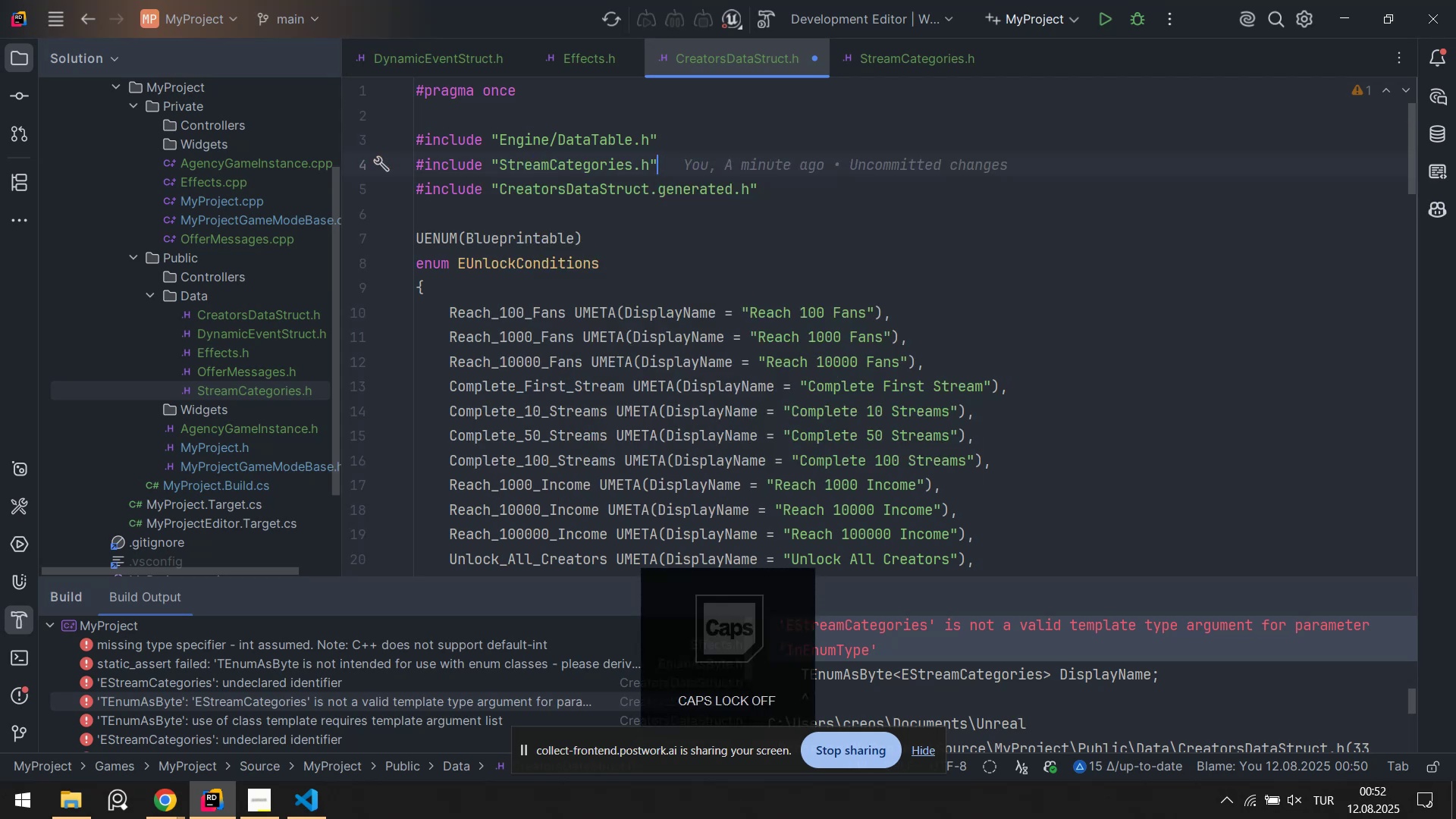 
key(Control+S)
 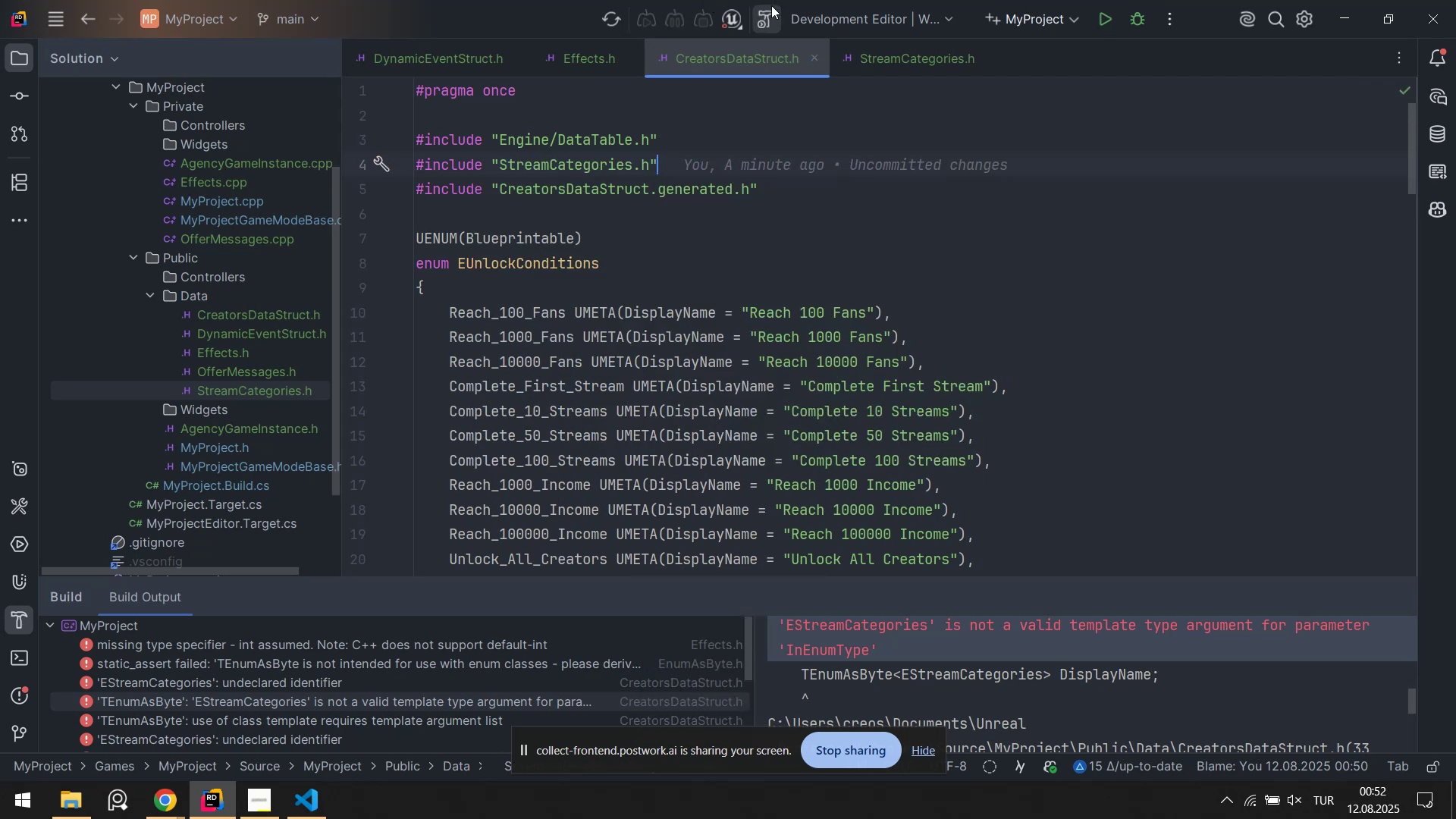 
left_click([772, 7])
 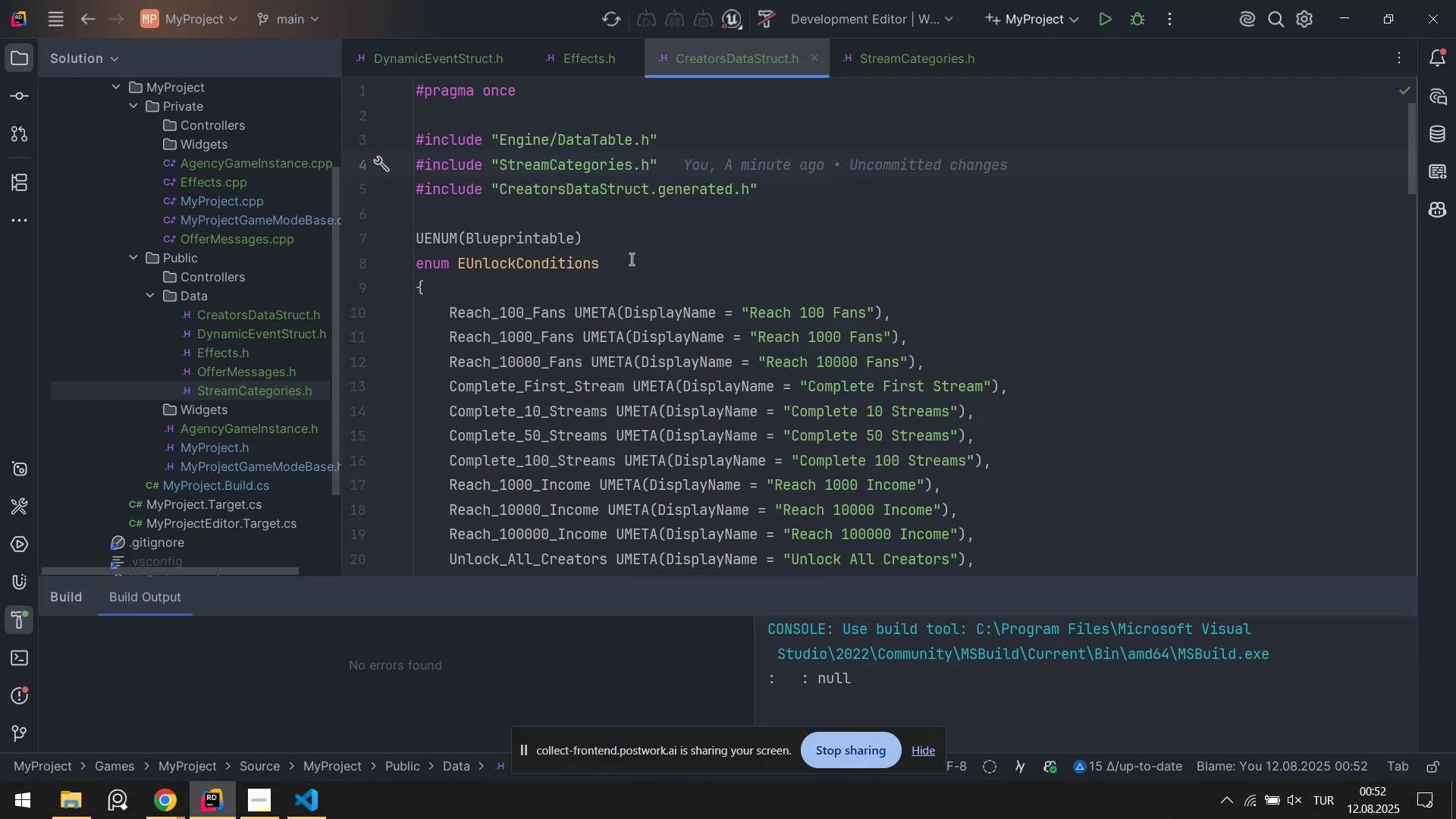 
scroll: coordinate [728, 289], scroll_direction: down, amount: 21.0
 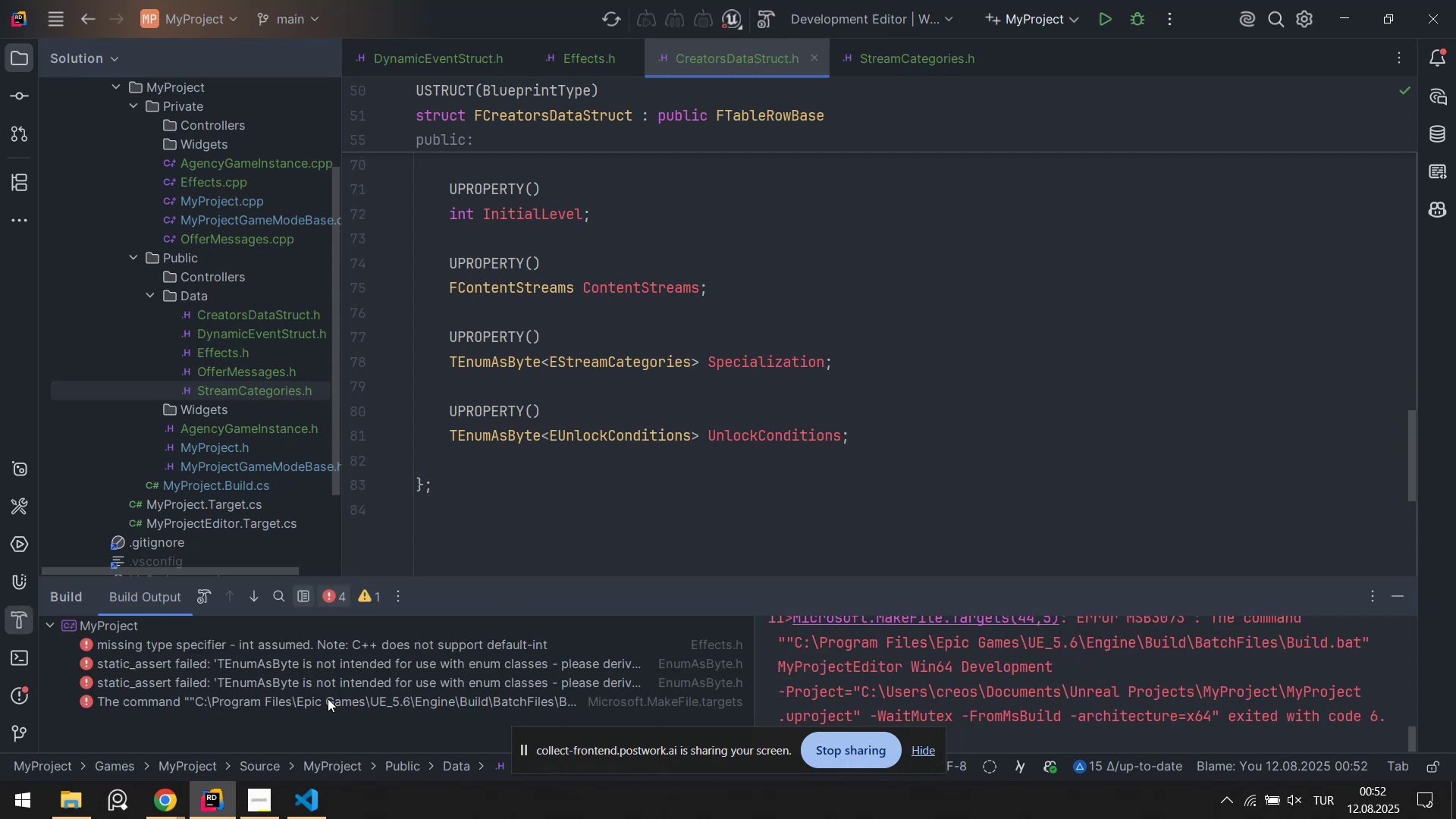 
wait(5.43)
 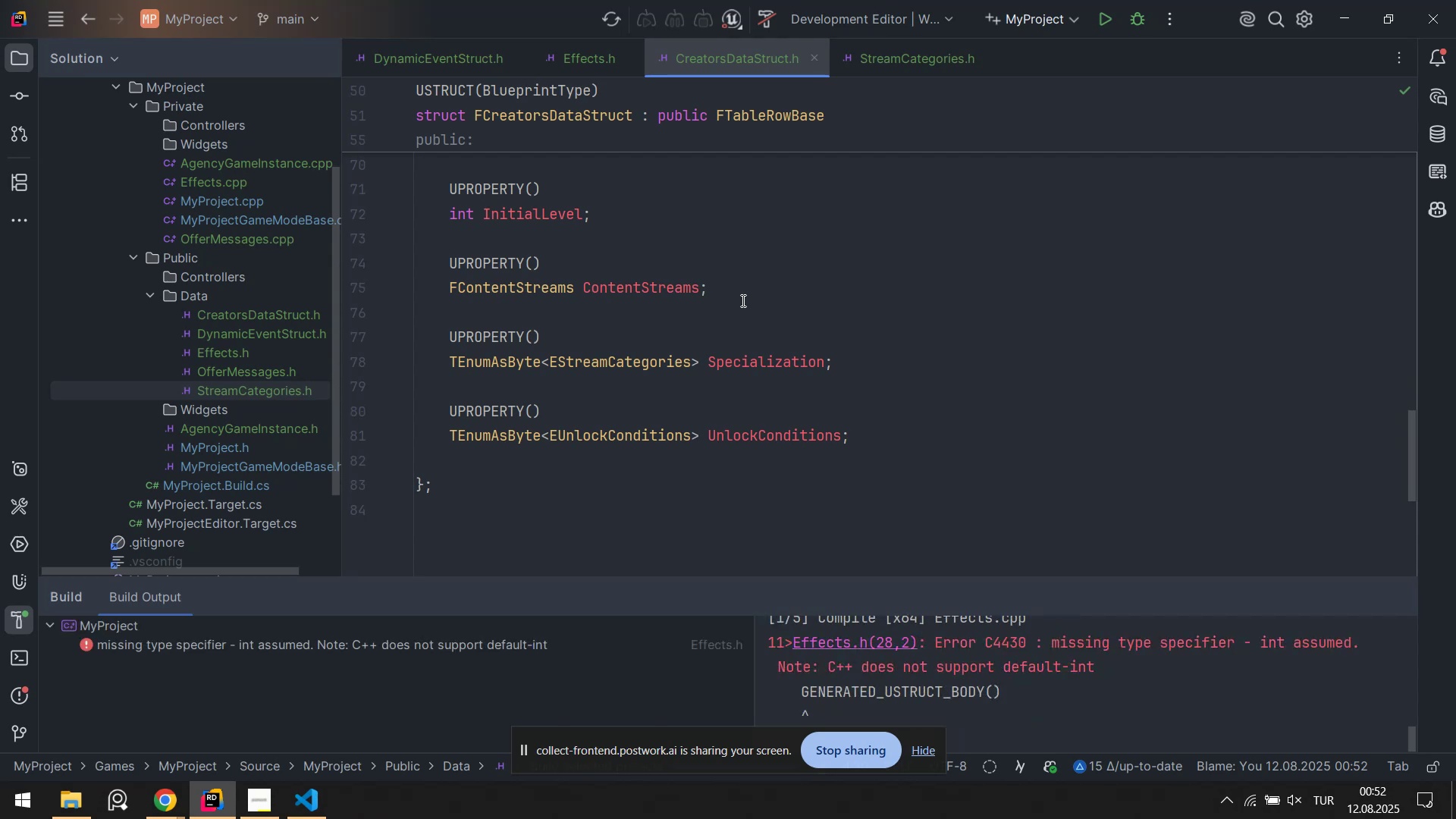 
double_click([252, 642])
 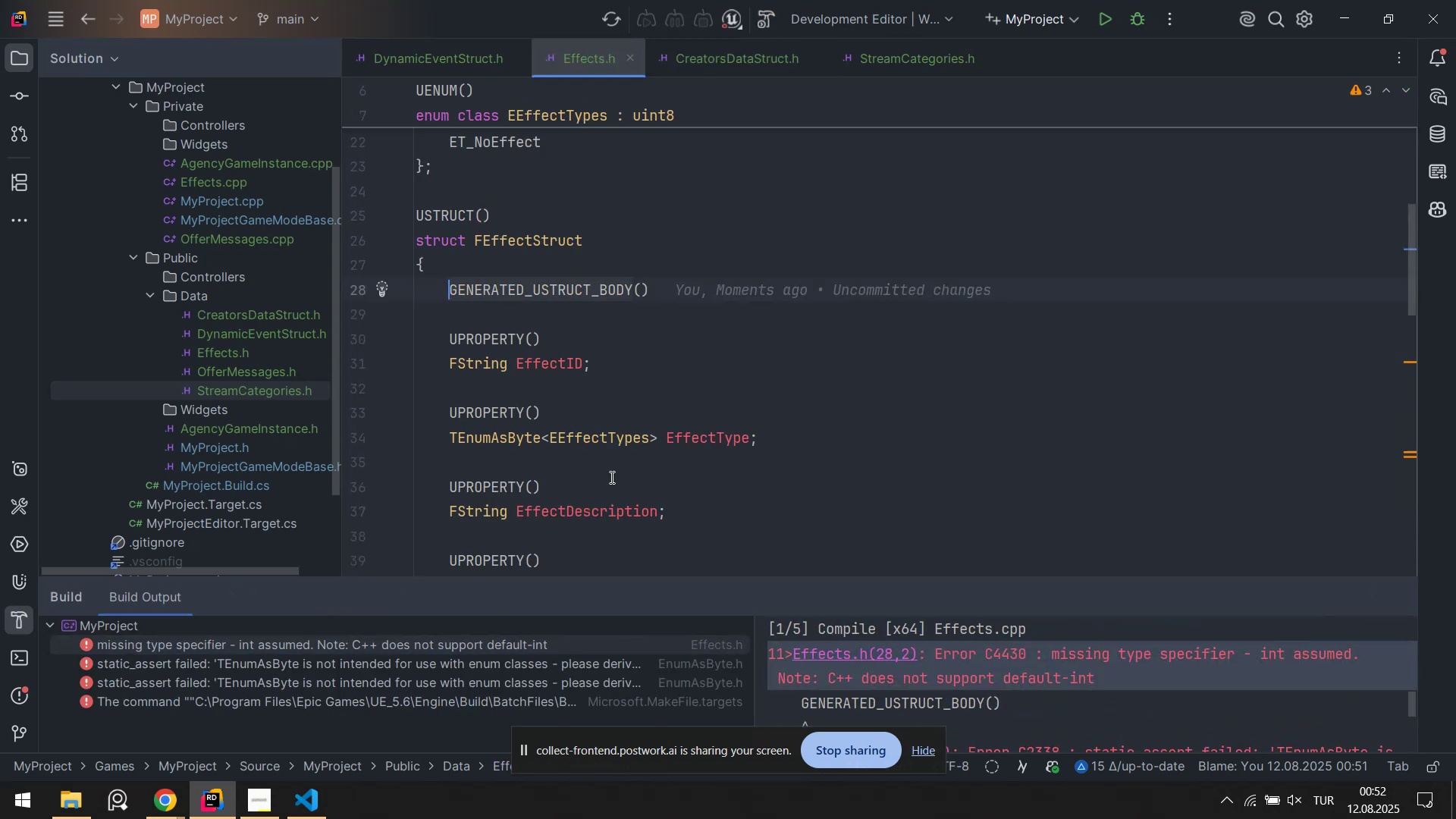 
left_click([442, 668])
 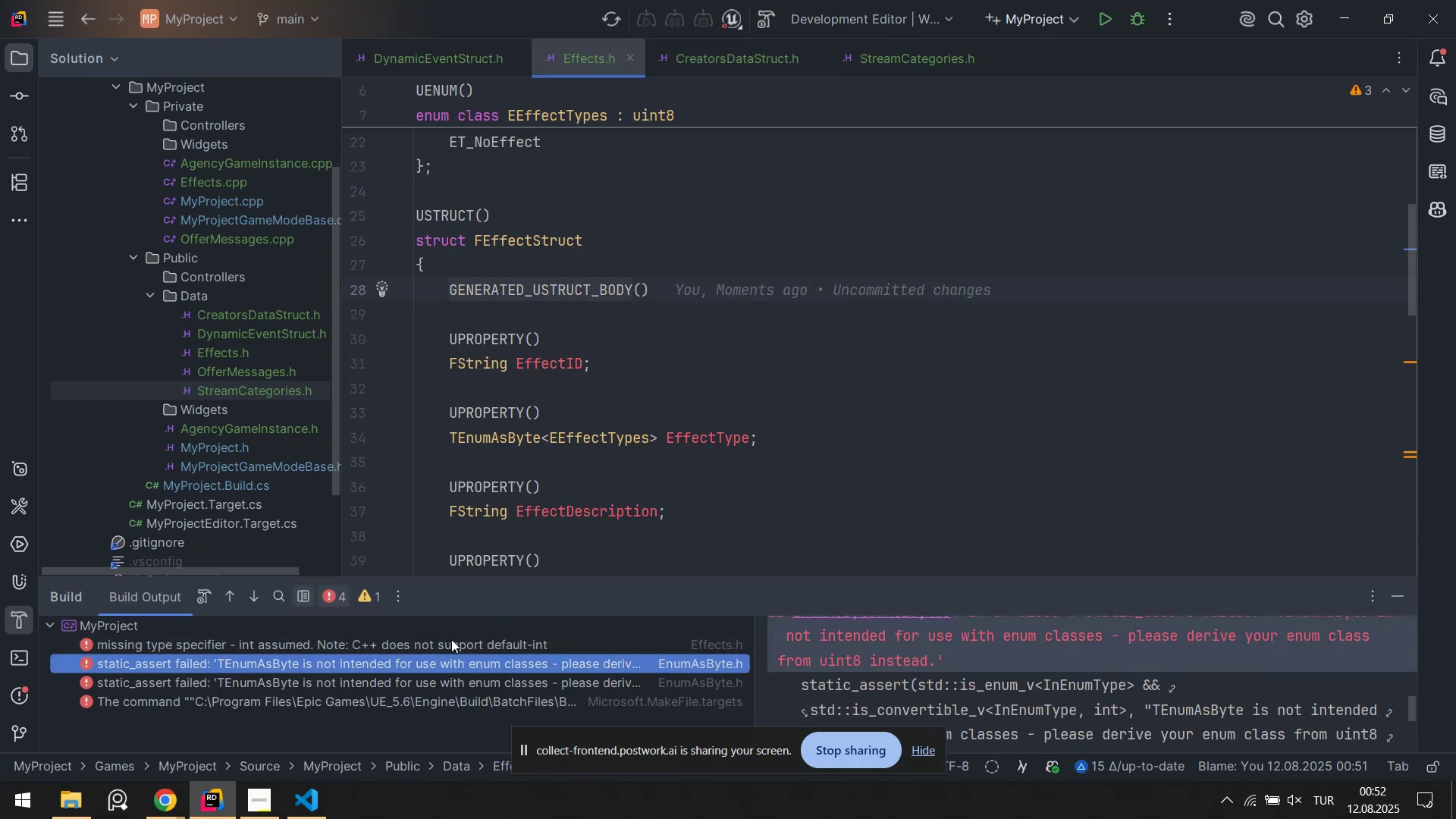 
scroll: coordinate [525, 434], scroll_direction: down, amount: 5.0
 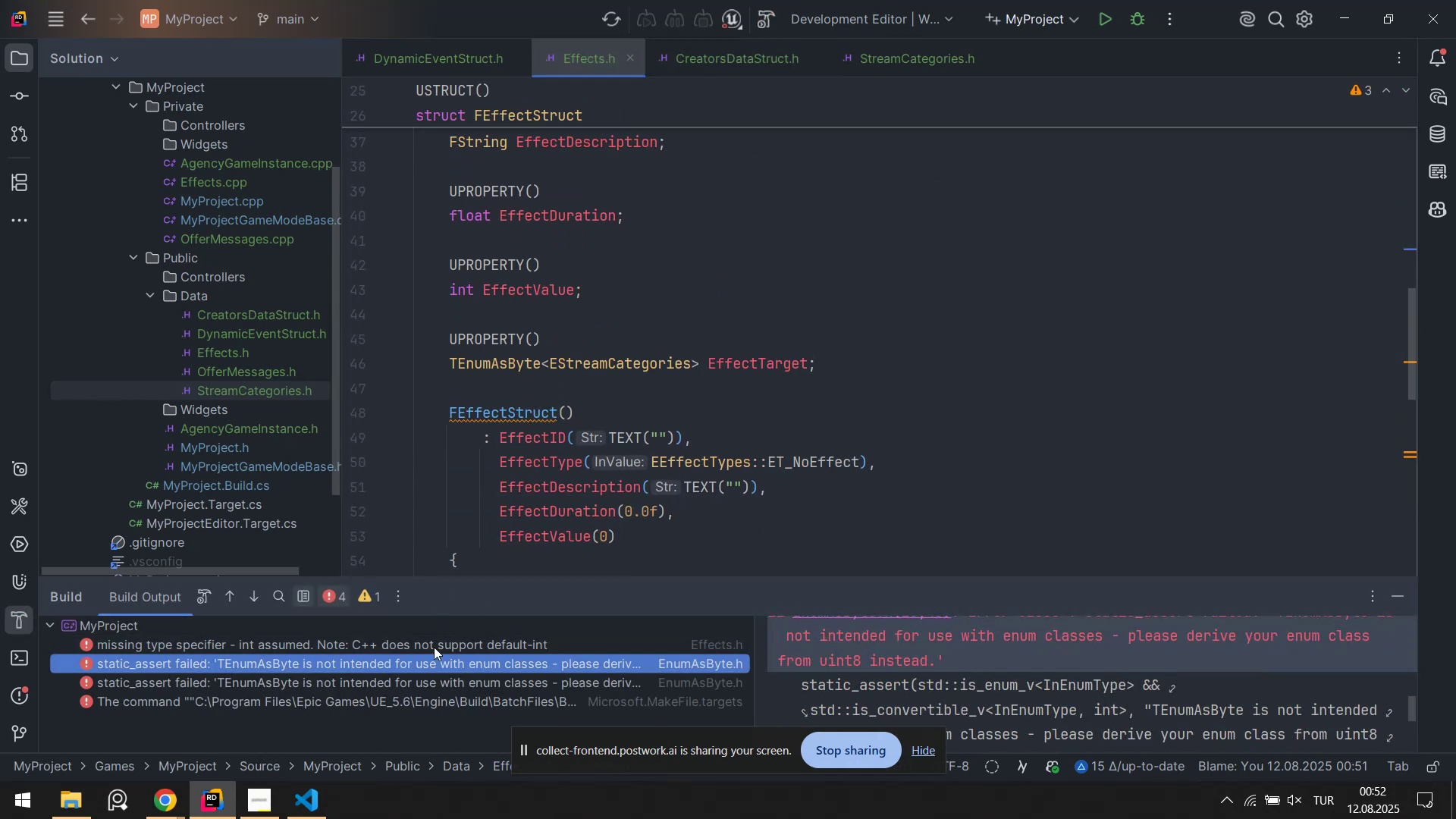 
left_click([433, 647])
 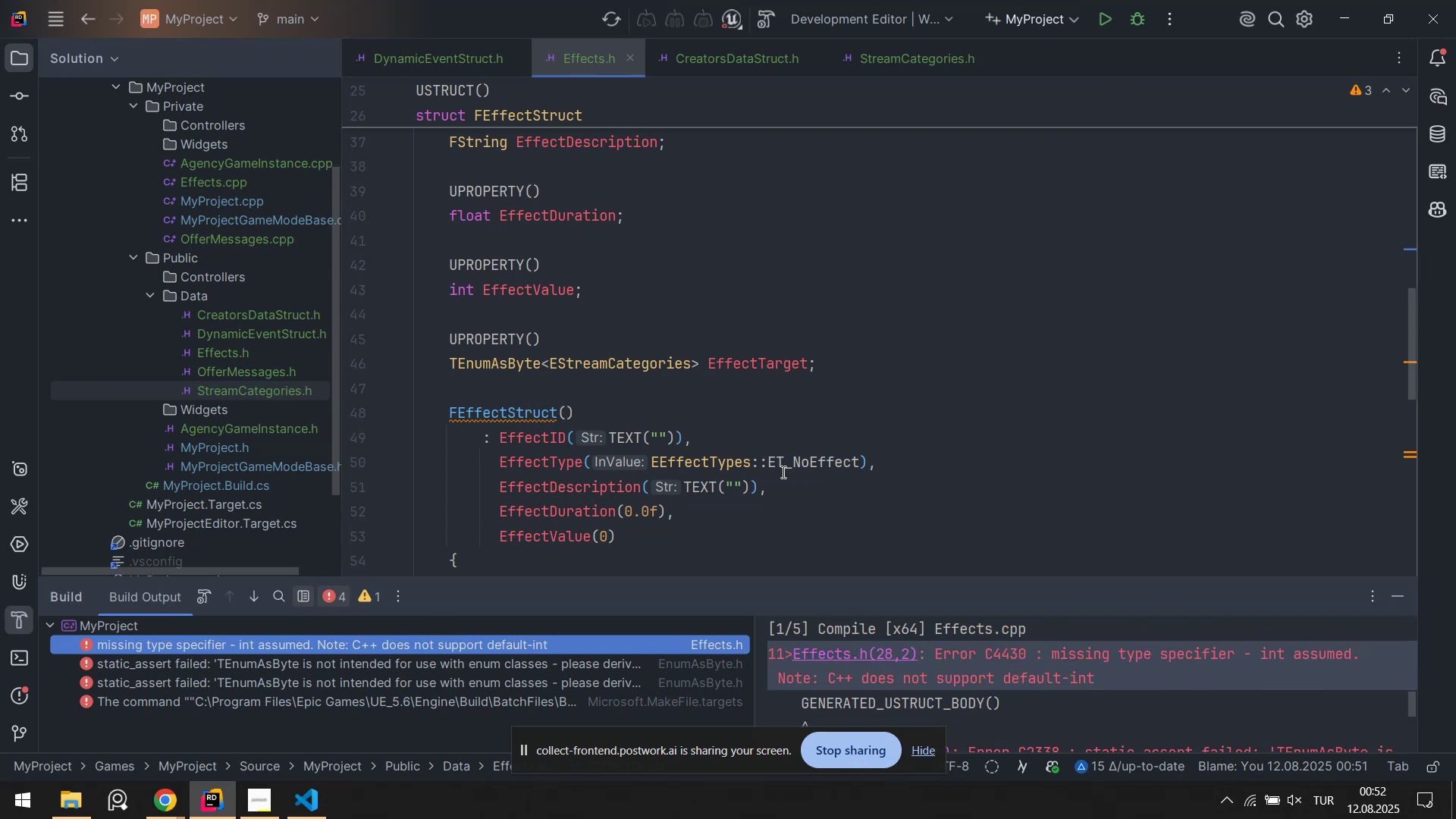 
wait(6.8)
 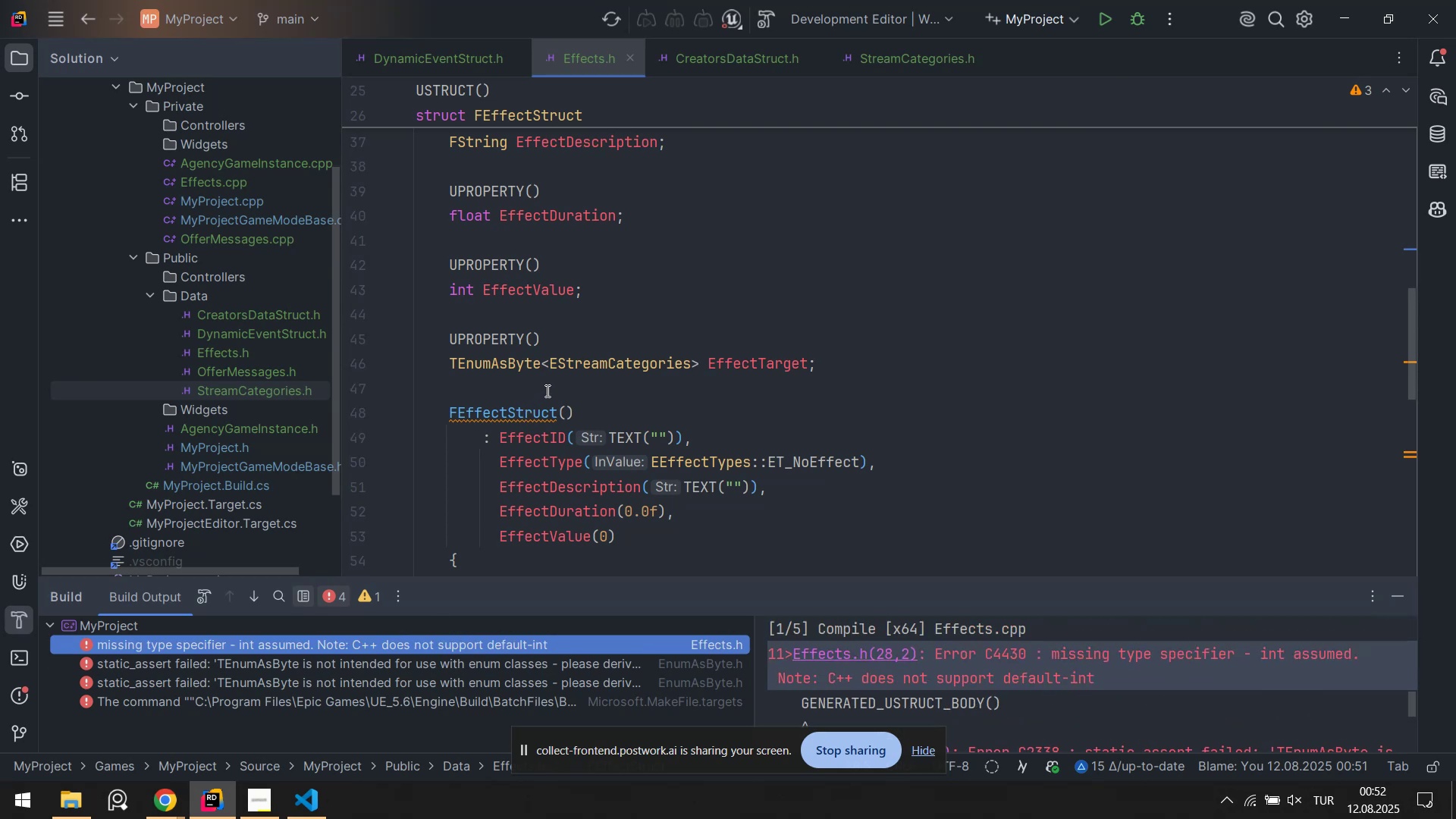 
scroll: coordinate [642, 367], scroll_direction: none, amount: 0.0
 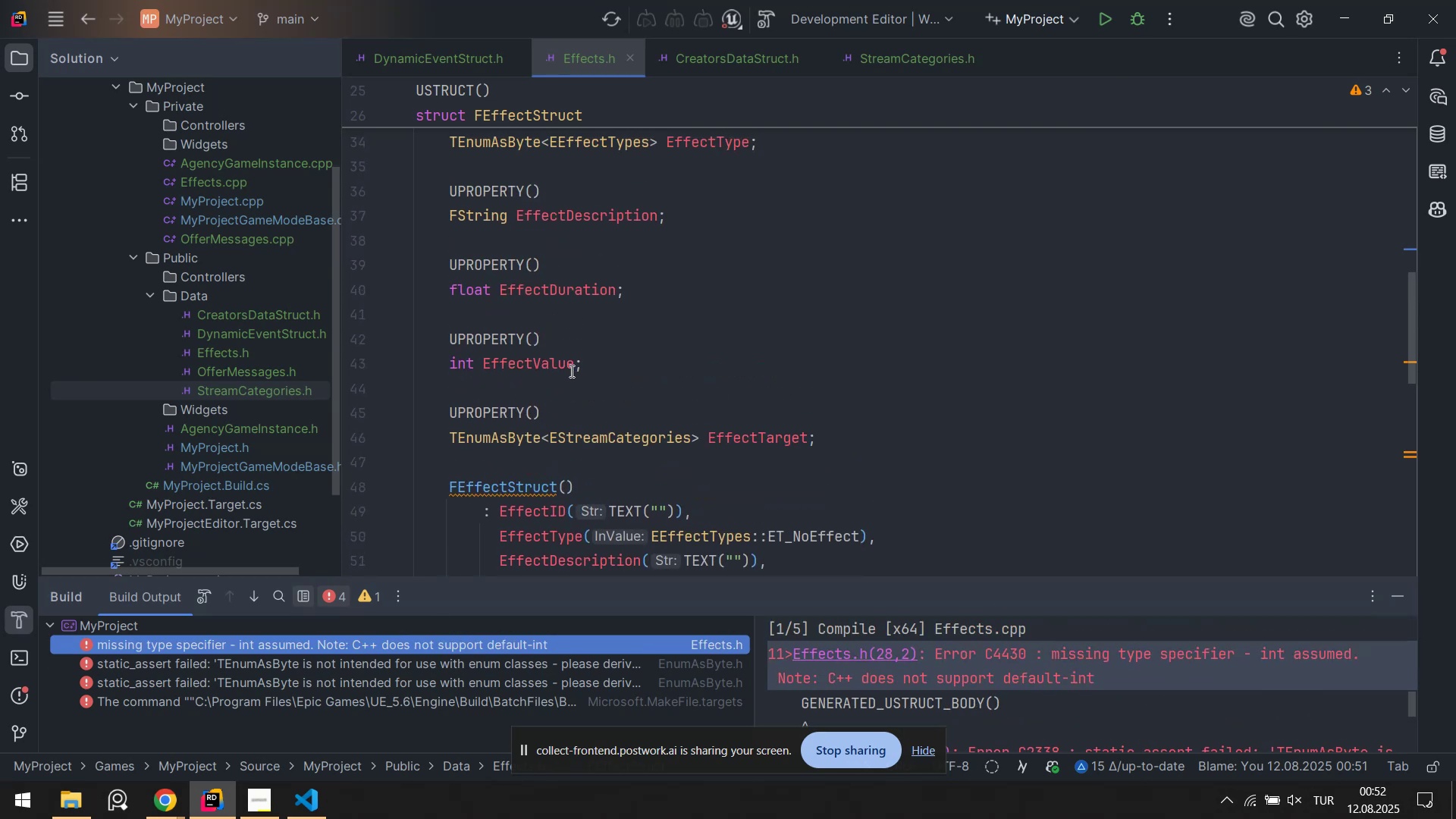 
scroll: coordinate [609, 384], scroll_direction: up, amount: 1.0
 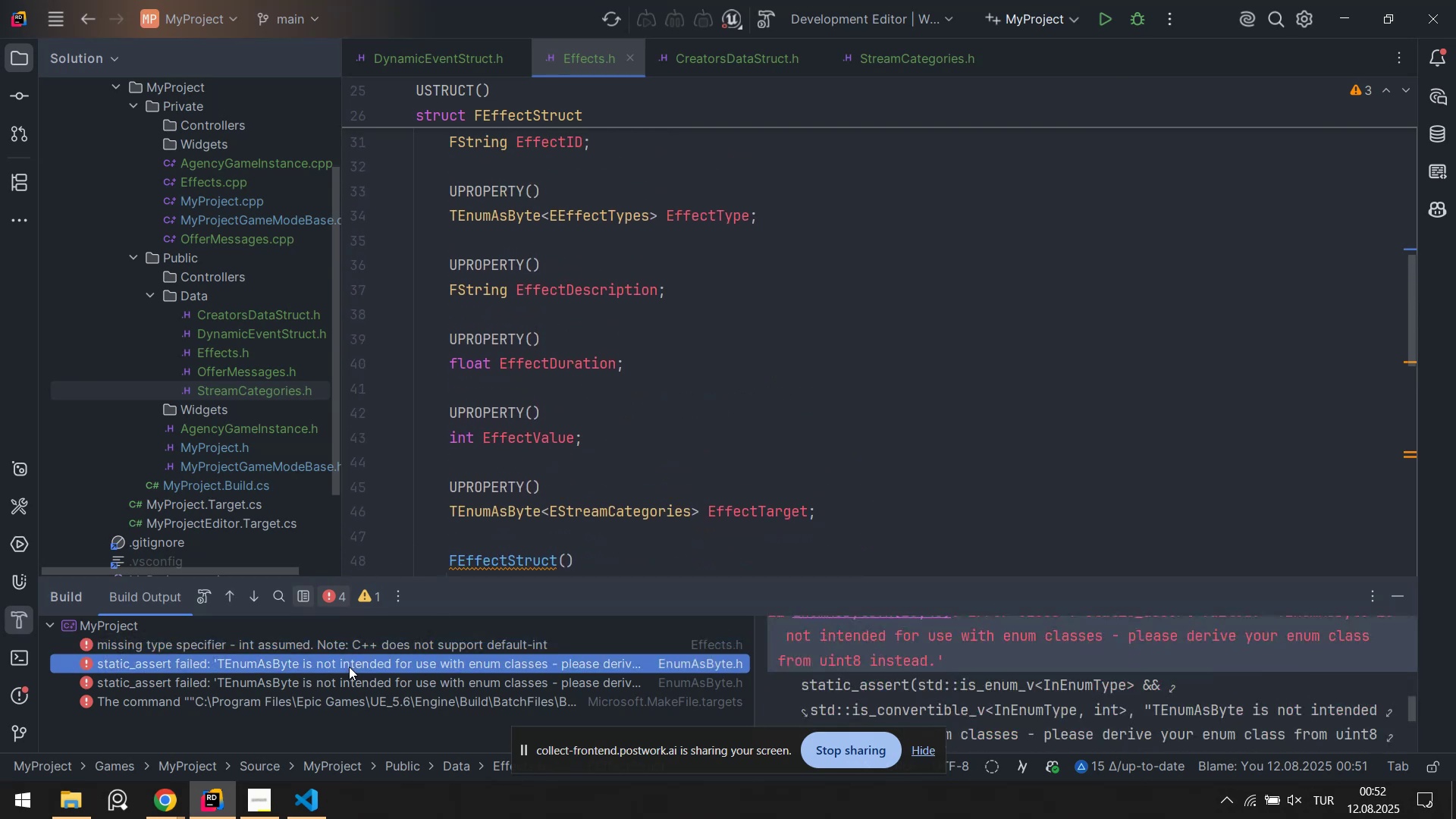 
double_click([349, 667])
 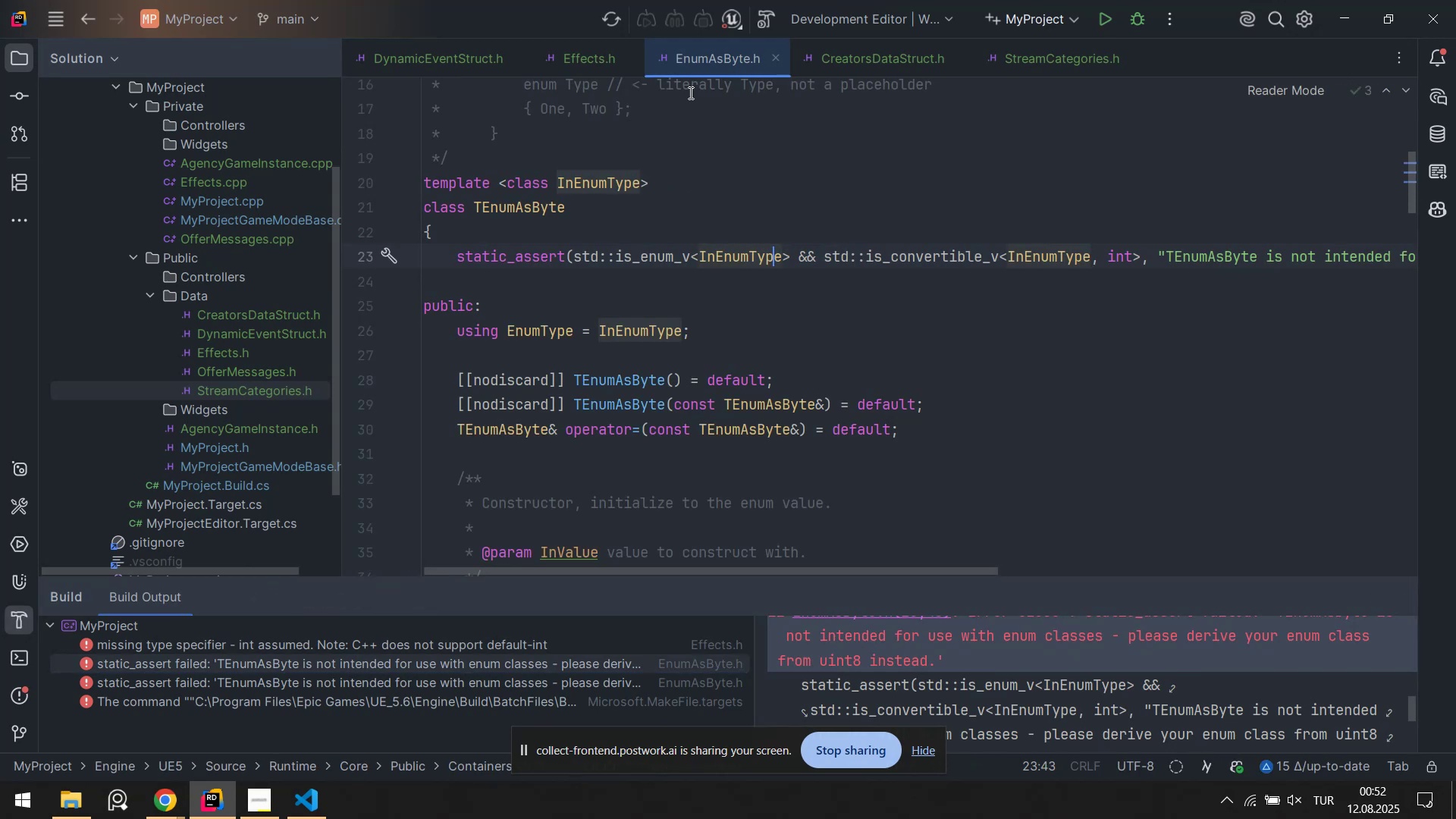 
middle_click([709, 59])
 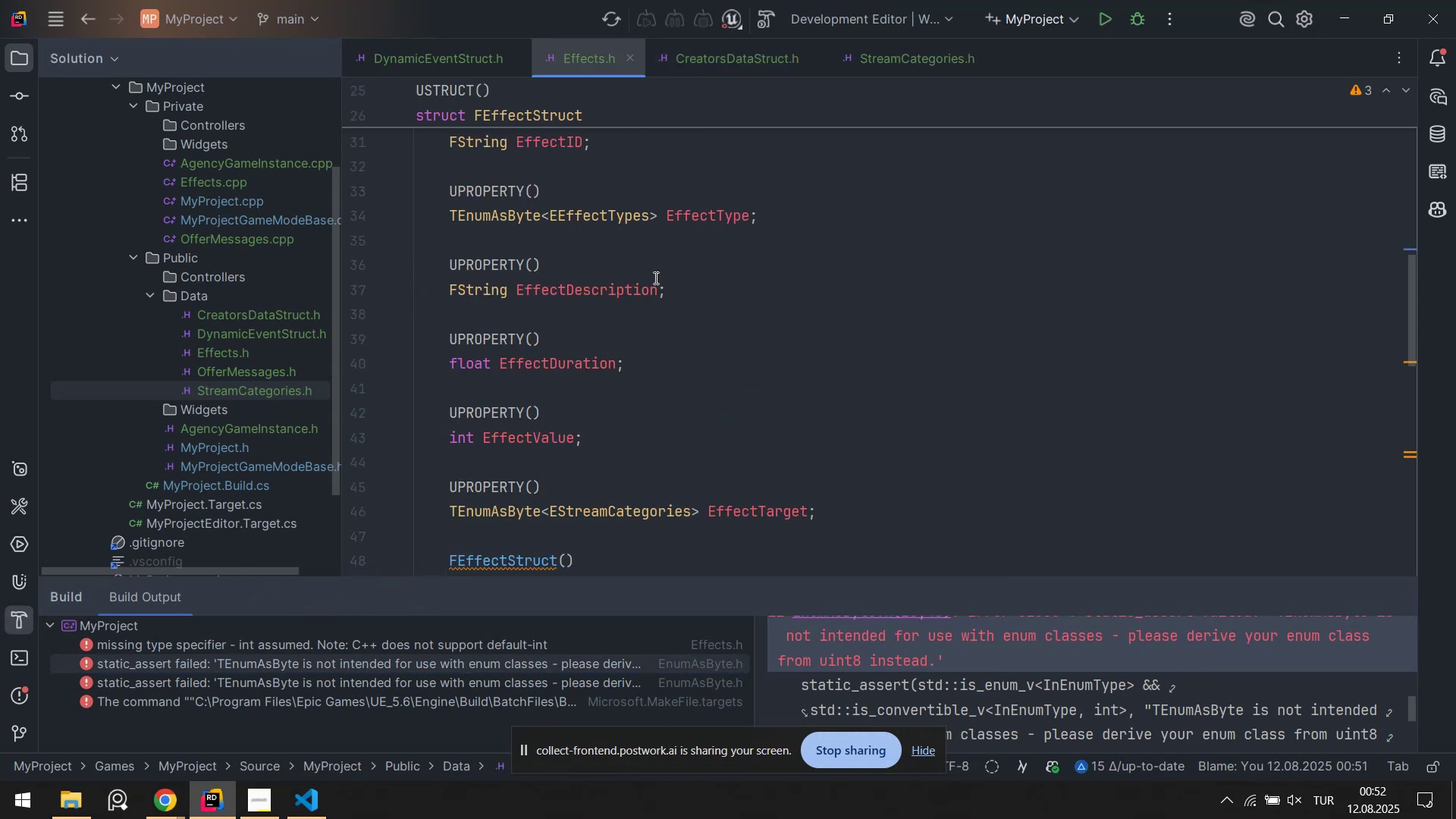 
scroll: coordinate [679, 353], scroll_direction: up, amount: 4.0
 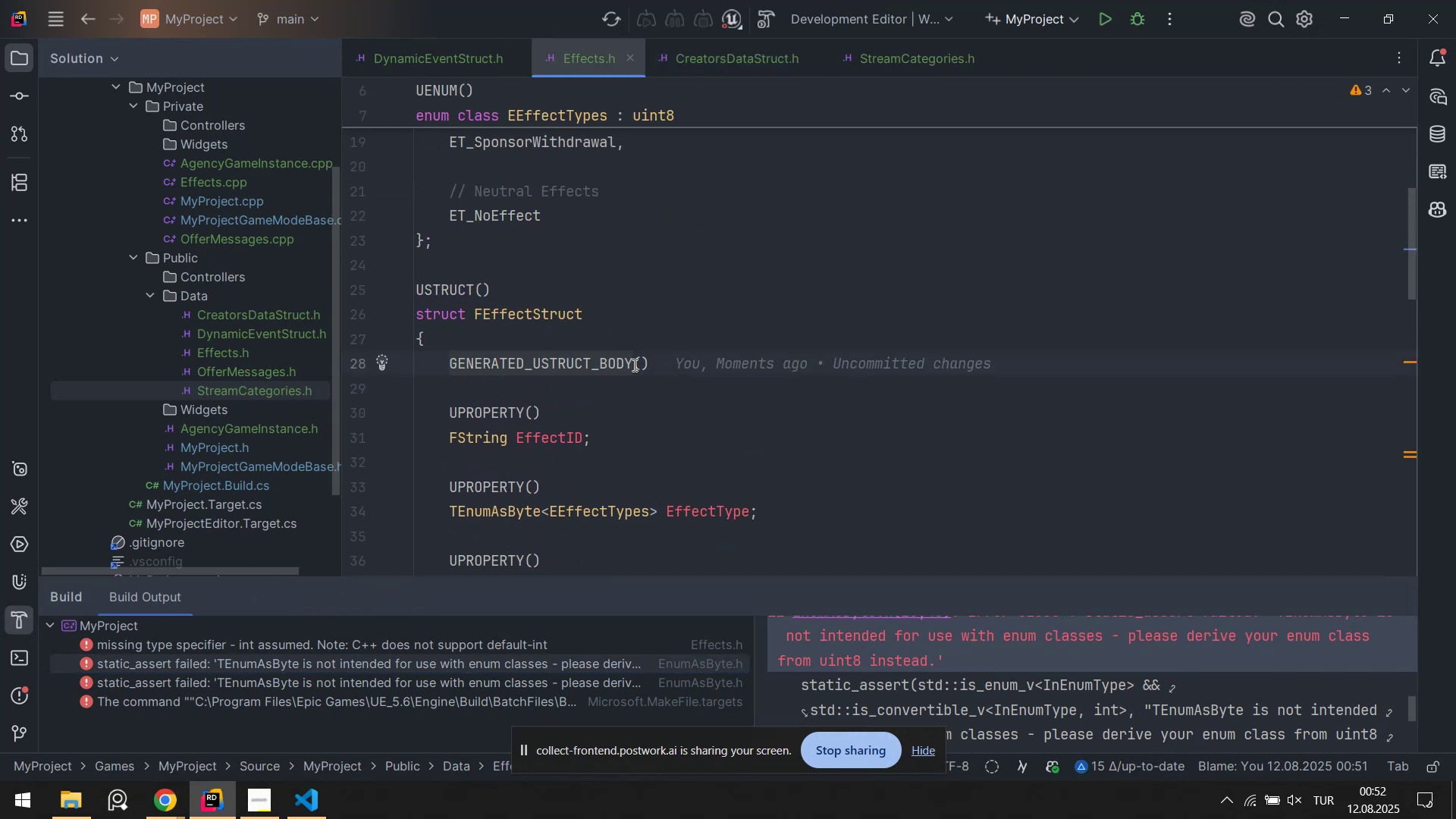 
scroll: coordinate [638, 406], scroll_direction: down, amount: 3.0
 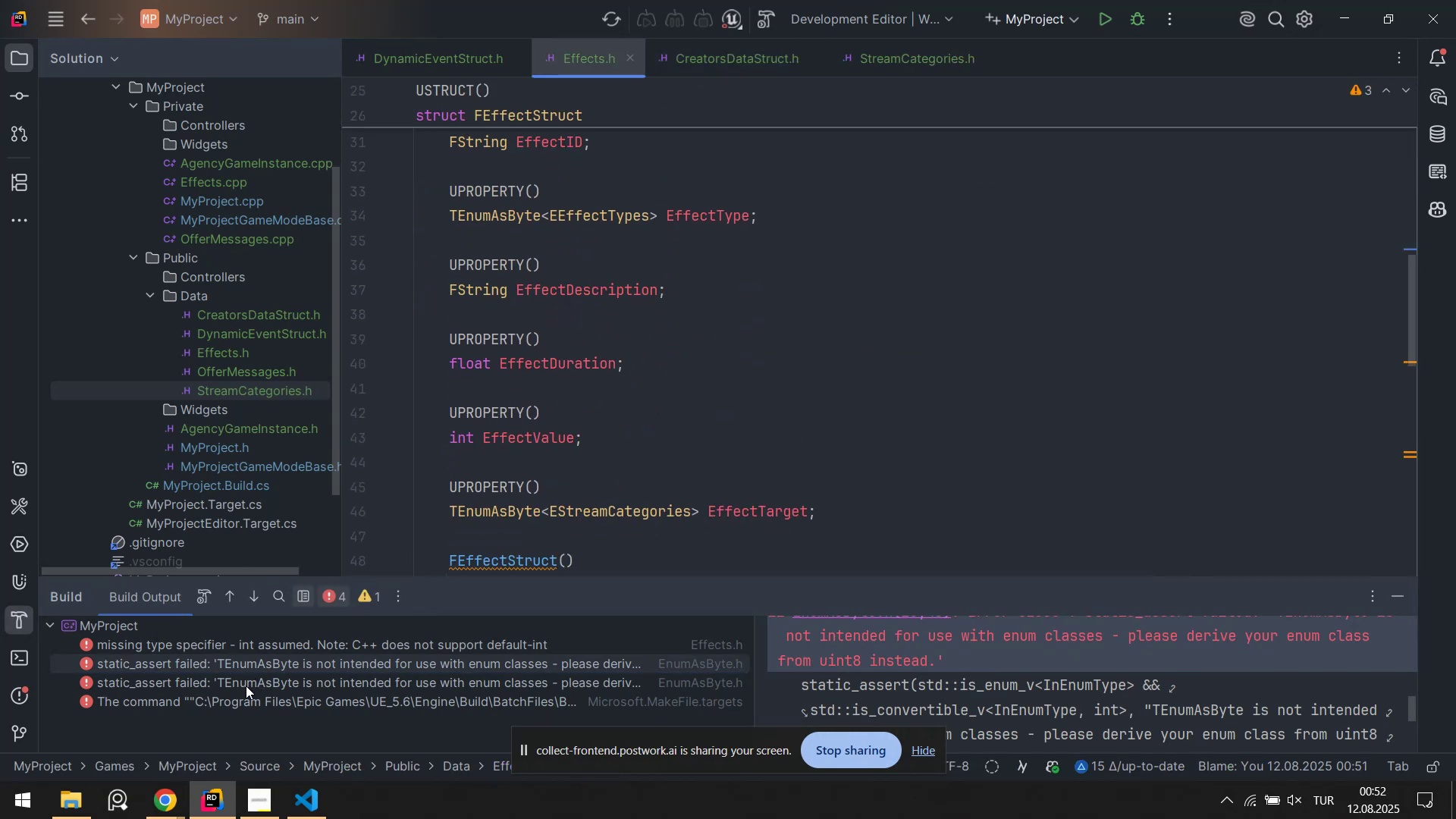 
scroll: coordinate [541, 373], scroll_direction: up, amount: 1.0
 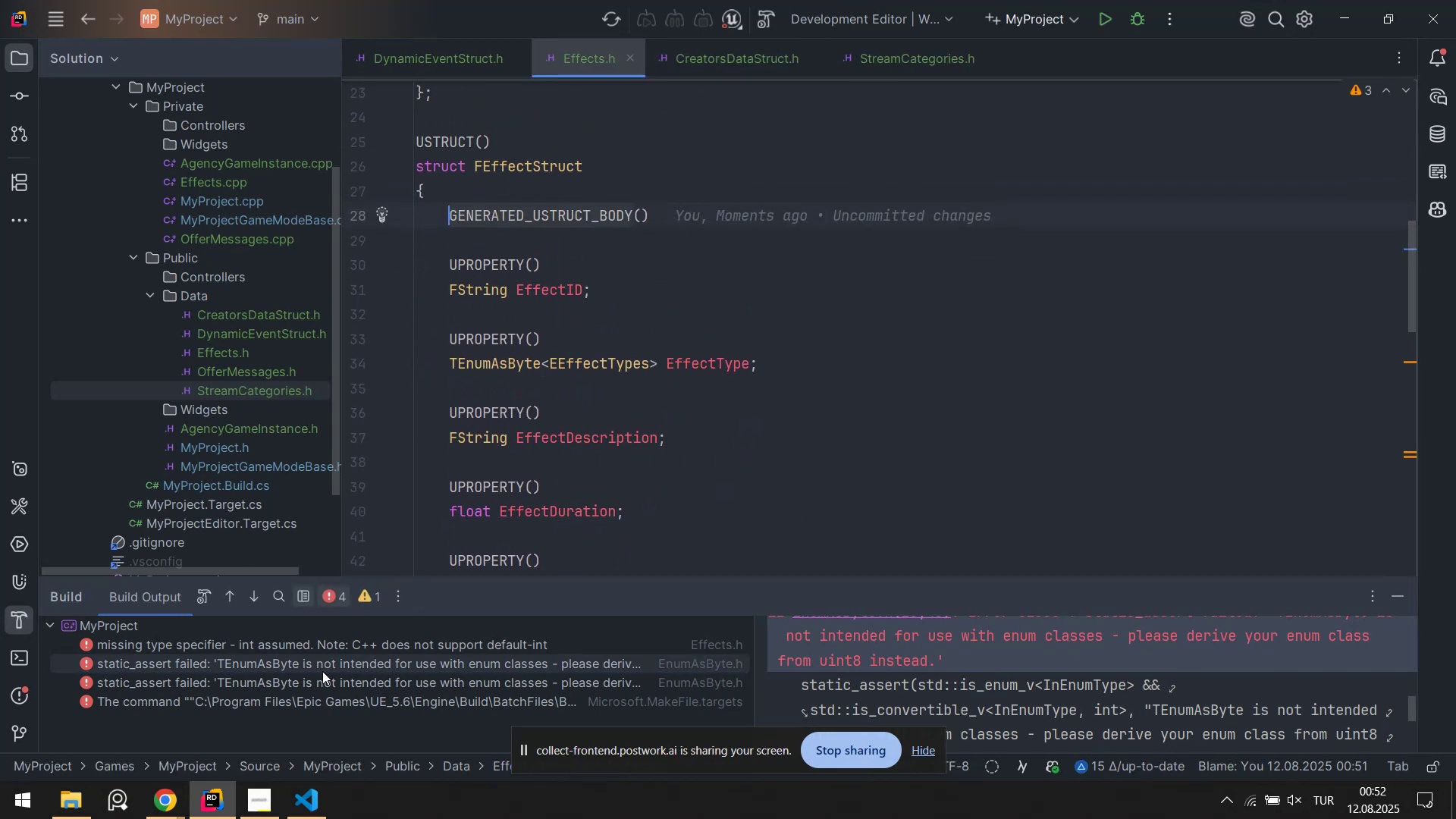 
left_click([321, 682])
 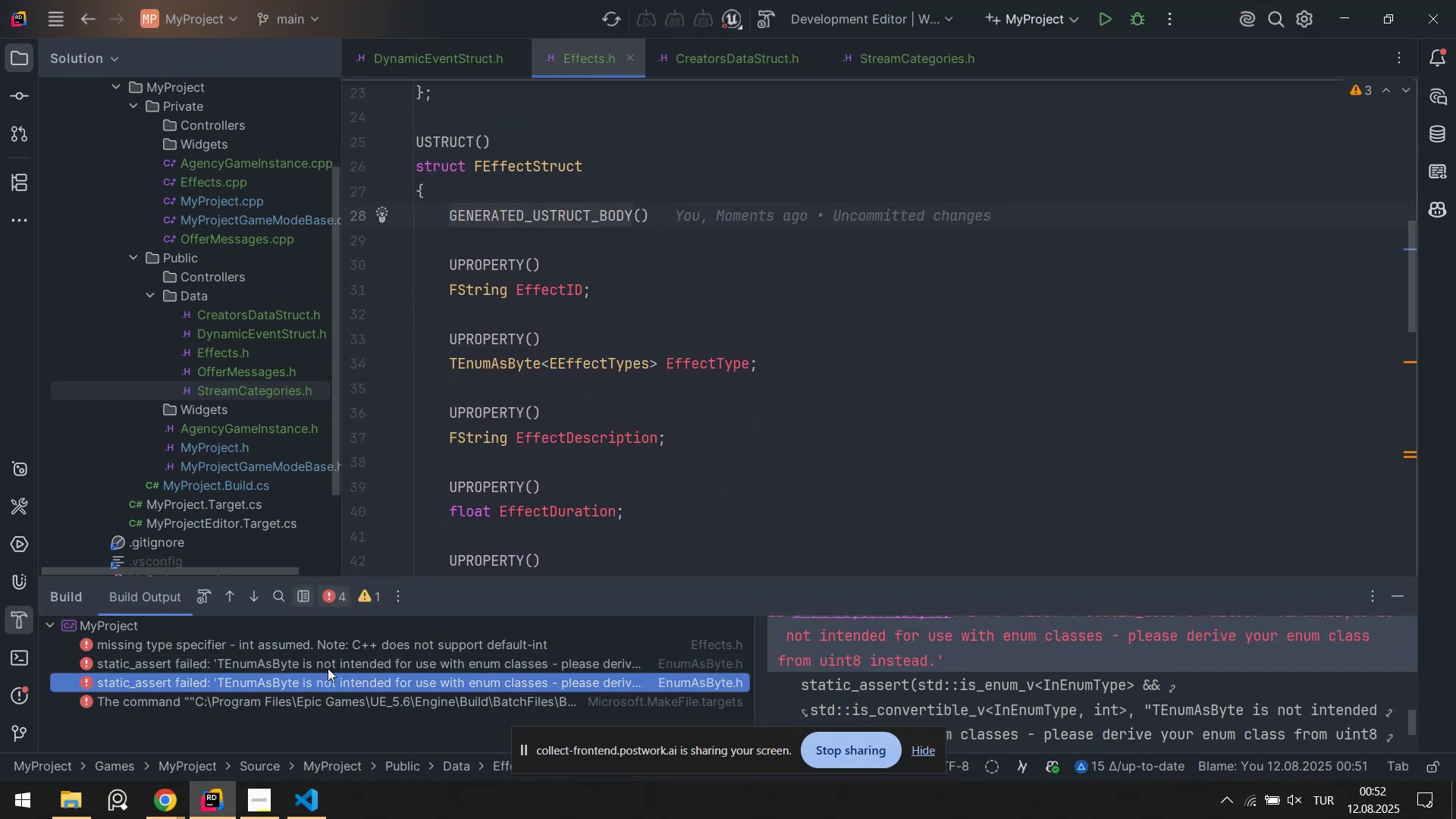 
scroll: coordinate [962, 658], scroll_direction: up, amount: 2.0
 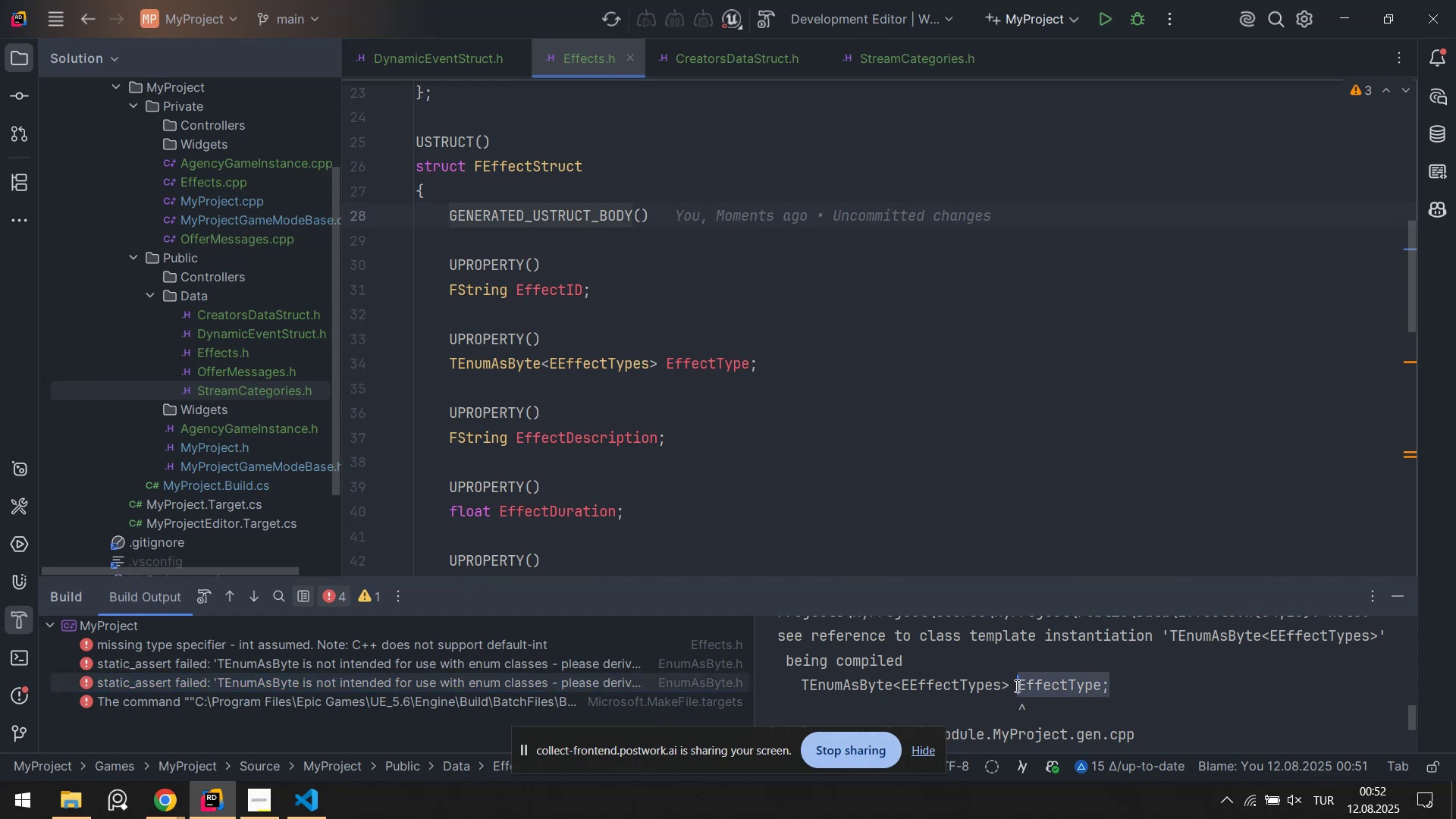 
key(Control+ControlLeft)
 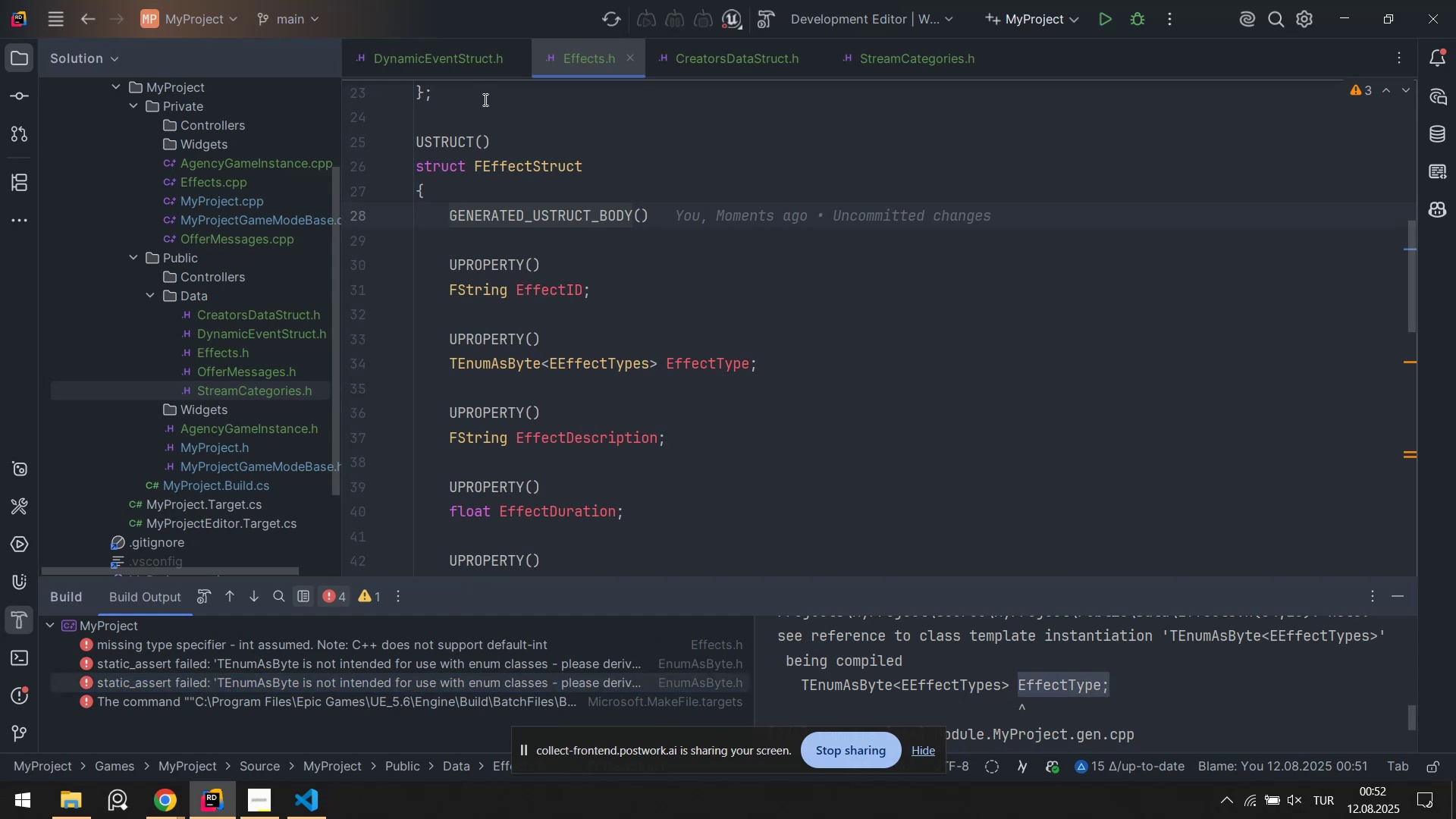 
key(Control+C)
 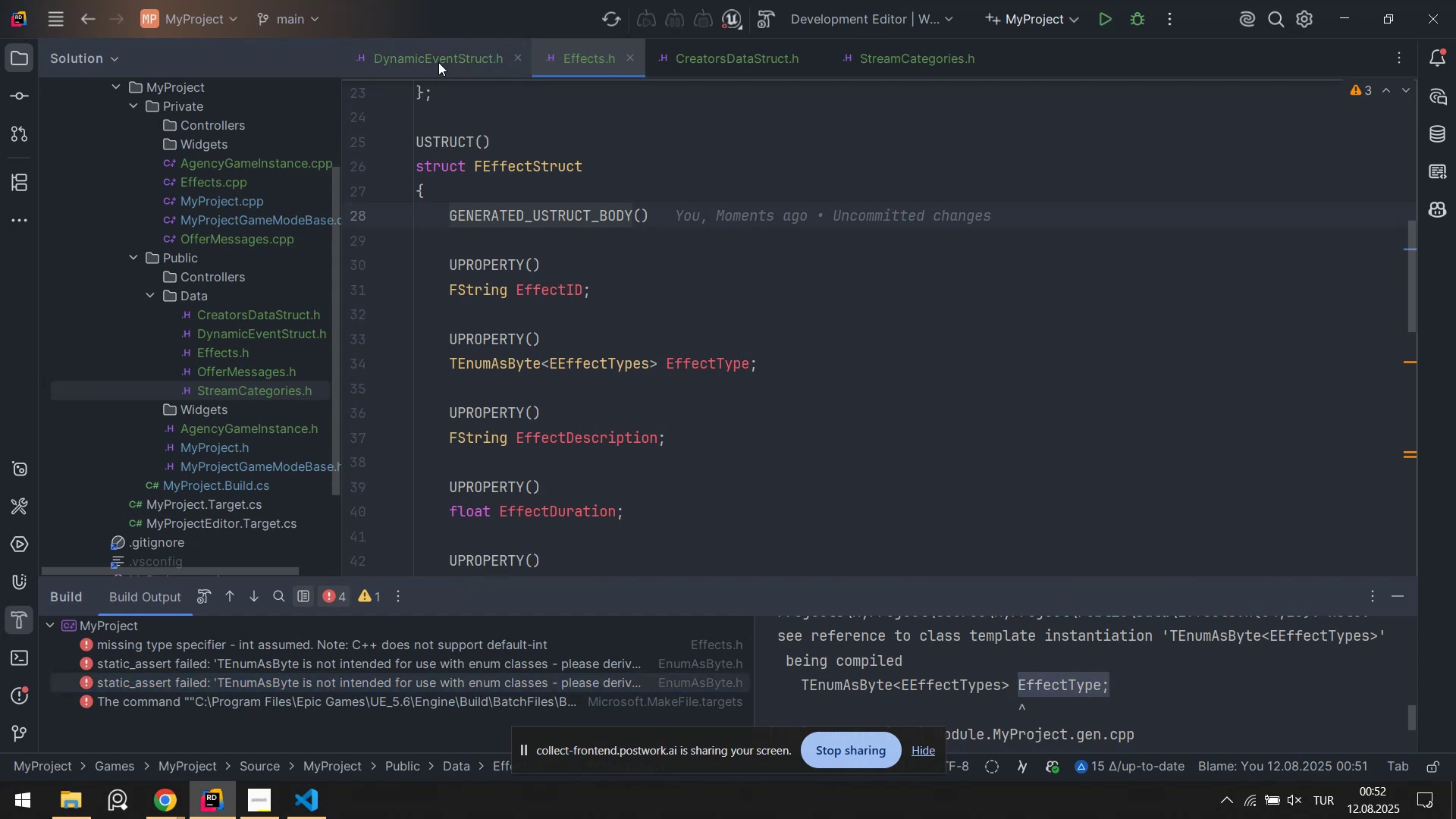 
left_click([438, 62])
 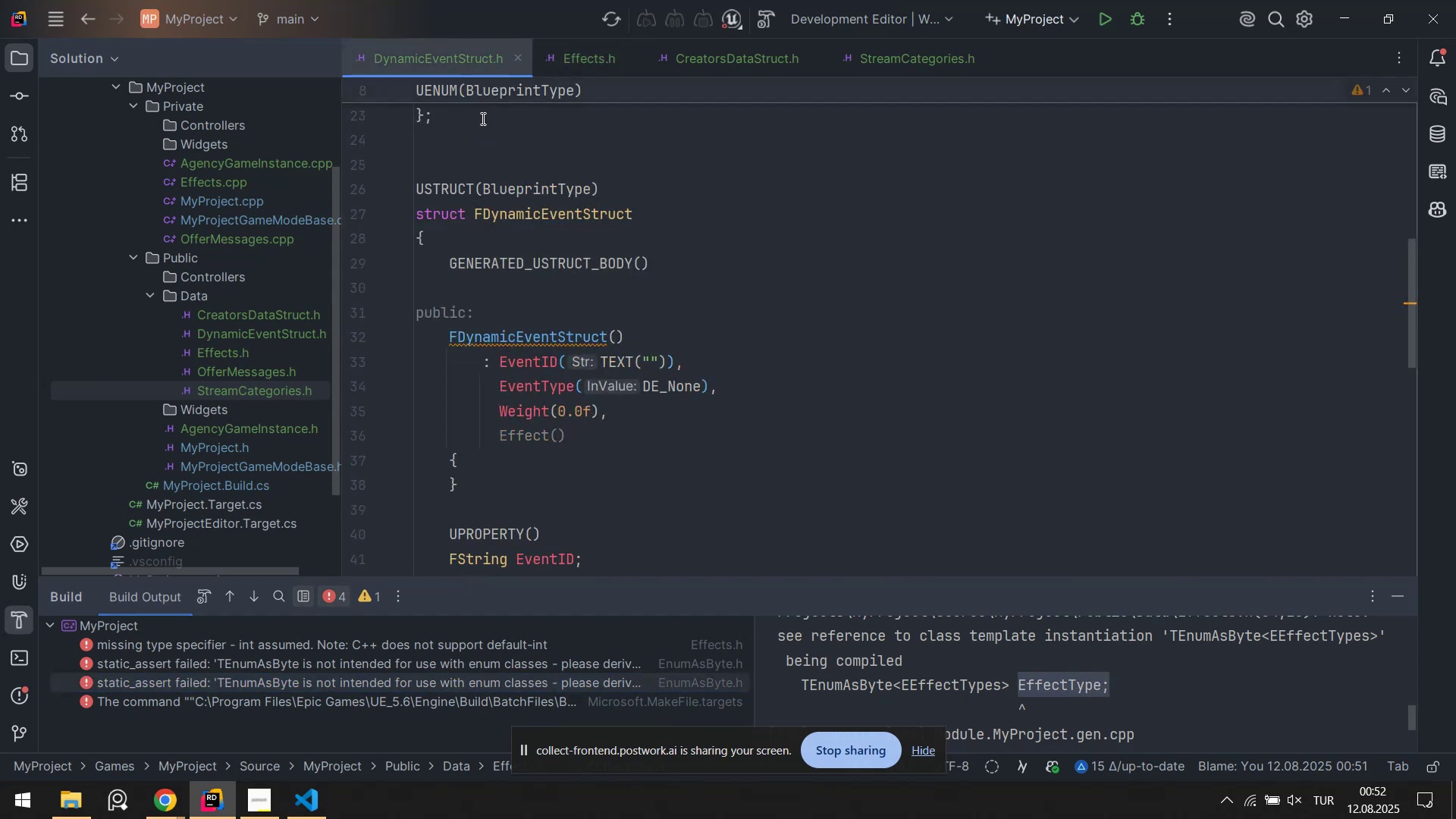 
key(Control+F)
 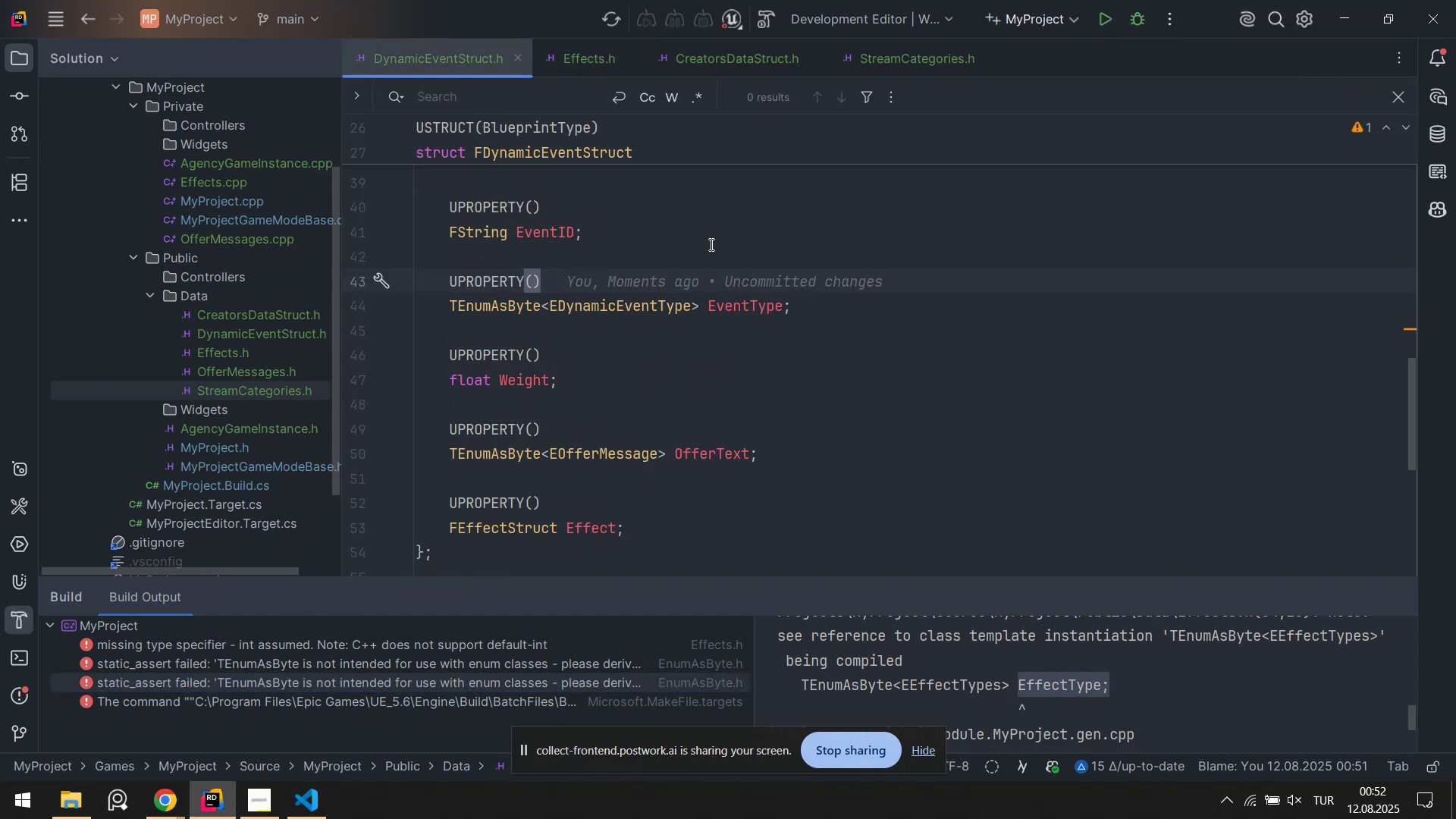 
left_click([772, 256])
 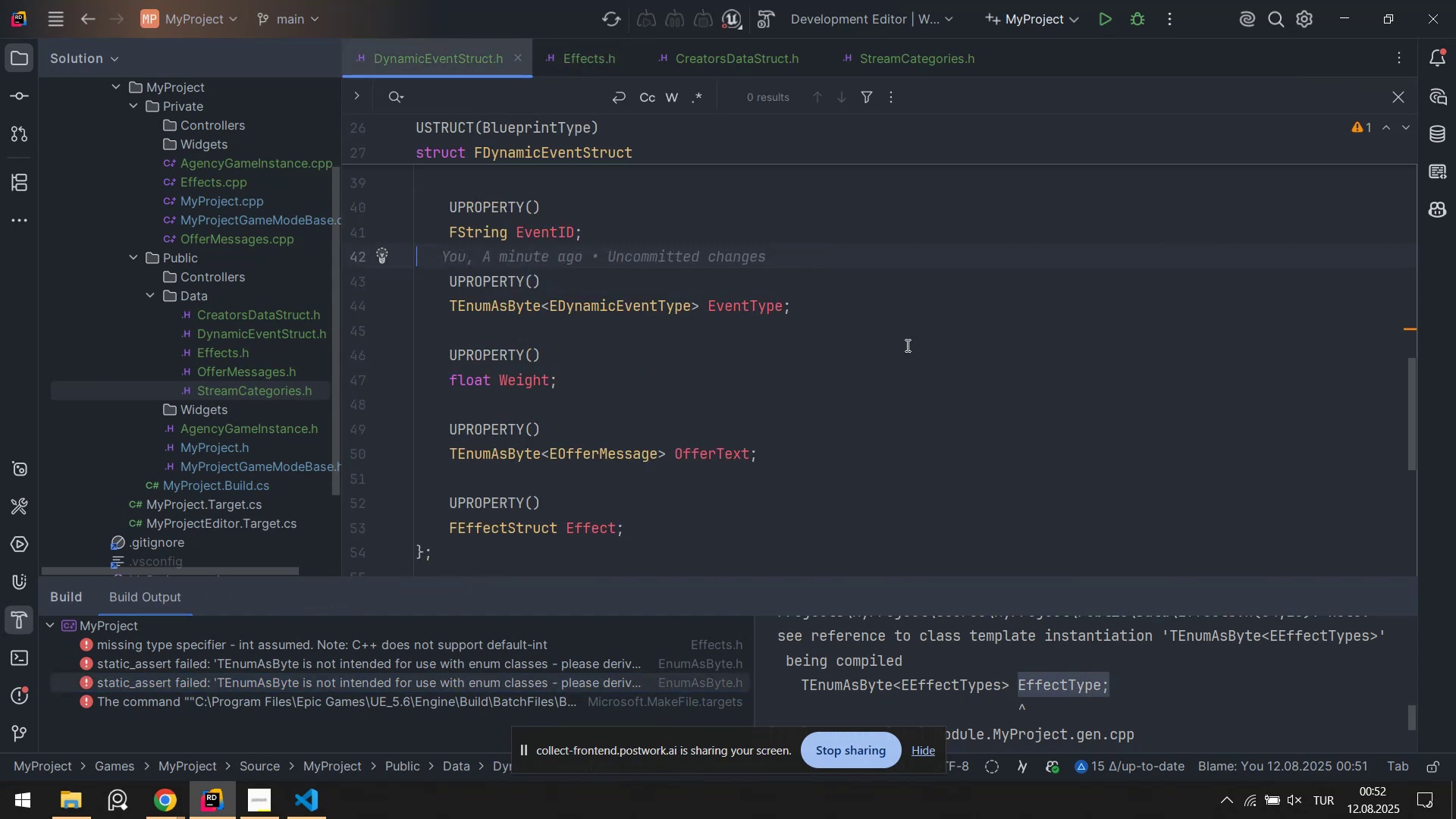 
scroll: coordinate [923, 352], scroll_direction: down, amount: 1.0
 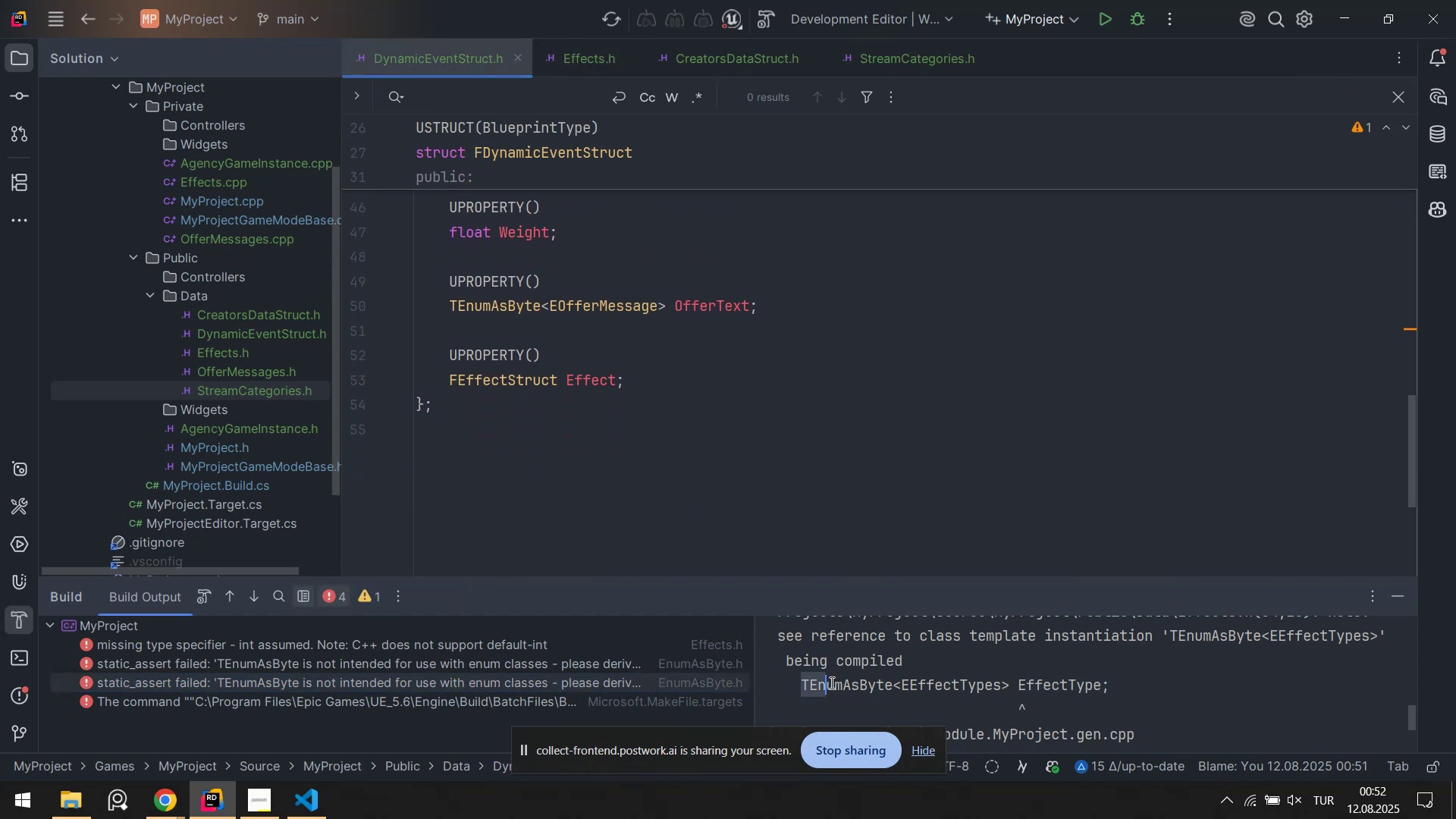 
key(Control+ControlLeft)
 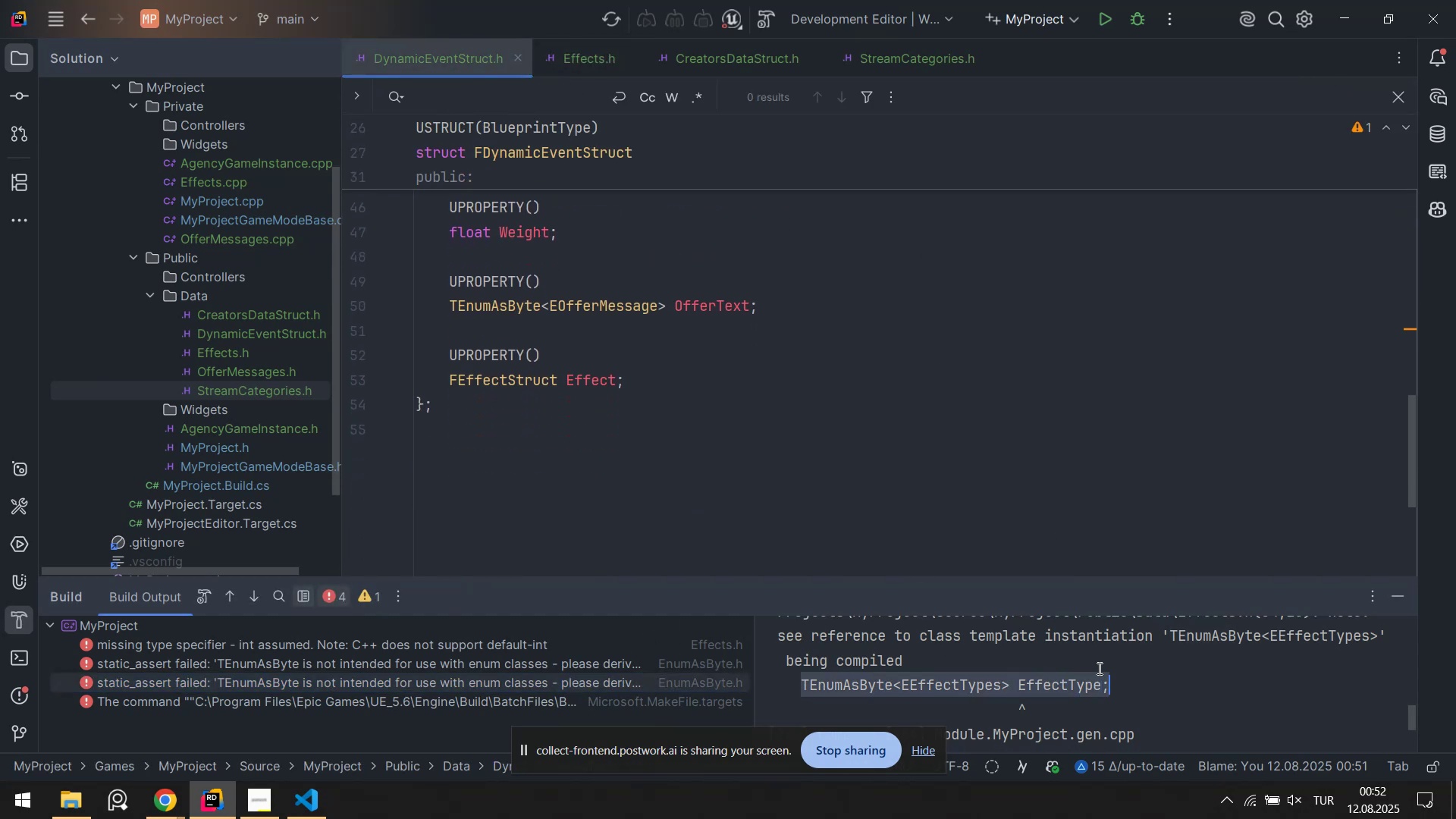 
key(Control+C)
 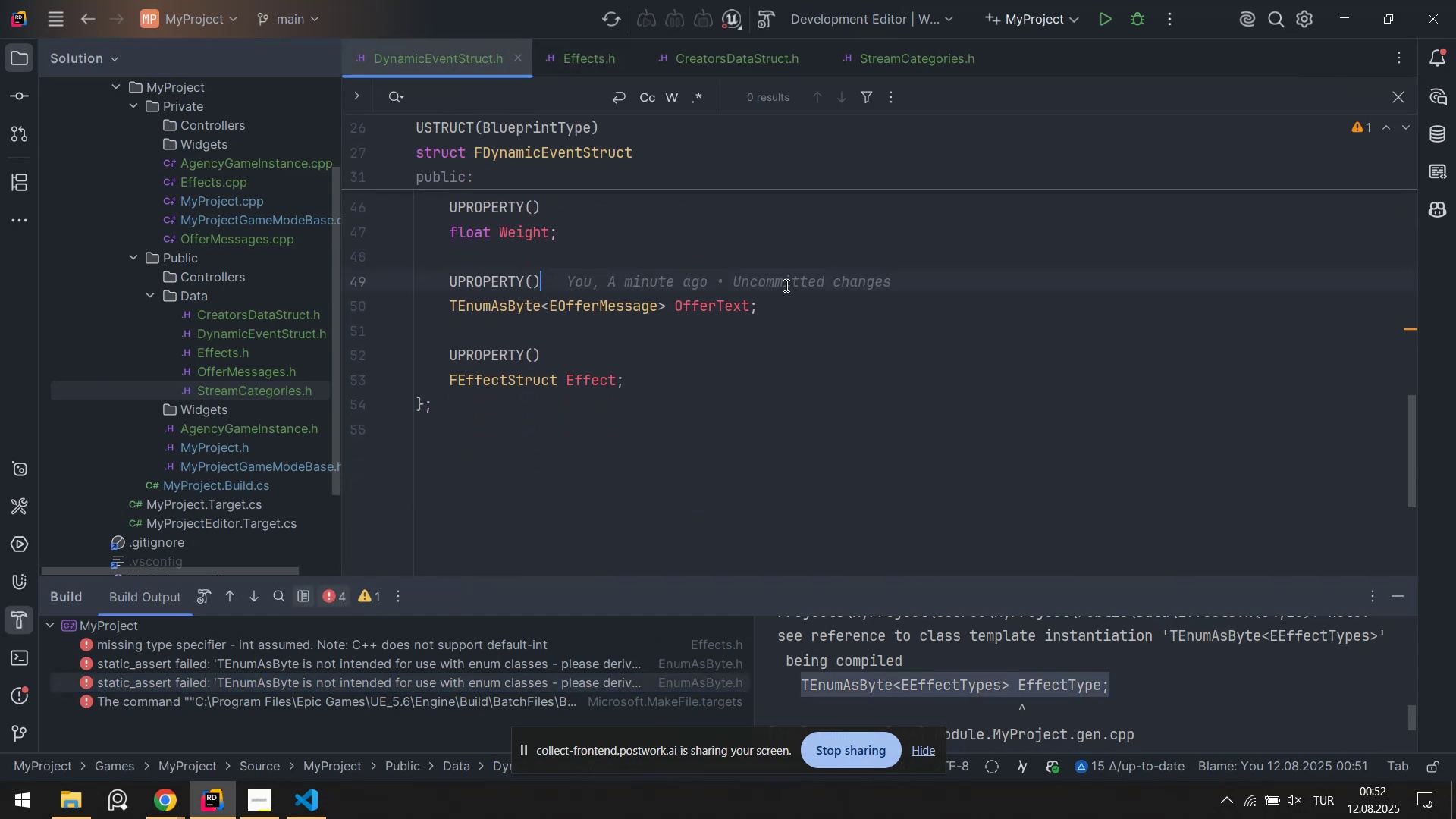 
left_click([785, 285])
 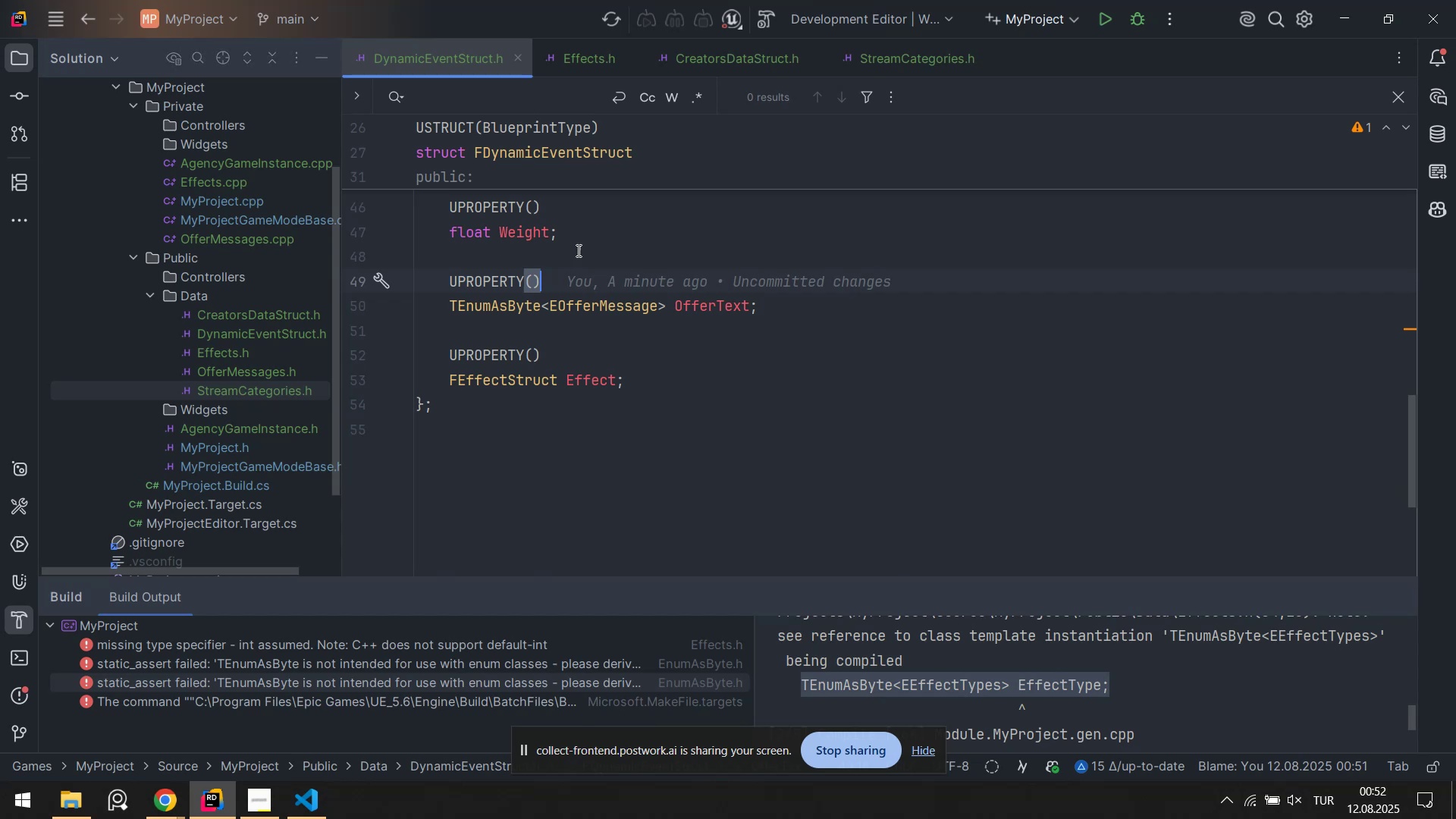 
key(Control+Shift+ShiftLeft)
 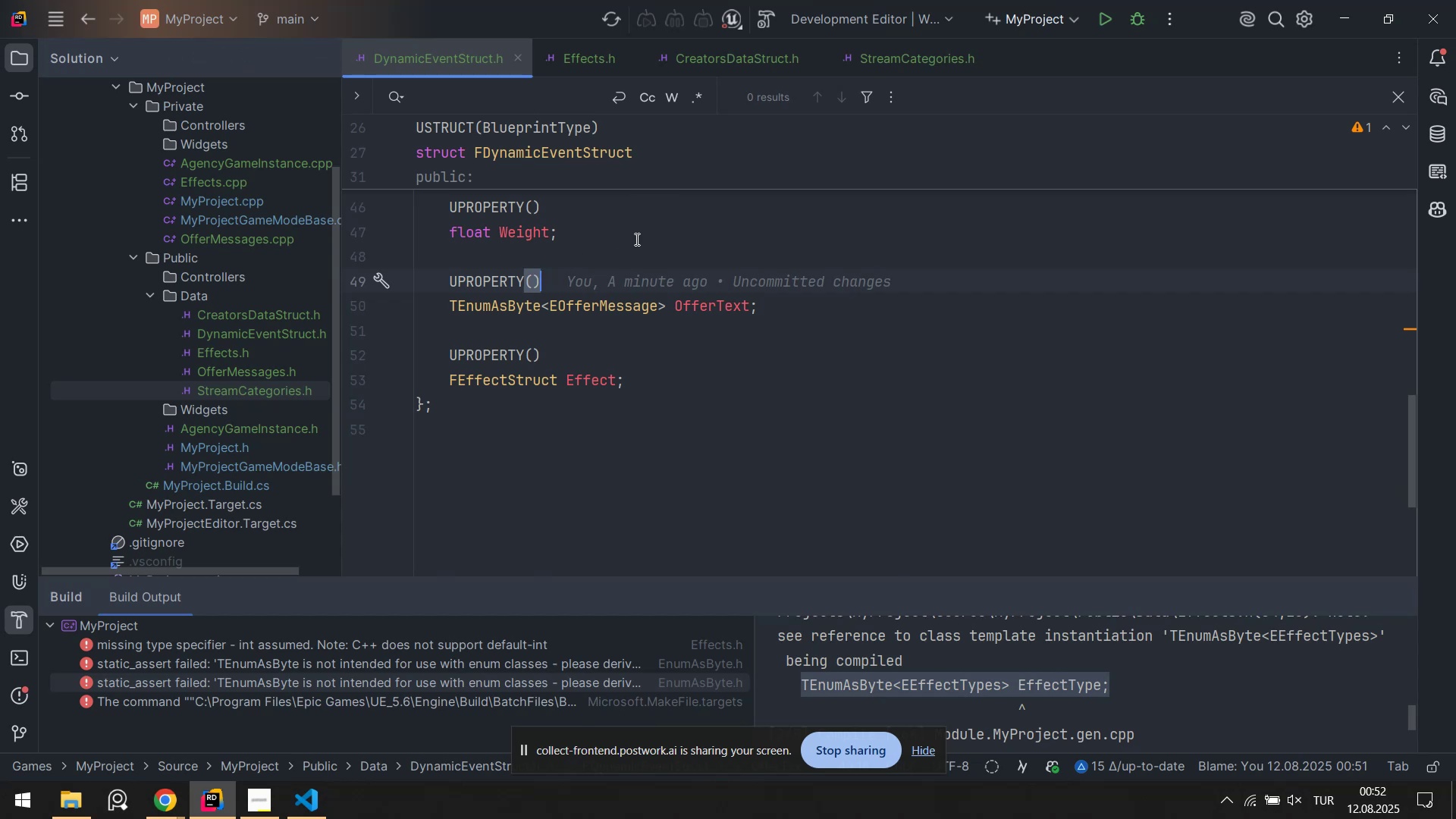 
key(Control+Shift+F)
 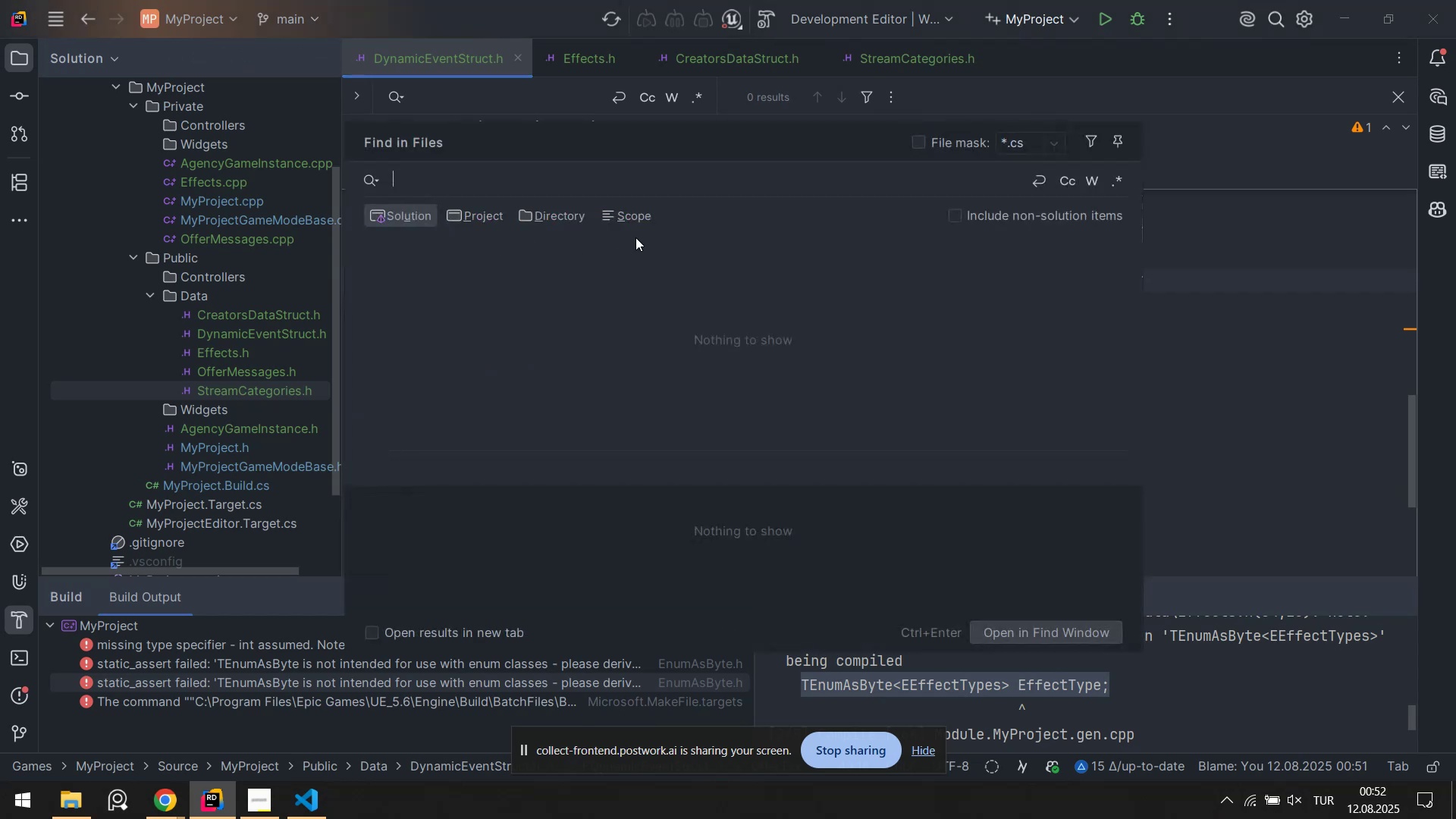 
key(Control+V)
 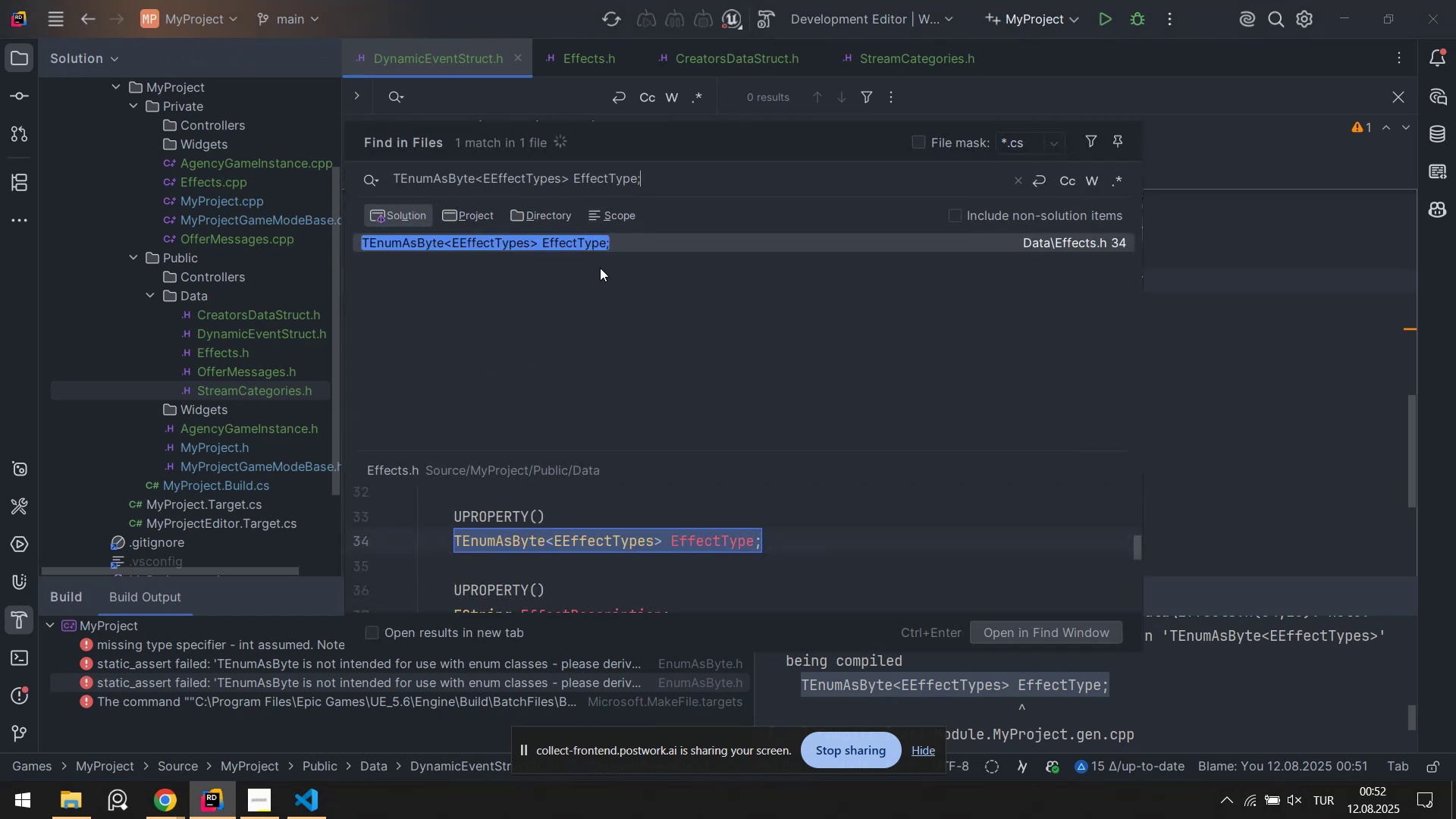 
double_click([598, 254])
 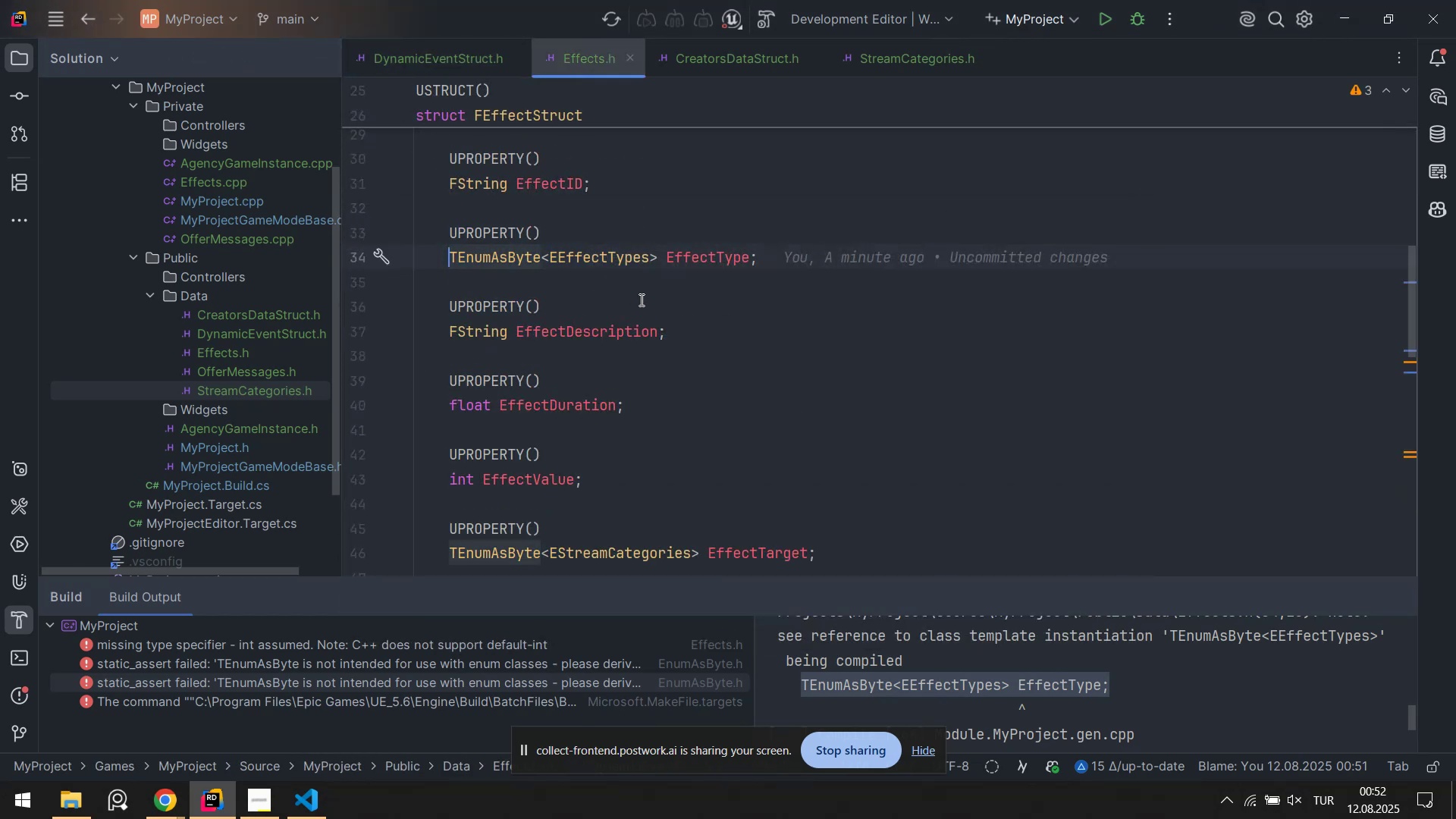 
left_click([645, 290])
 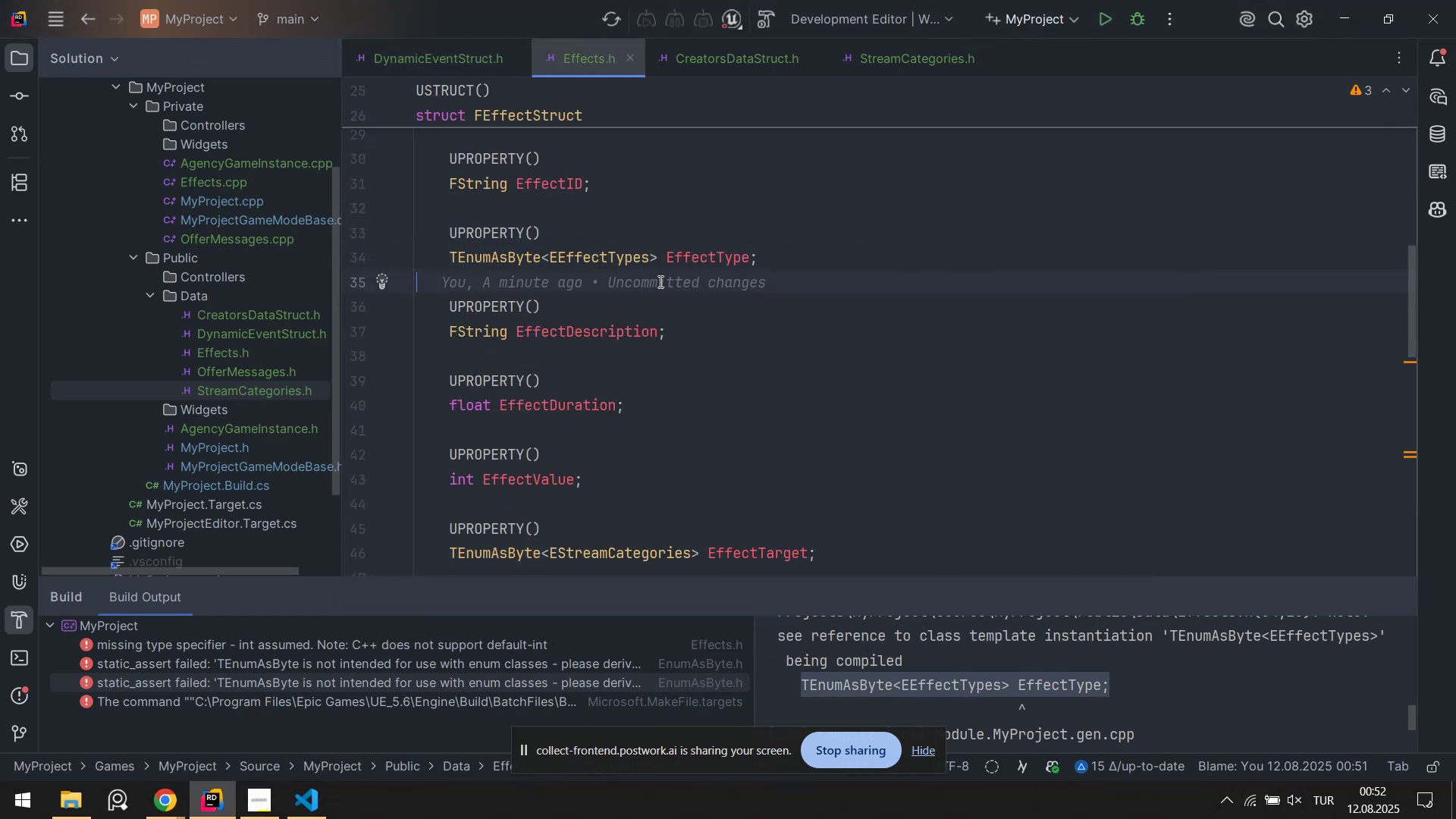 
scroll: coordinate [664, 281], scroll_direction: none, amount: 0.0
 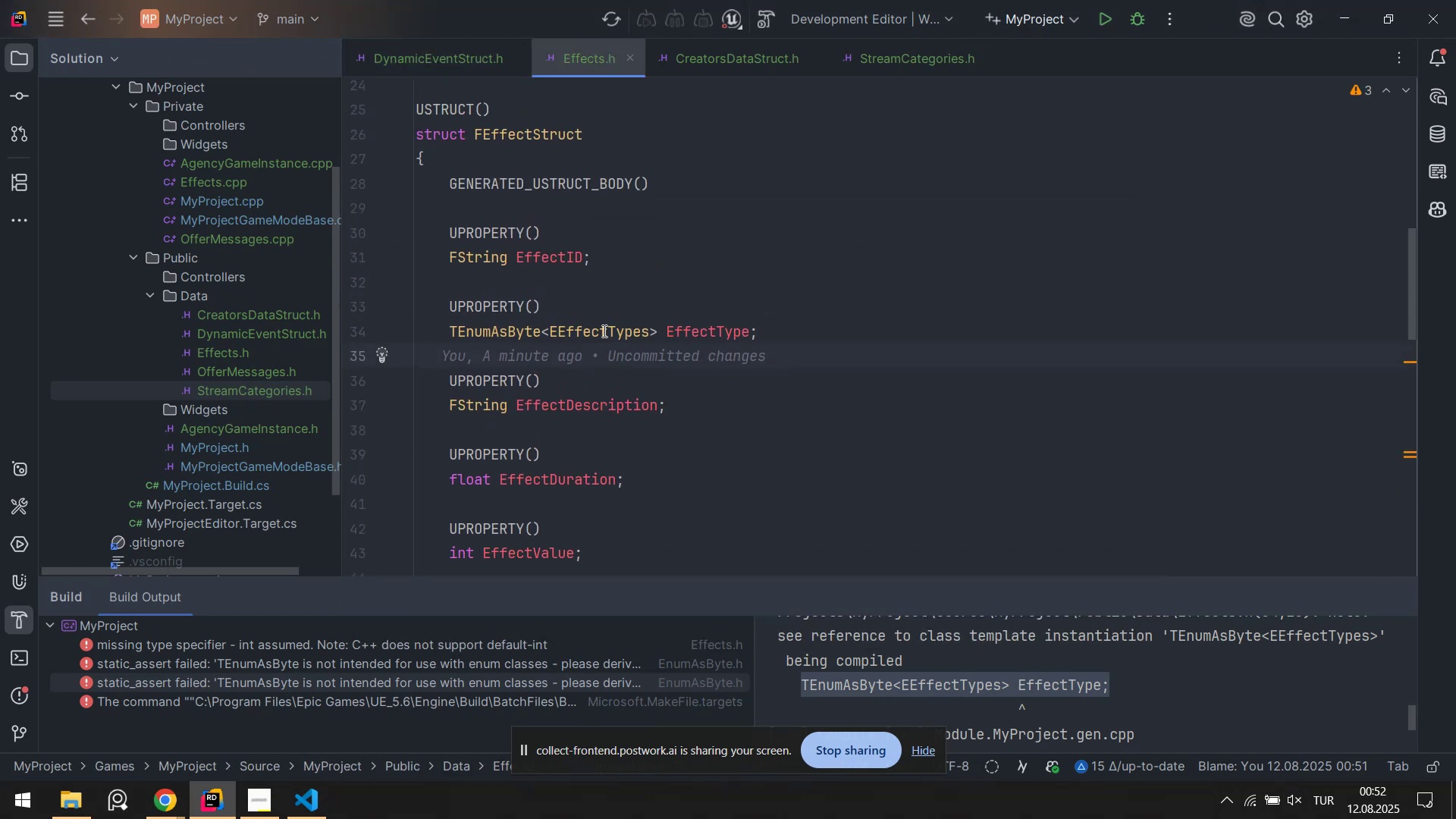 
key(Control+ControlLeft)
 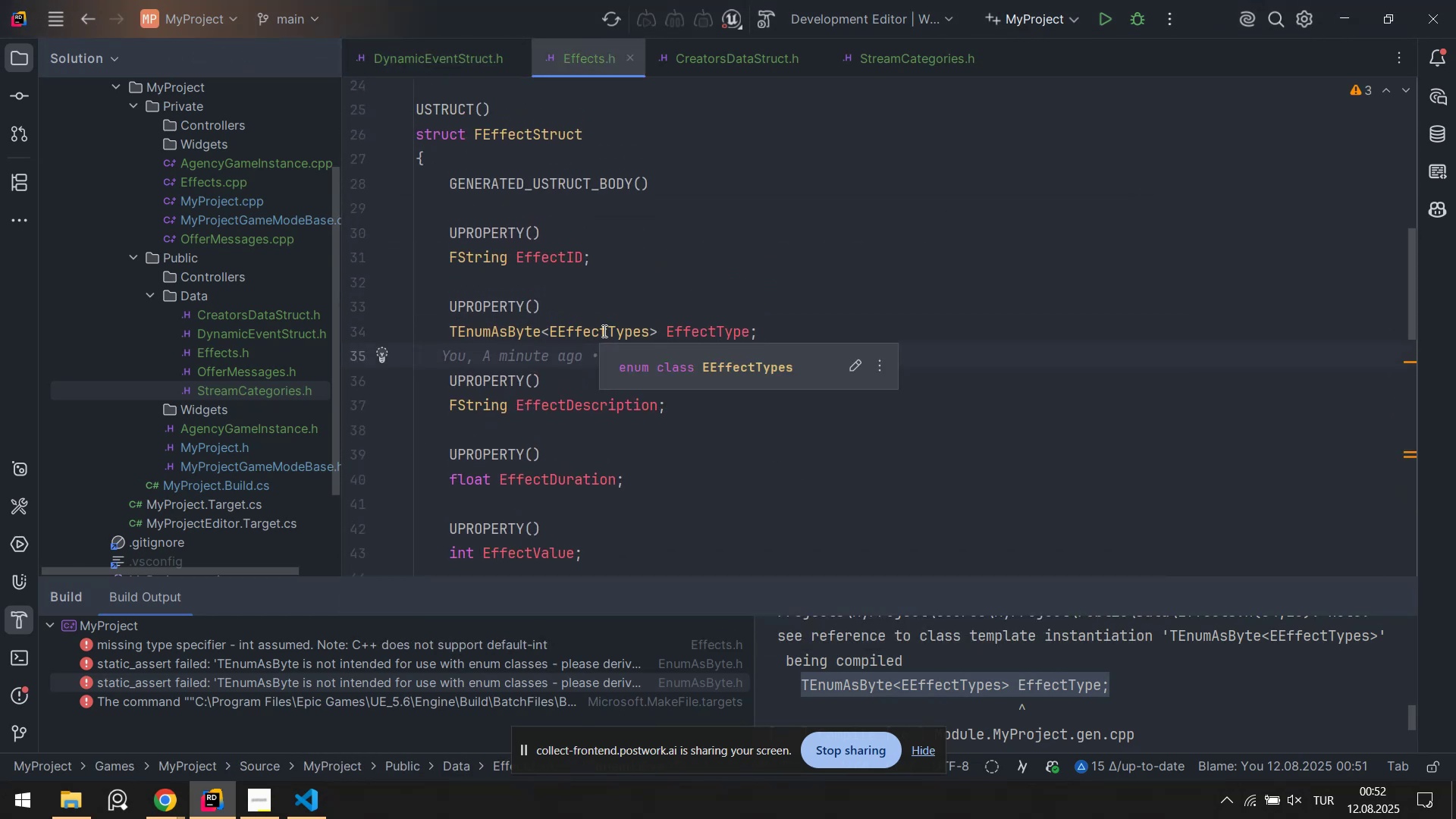 
hold_key(key=ControlLeft, duration=0.55)
left_click([603, 331])
 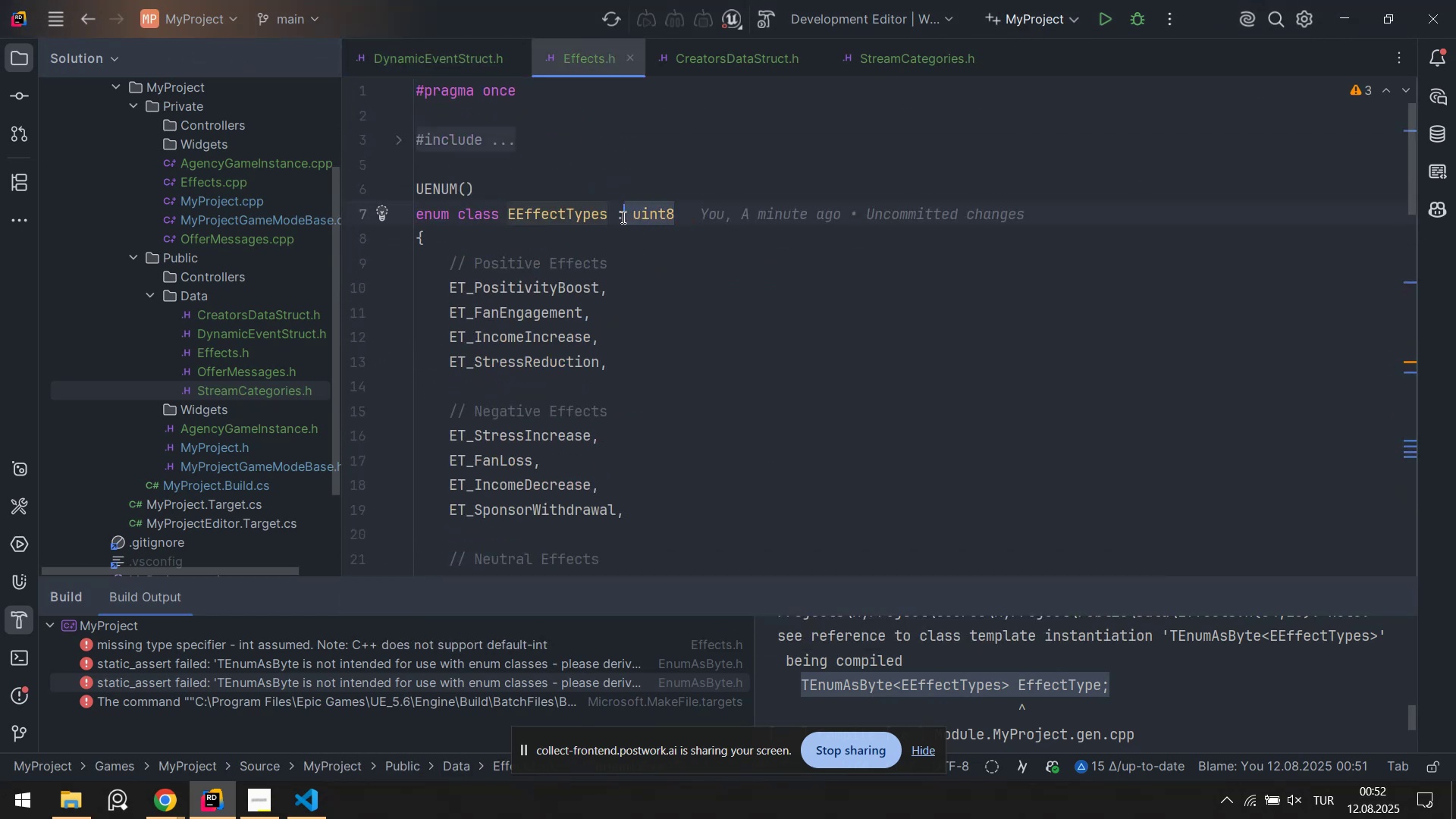 
key(Control+X)
 